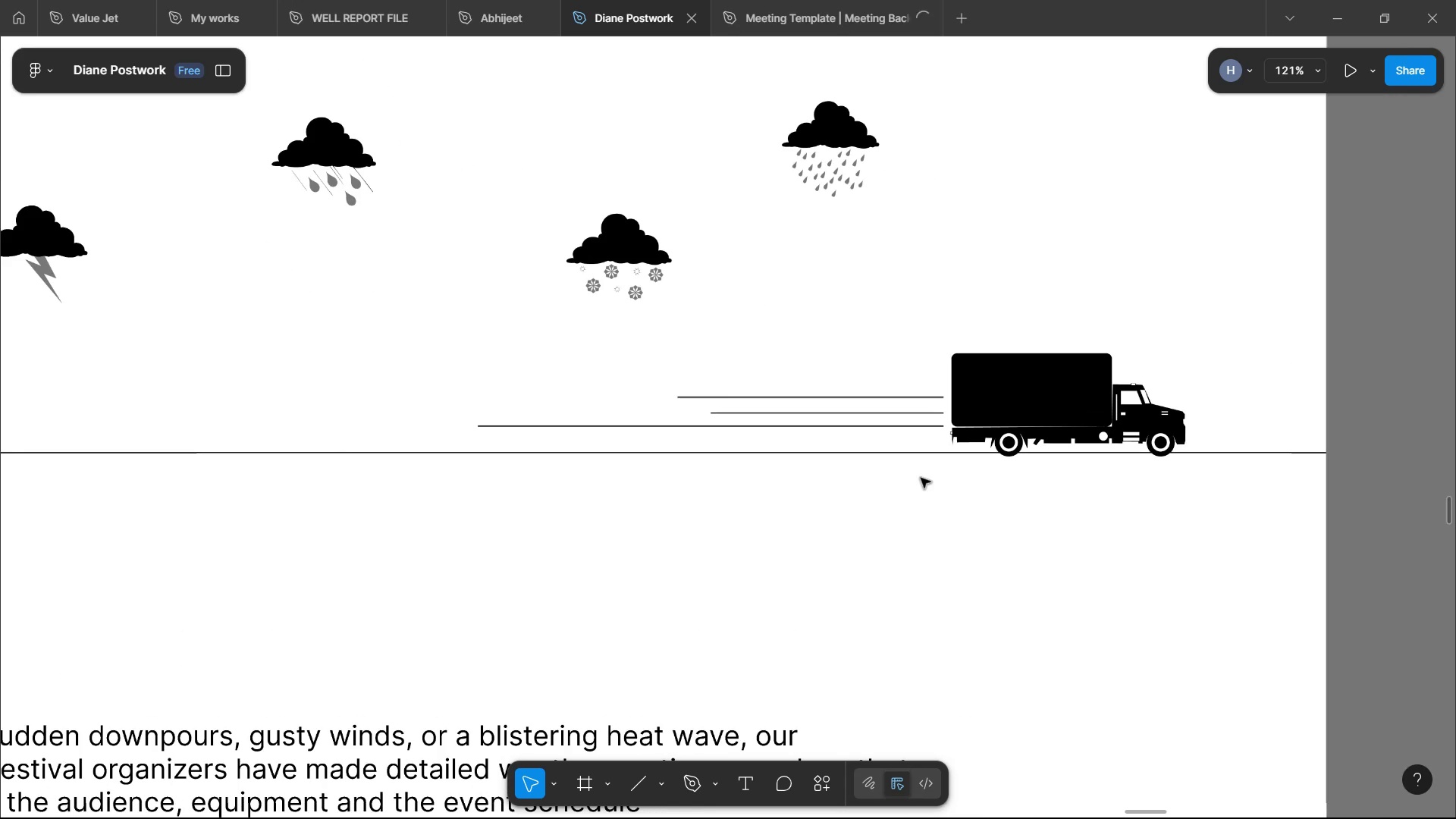 
key(Control+ControlLeft)
 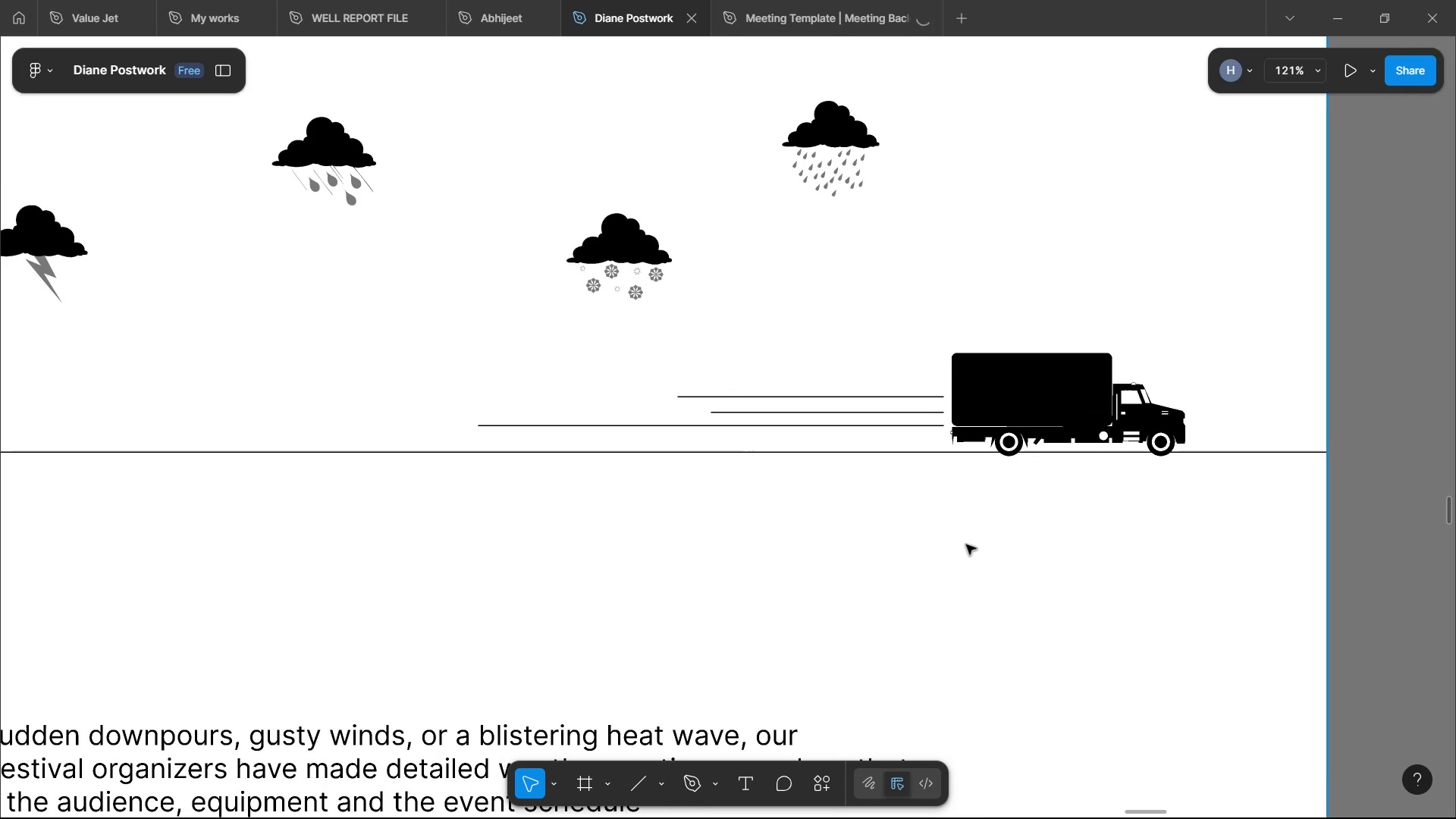 
key(Control+ControlLeft)
 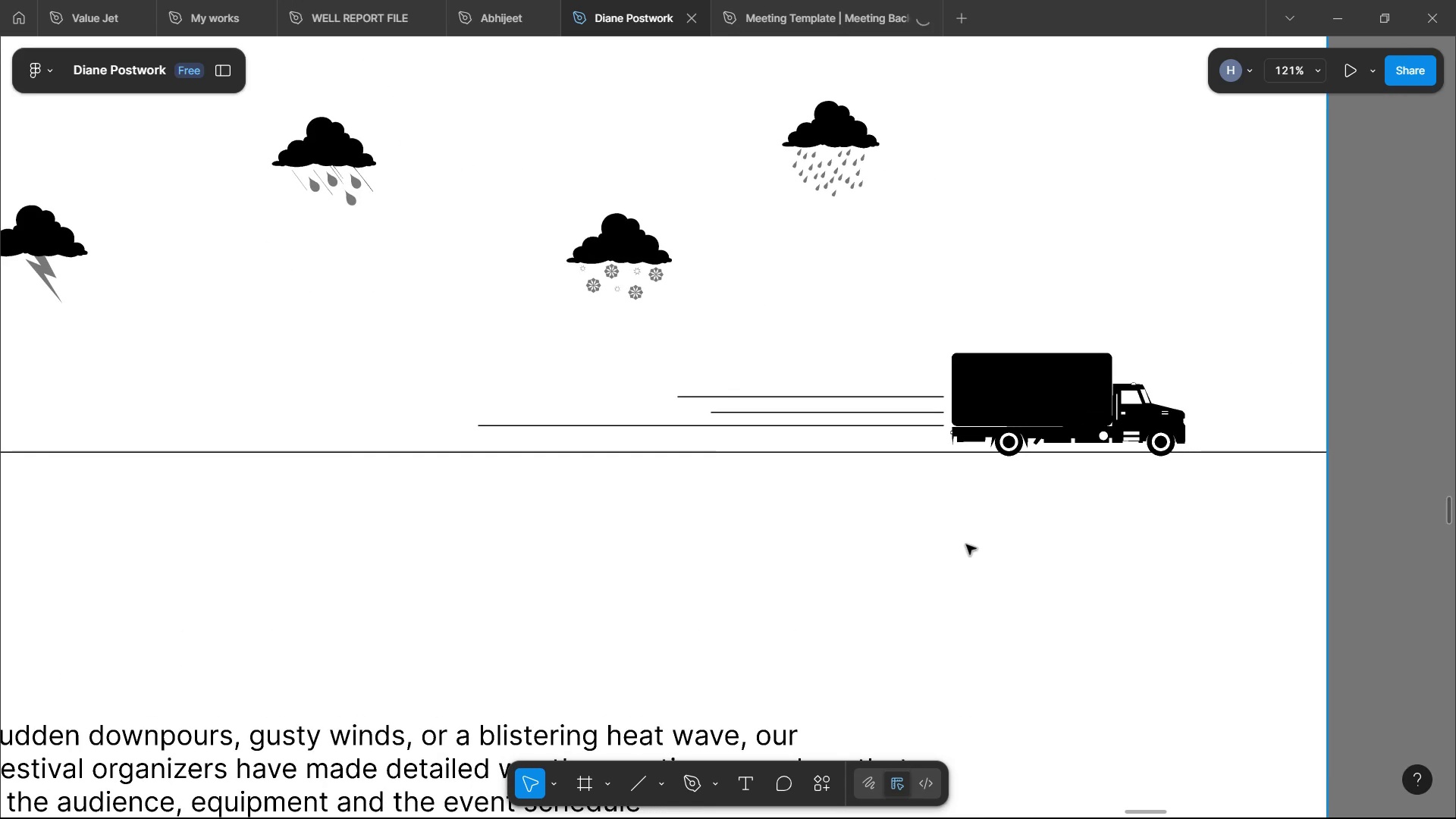 
key(Control+ControlLeft)
 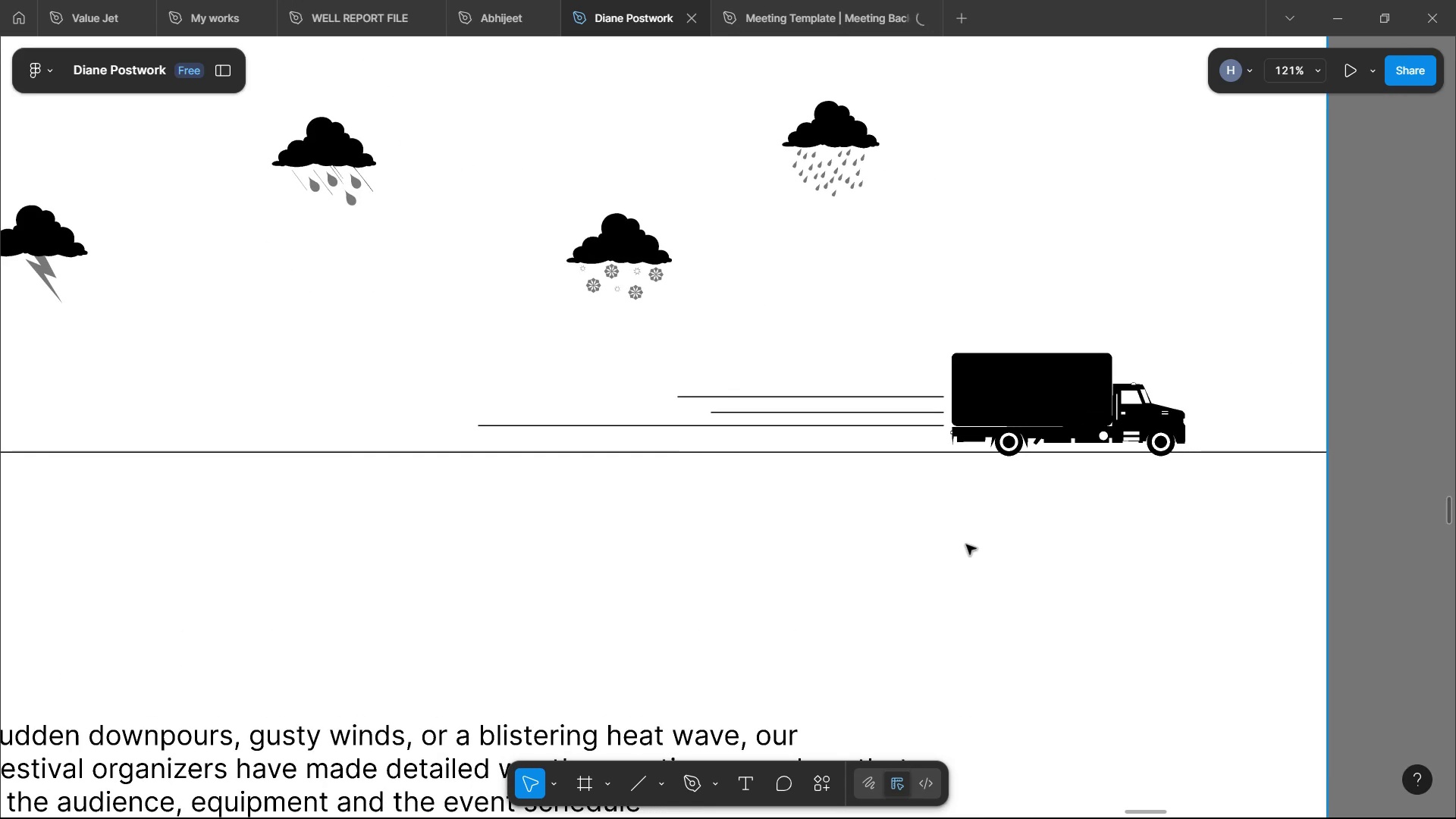 
key(Control+ControlLeft)
 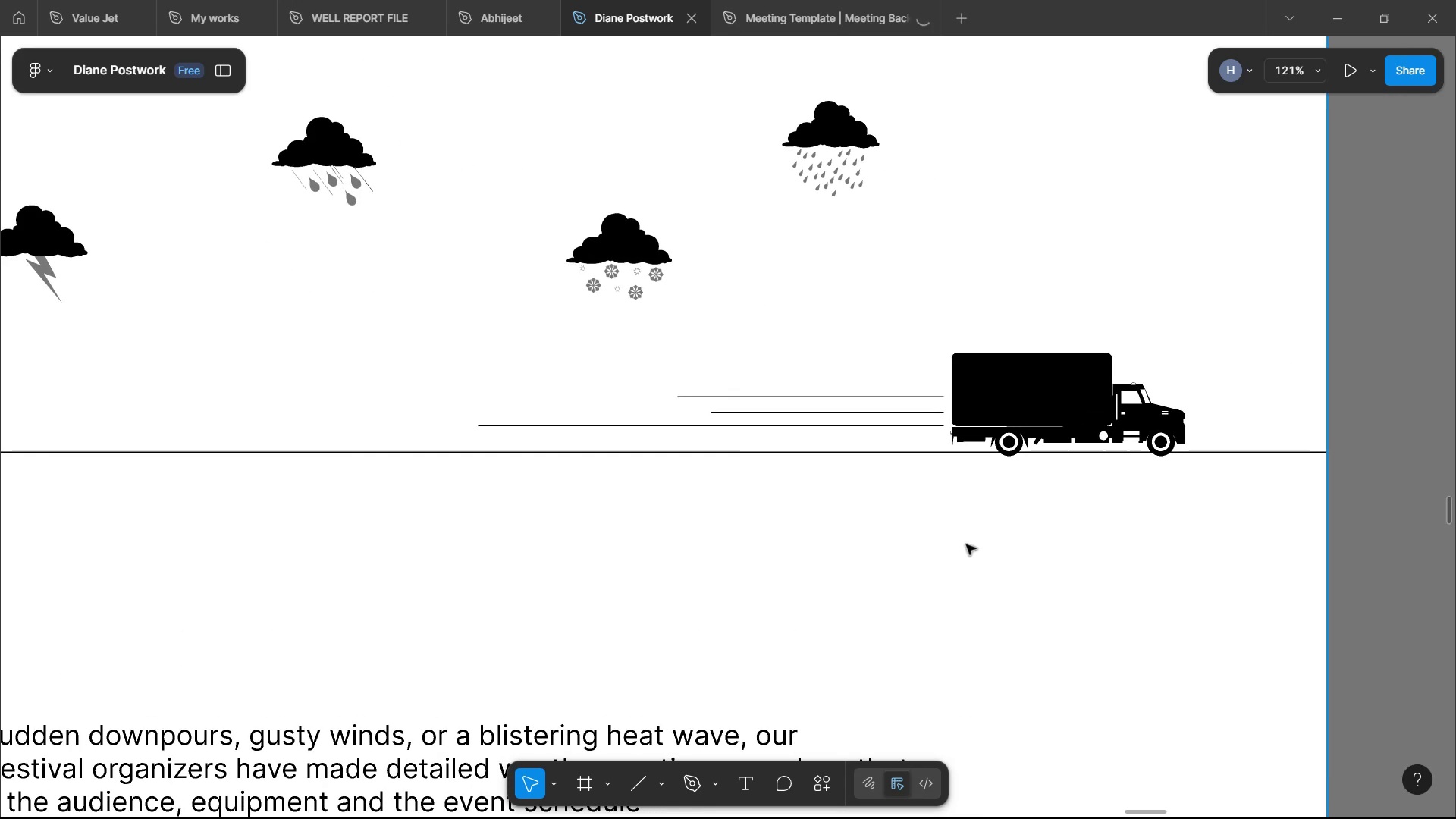 
key(Control+ControlLeft)
 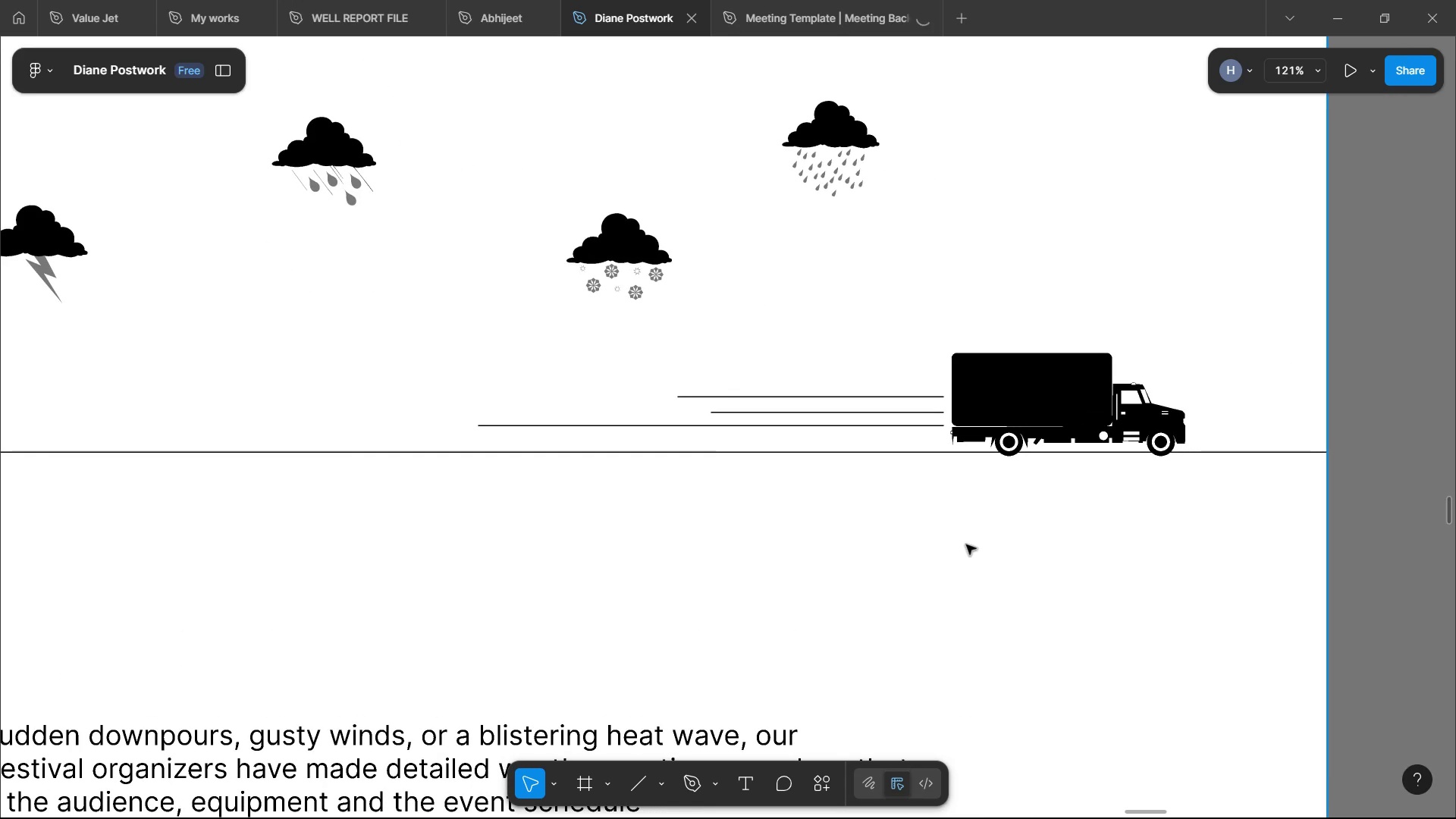 
key(Control+ControlLeft)
 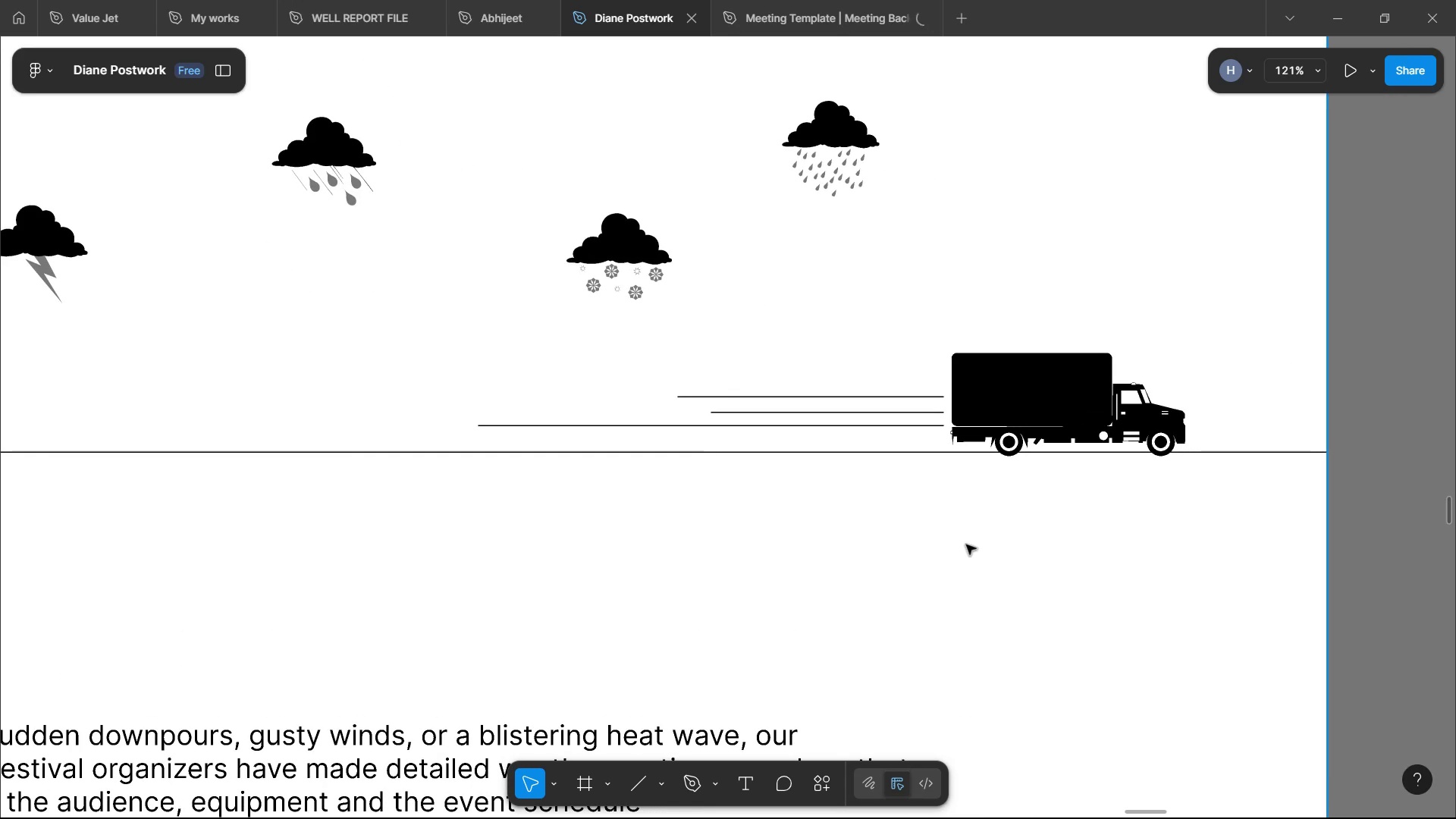 
key(Control+ControlLeft)
 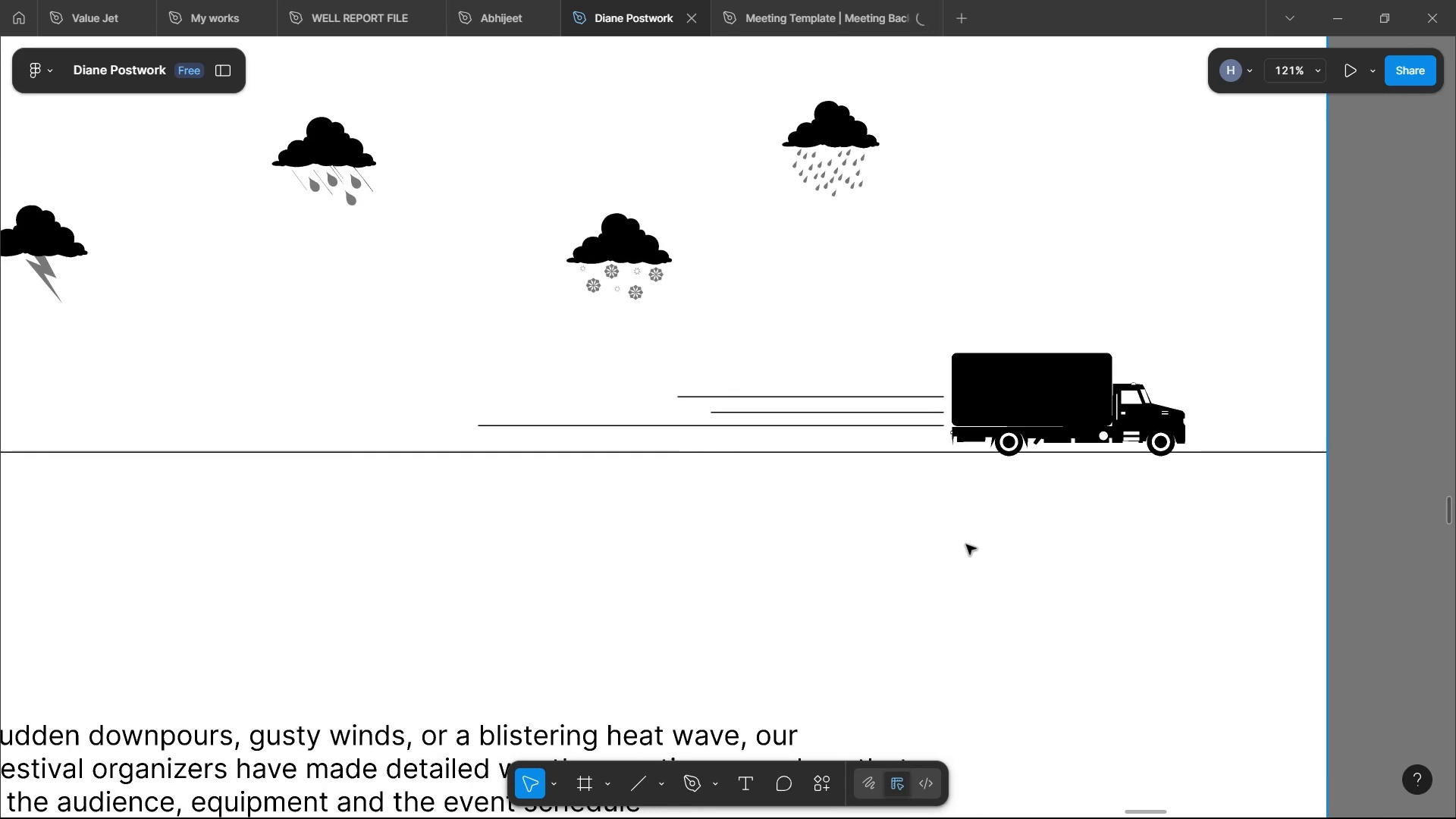 
key(Control+ControlLeft)
 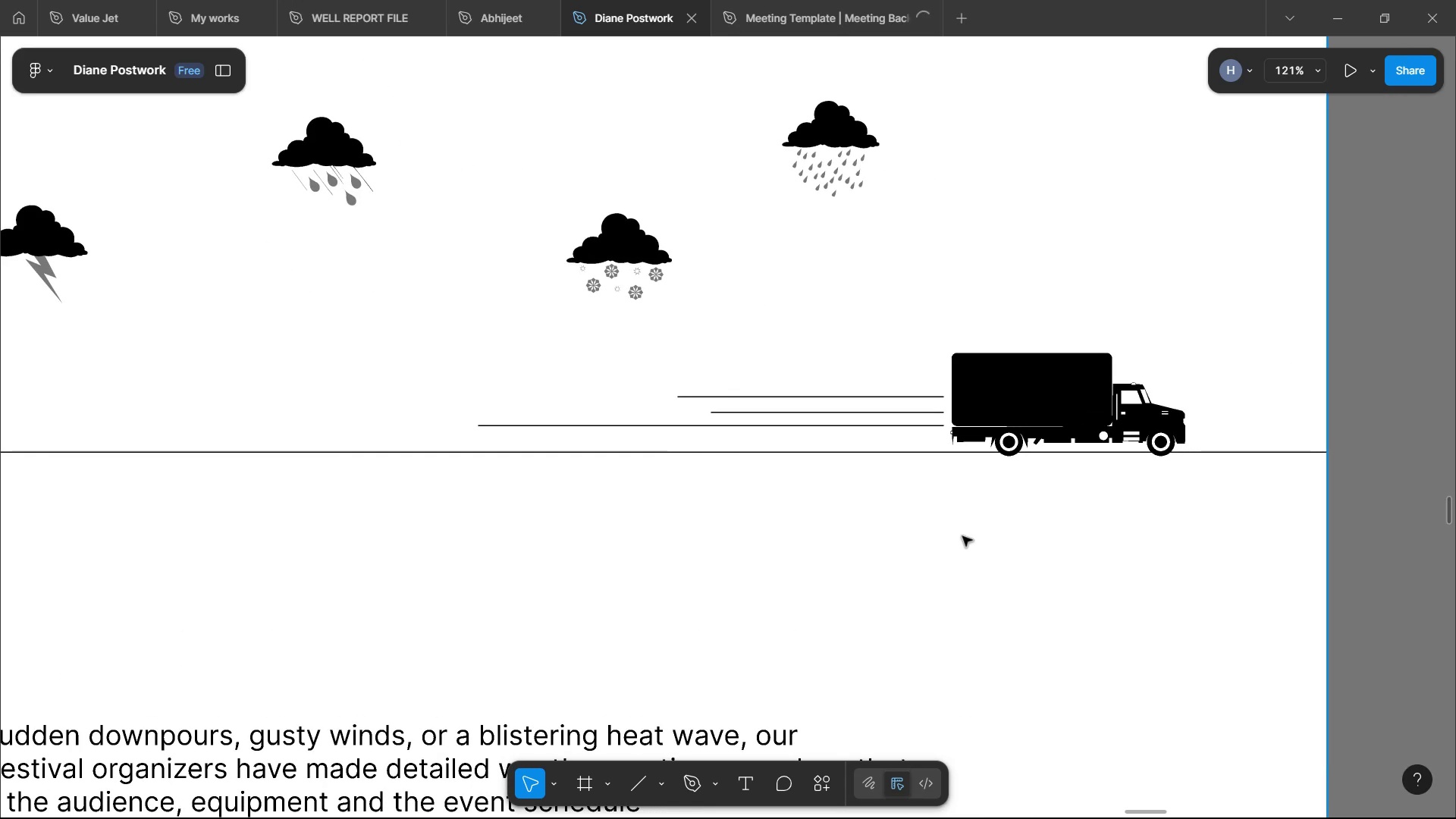 
key(Control+ControlLeft)
 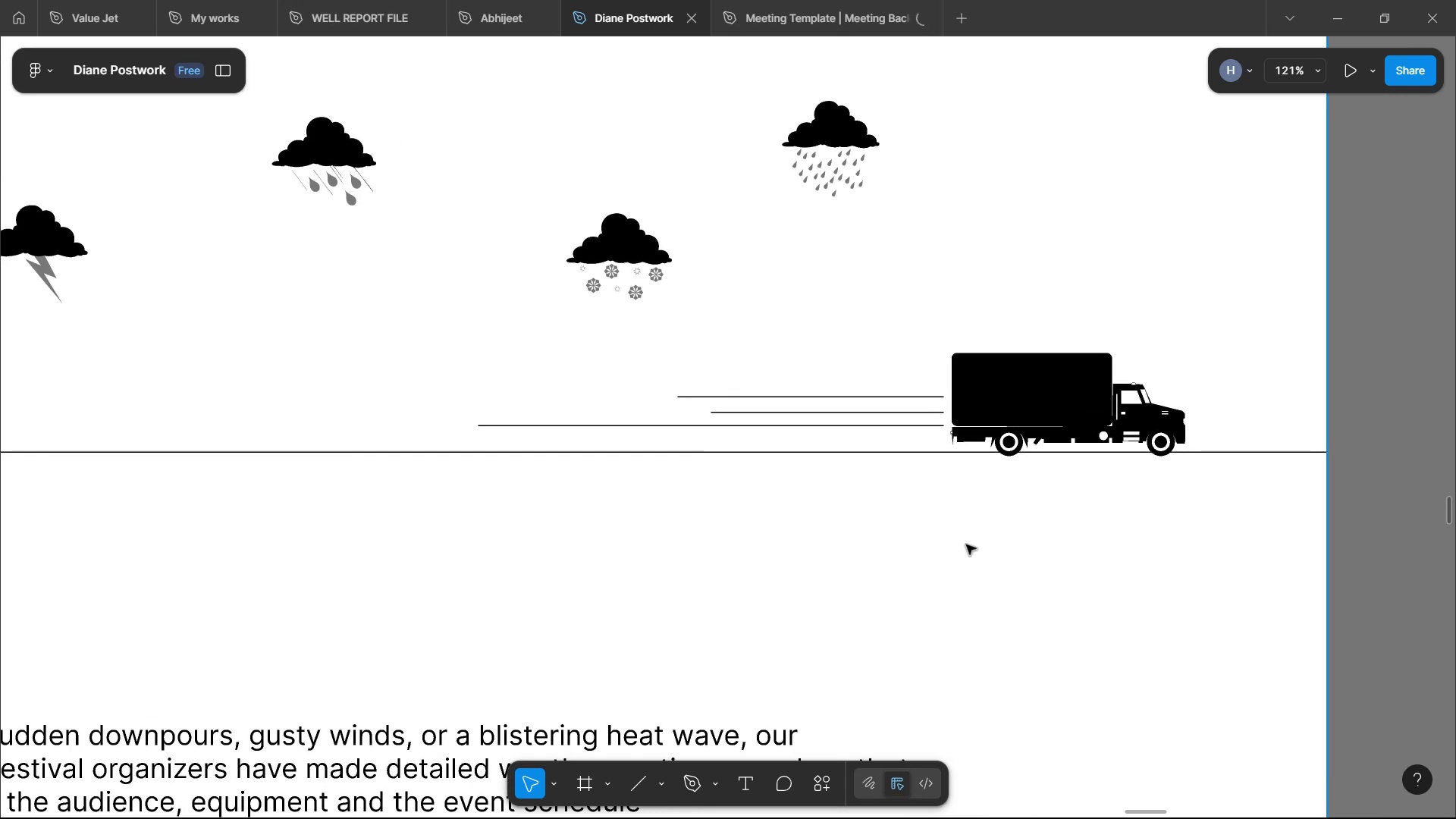 
scroll: coordinate [962, 536], scroll_direction: down, amount: 1.0
 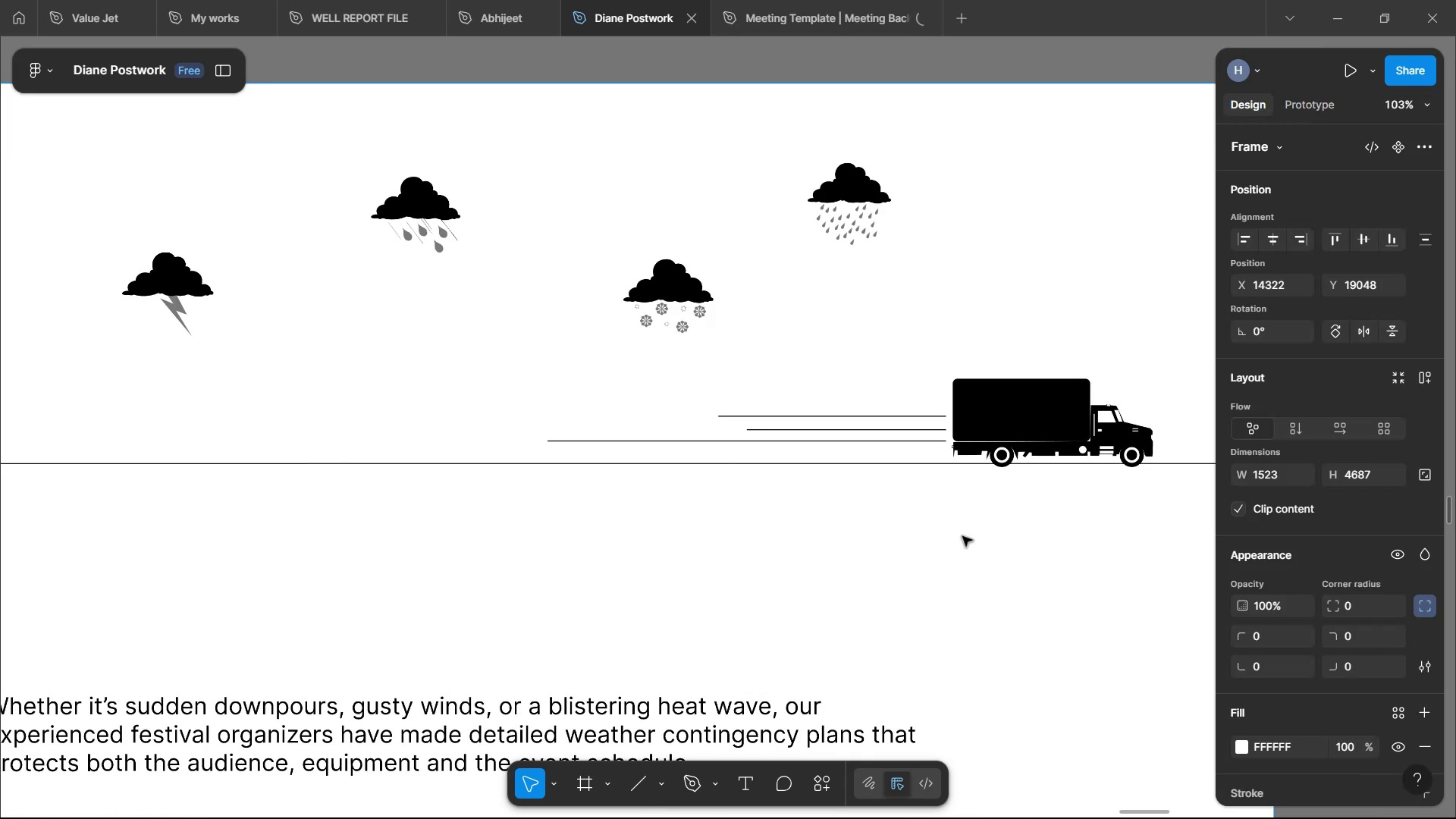 
key(Control+ControlLeft)
 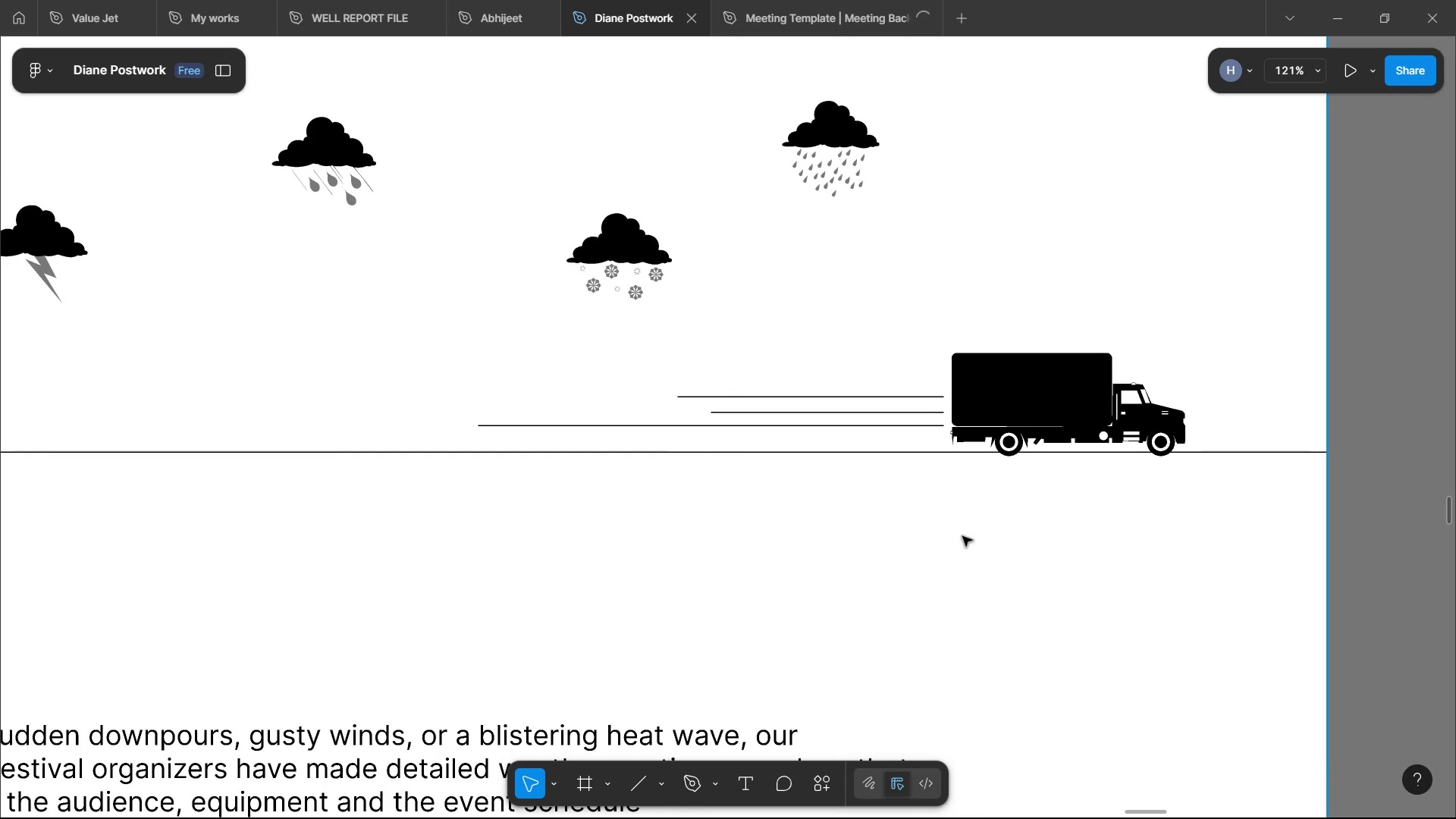 
key(Control+ControlLeft)
 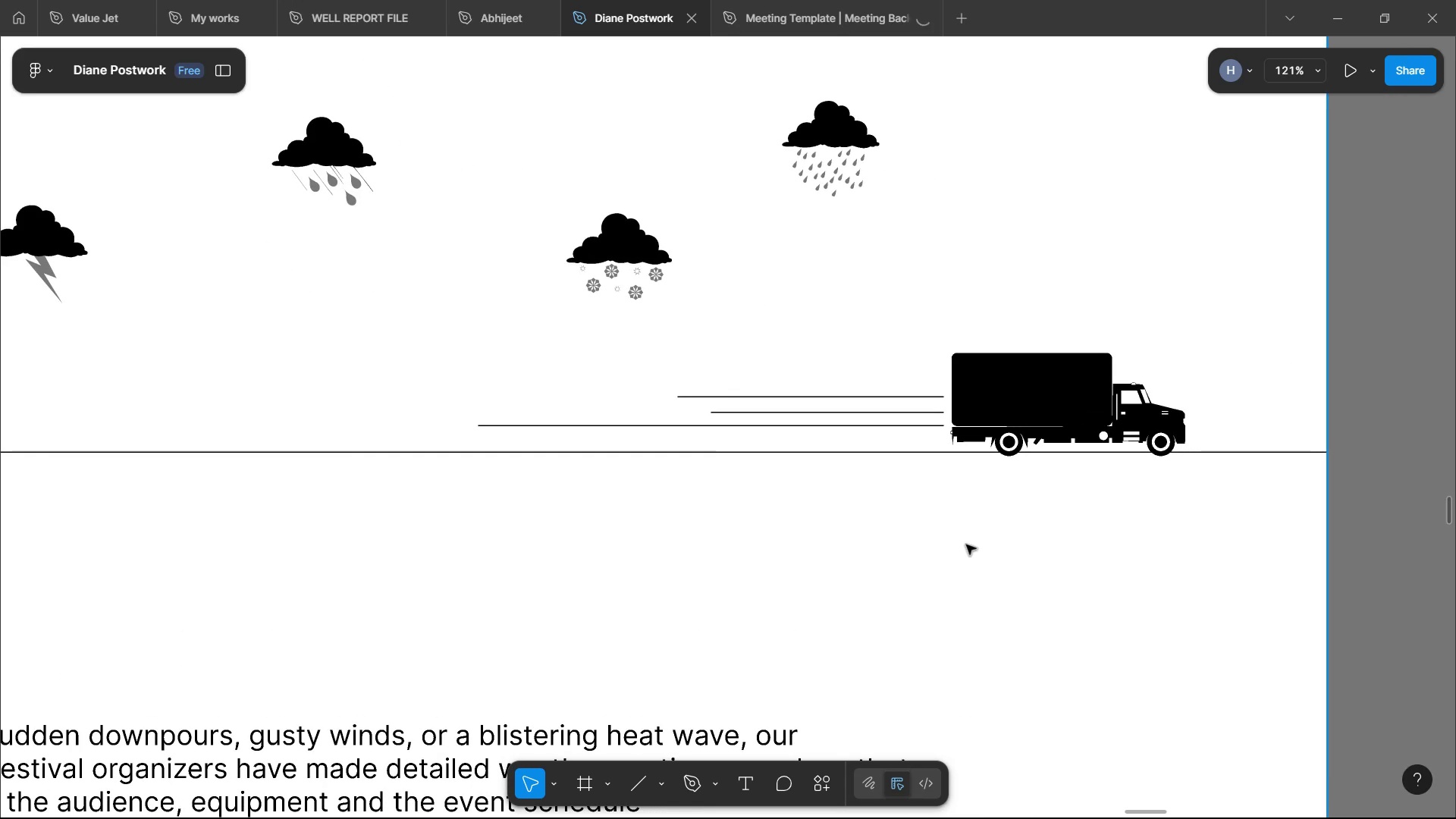 
key(Control+ControlLeft)
 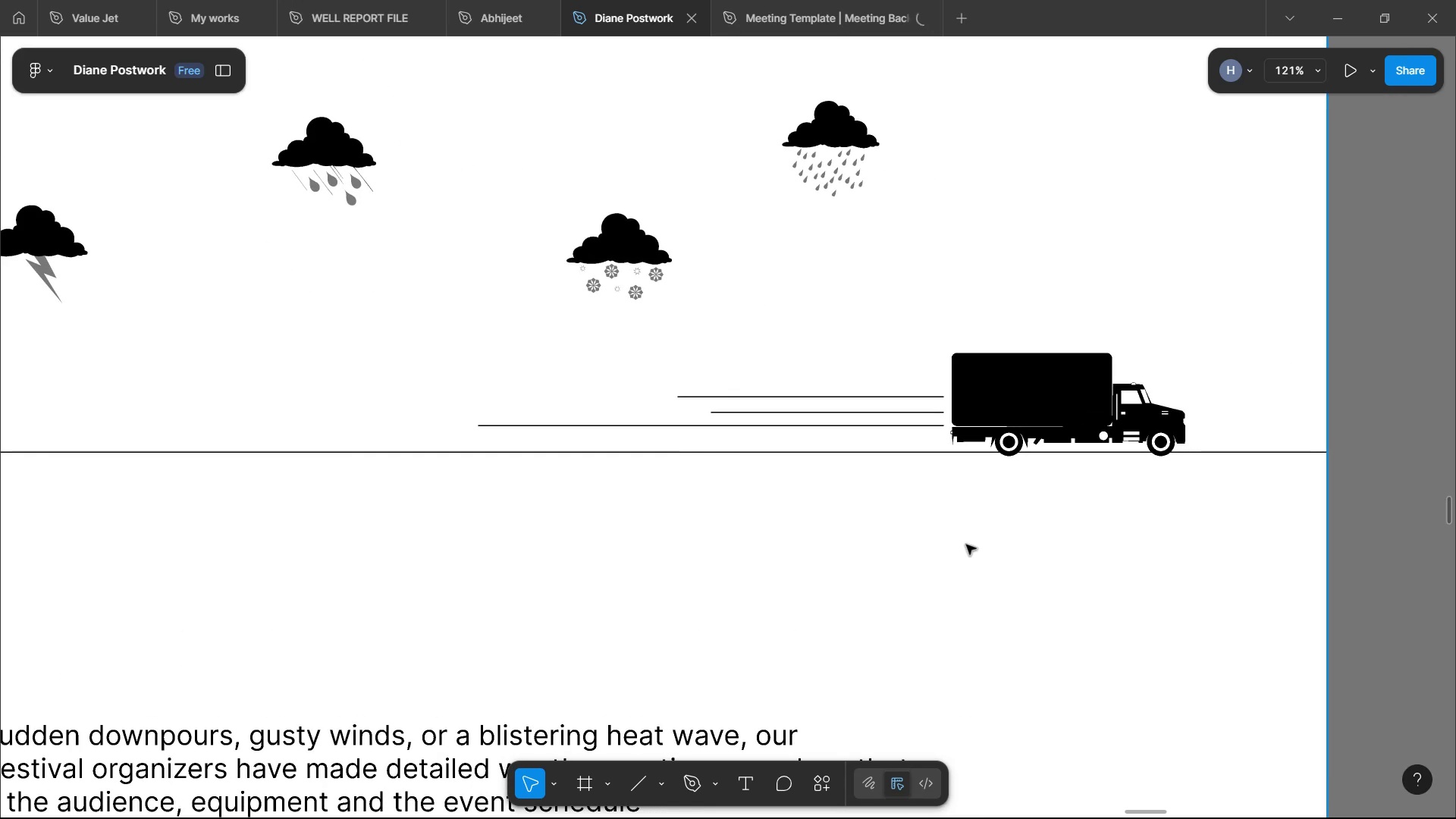 
key(Control+ControlLeft)
 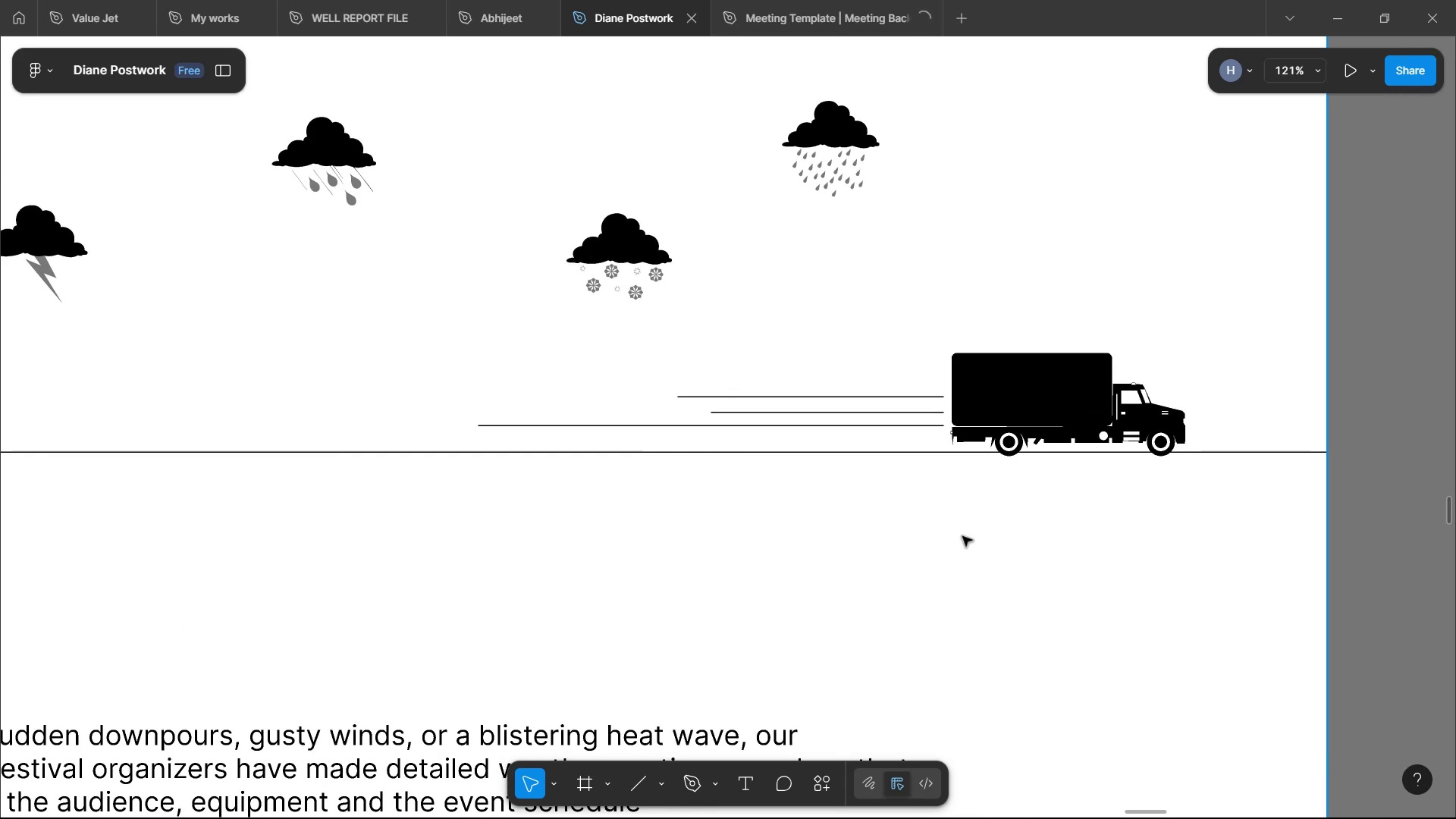 
key(Control+ControlLeft)
 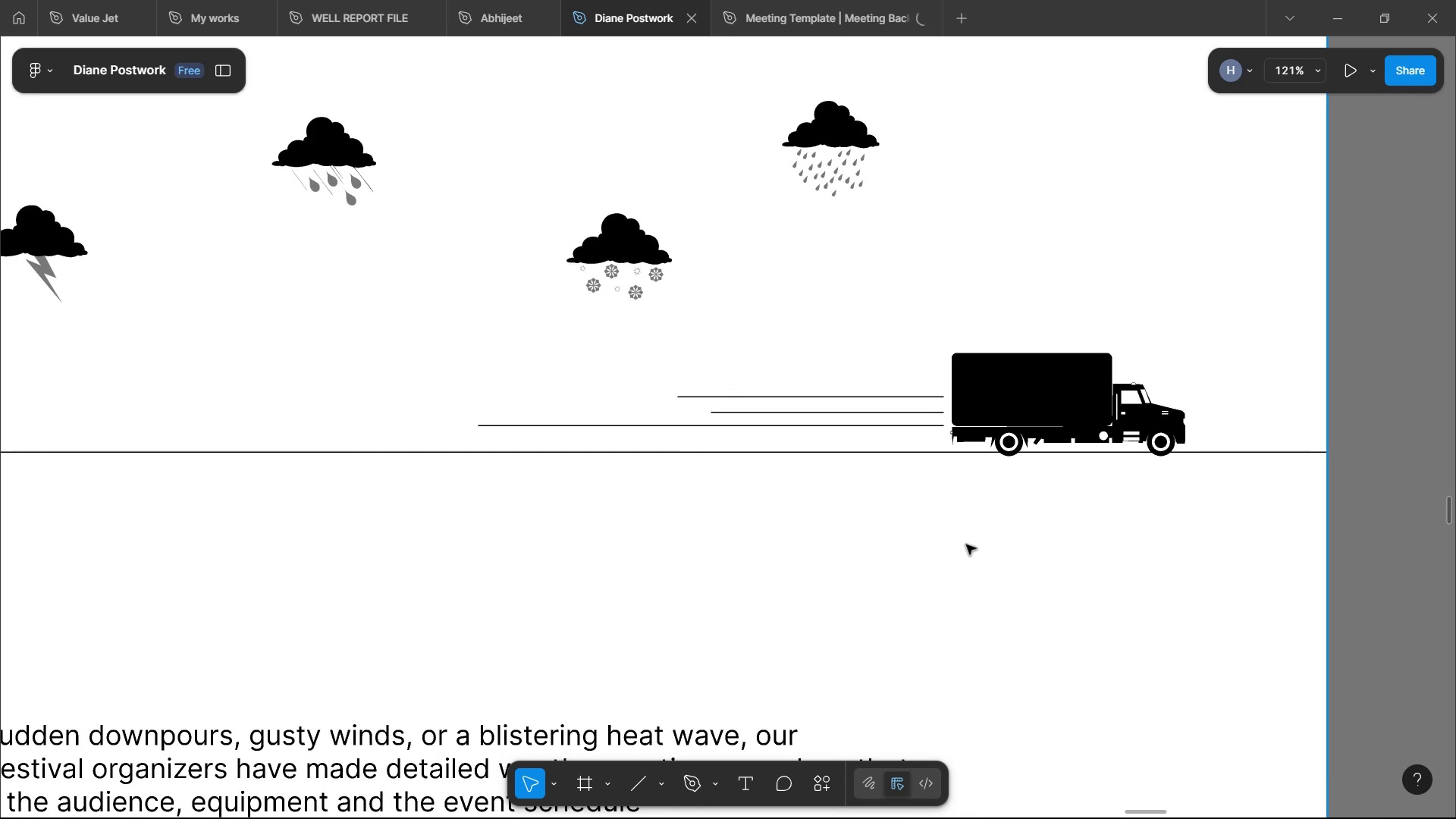 
key(Control+ControlLeft)
 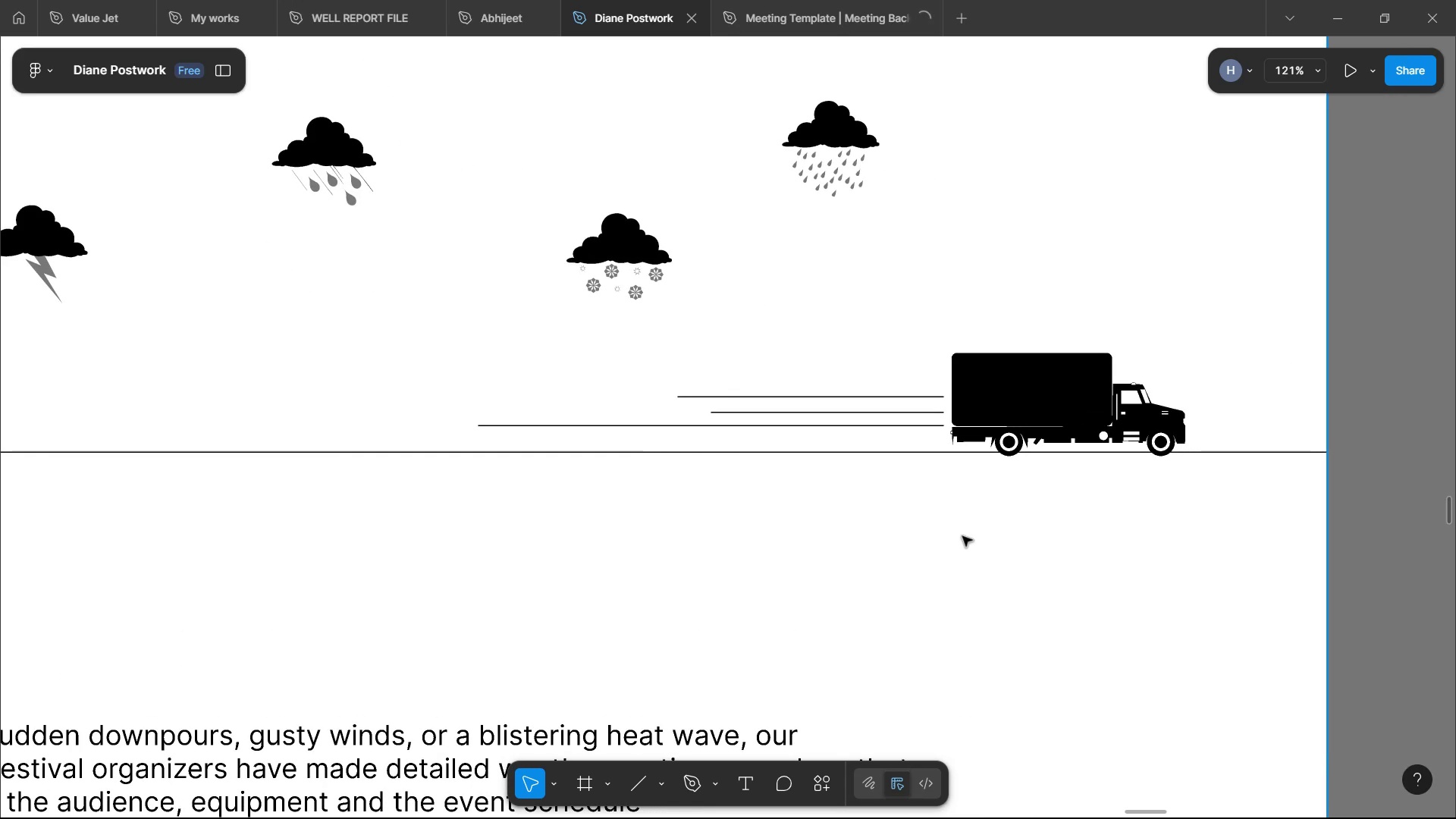 
key(Control+ControlLeft)
 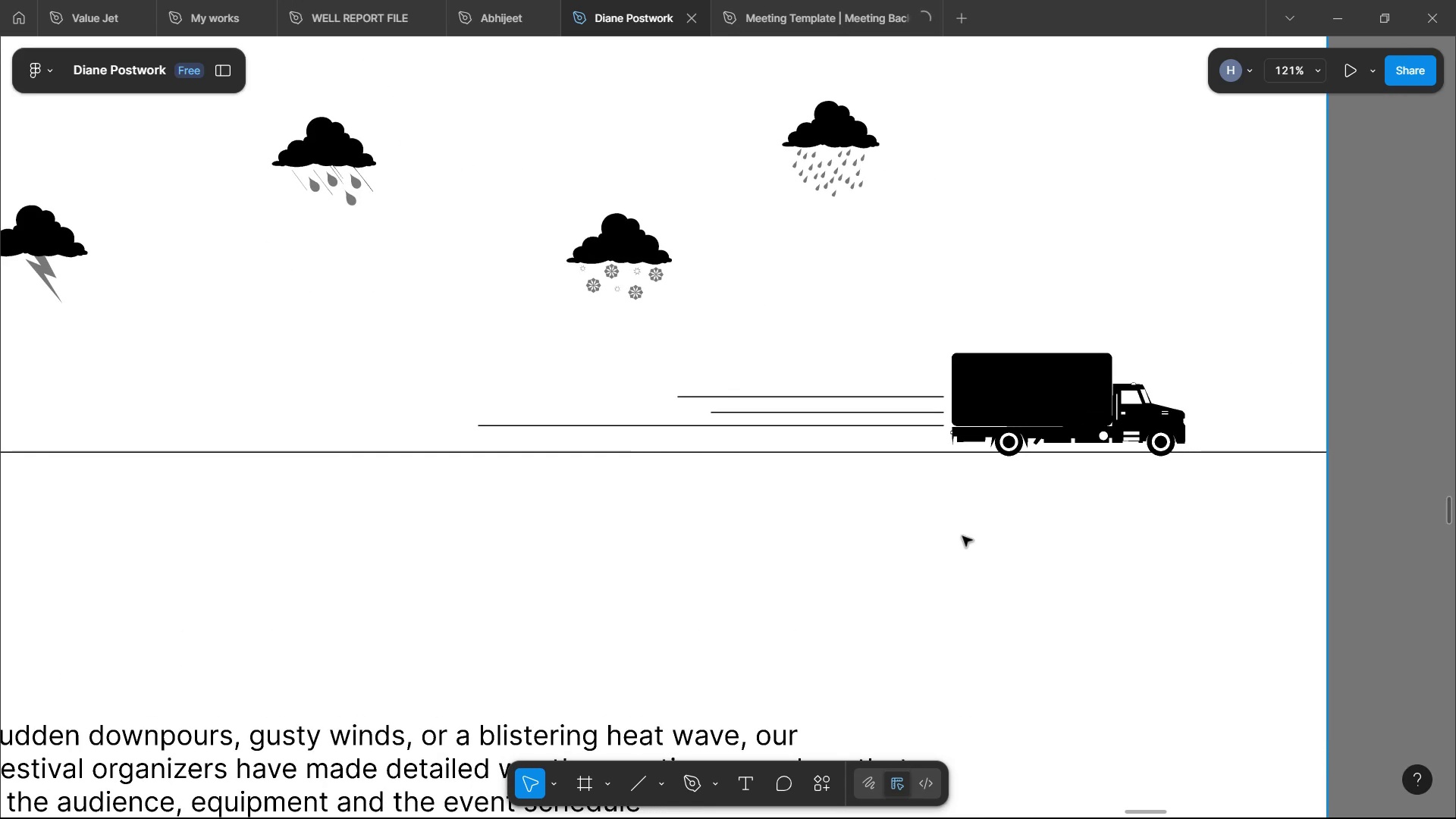 
key(Control+ControlLeft)
 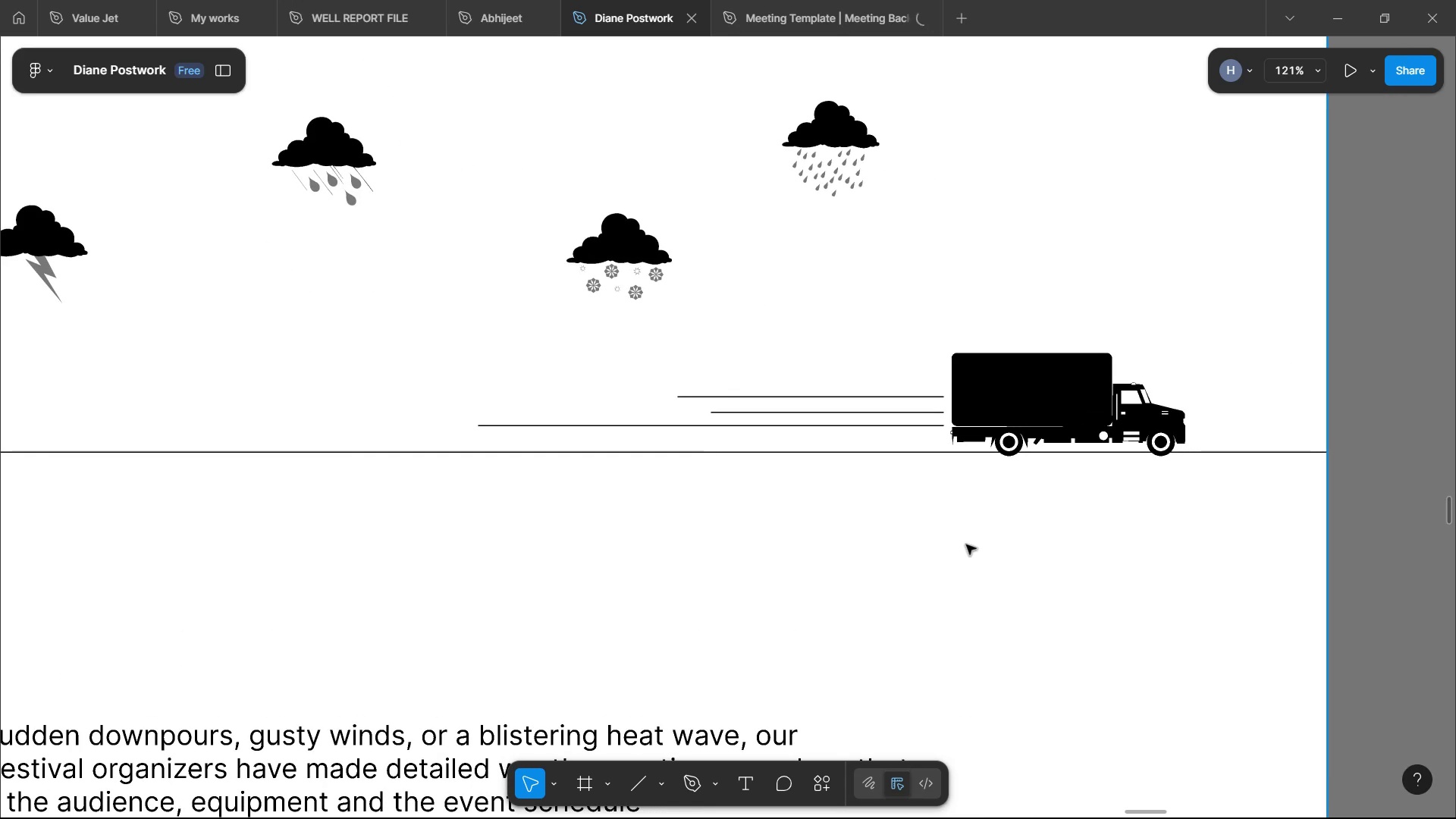 
key(Control+ControlLeft)
 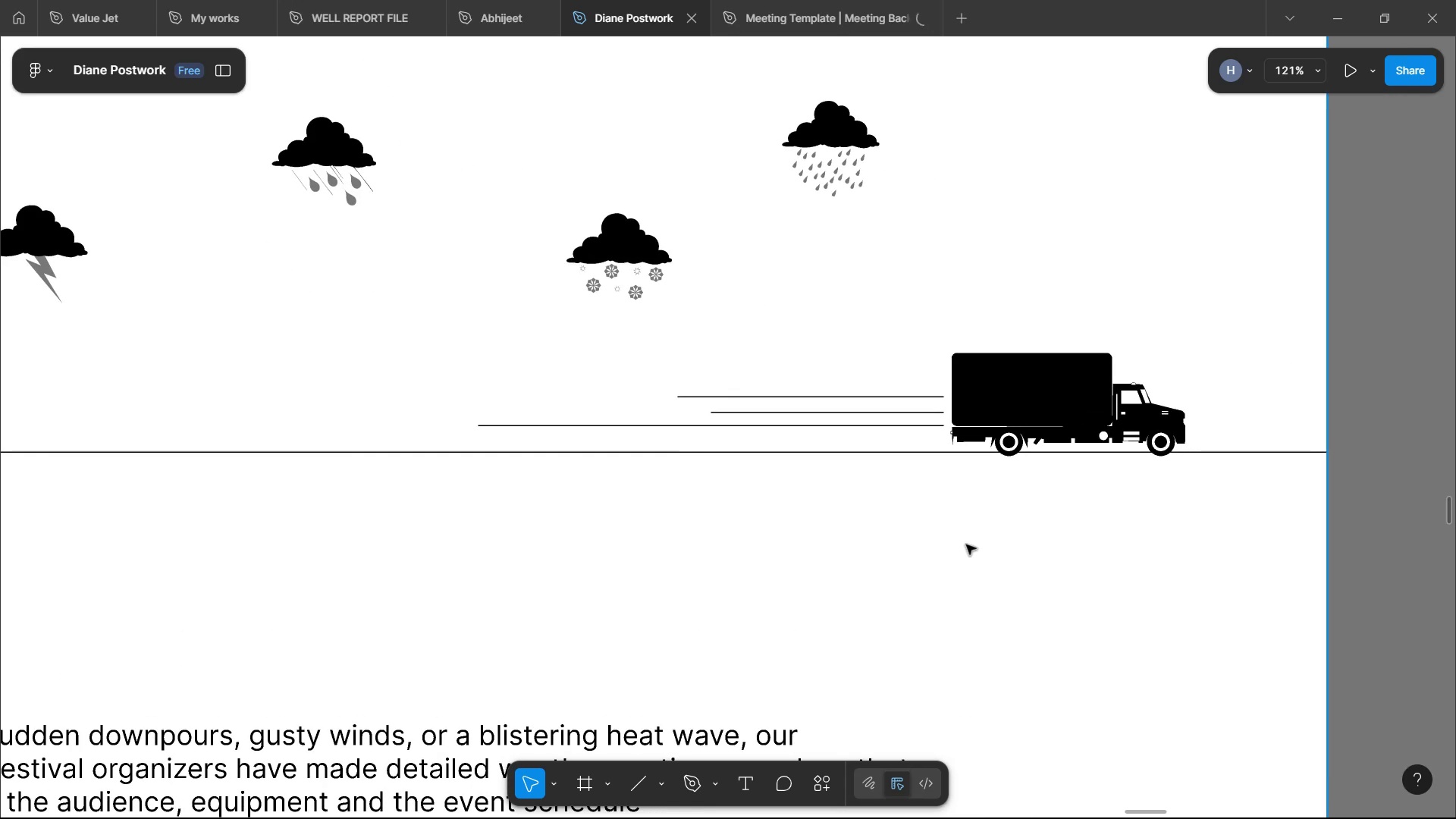 
key(Control+ControlLeft)
 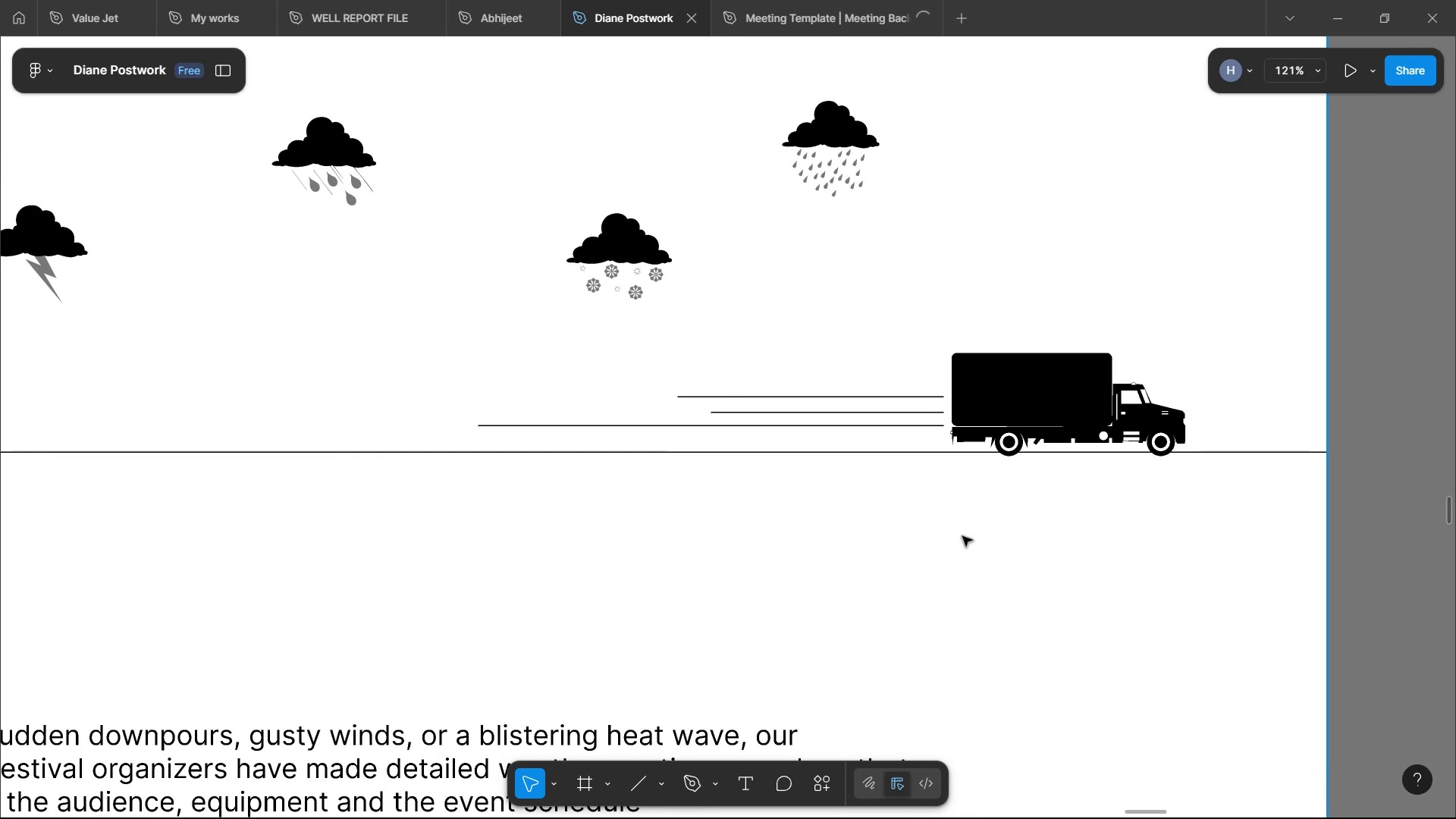 
key(Control+ControlLeft)
 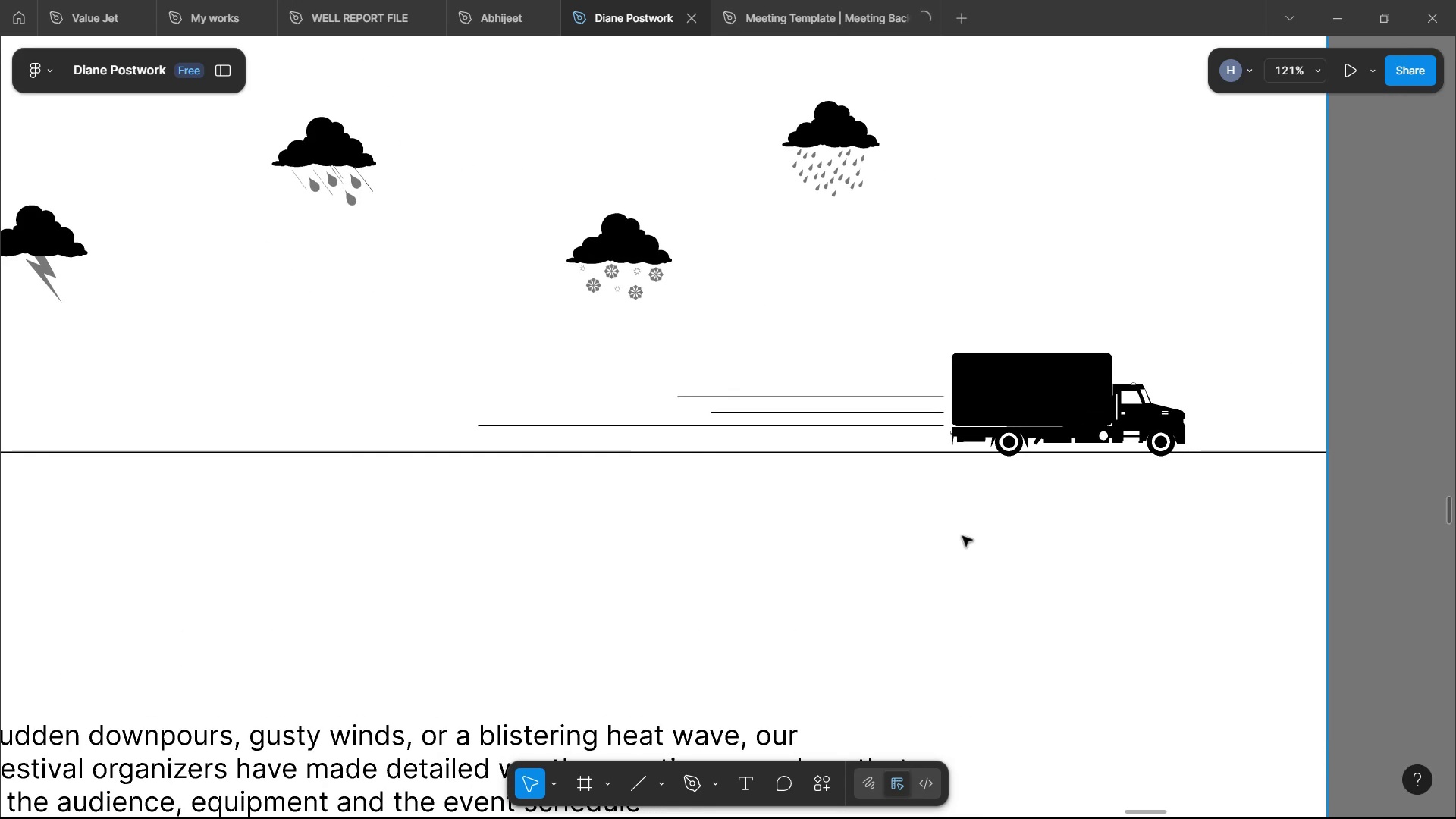 
key(Control+ControlLeft)
 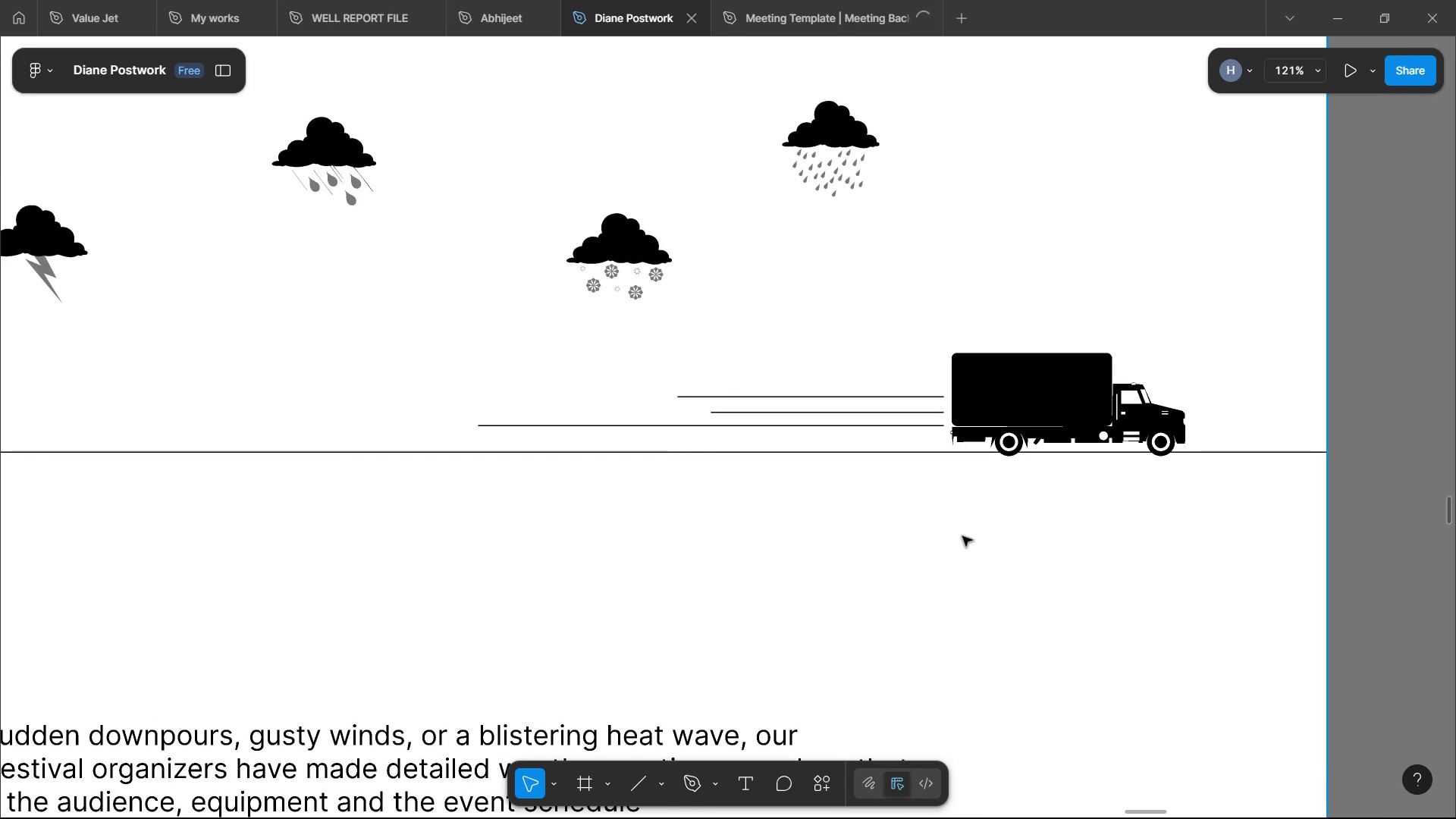 
key(Control+ControlLeft)
 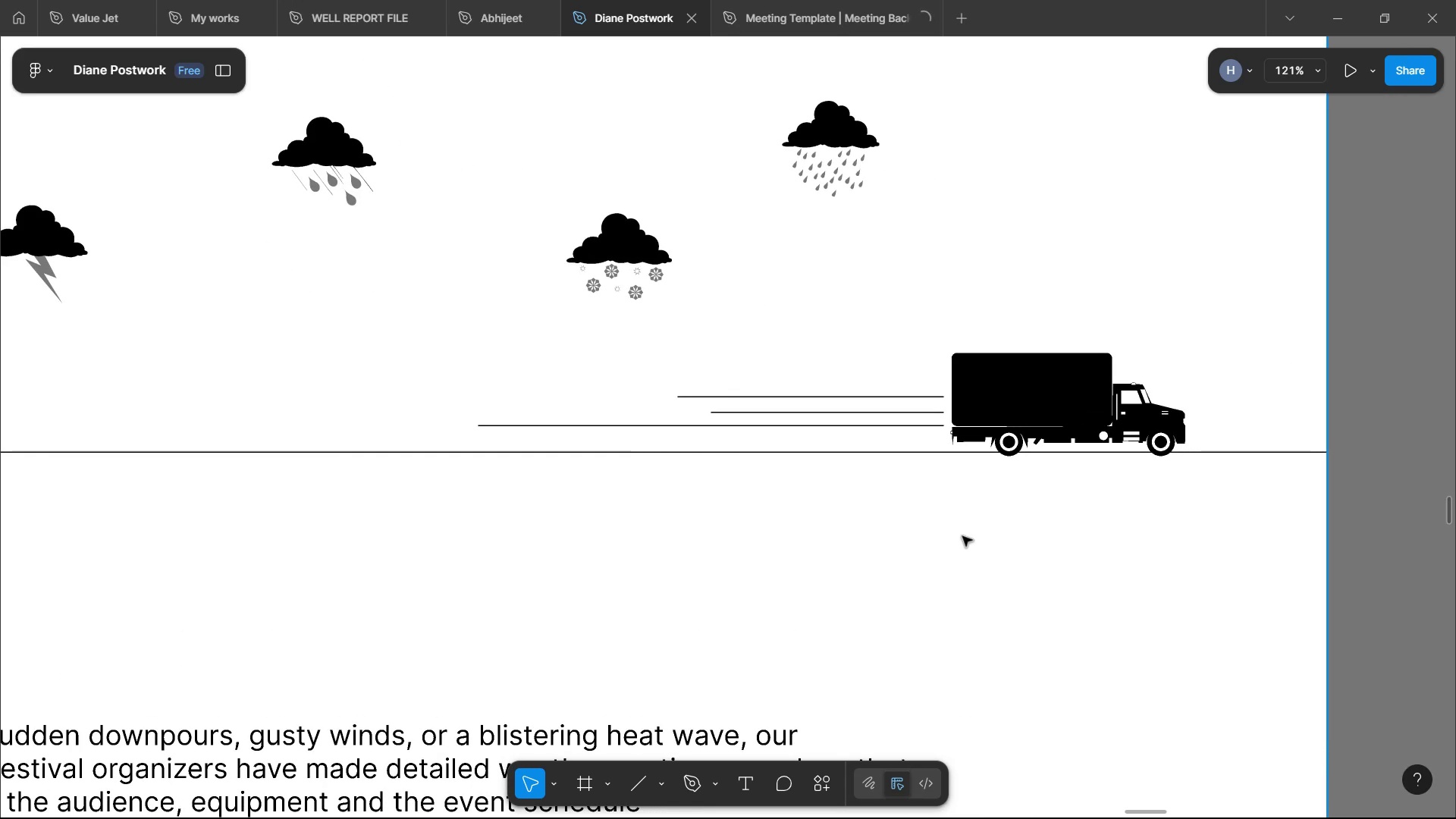 
key(Control+ControlLeft)
 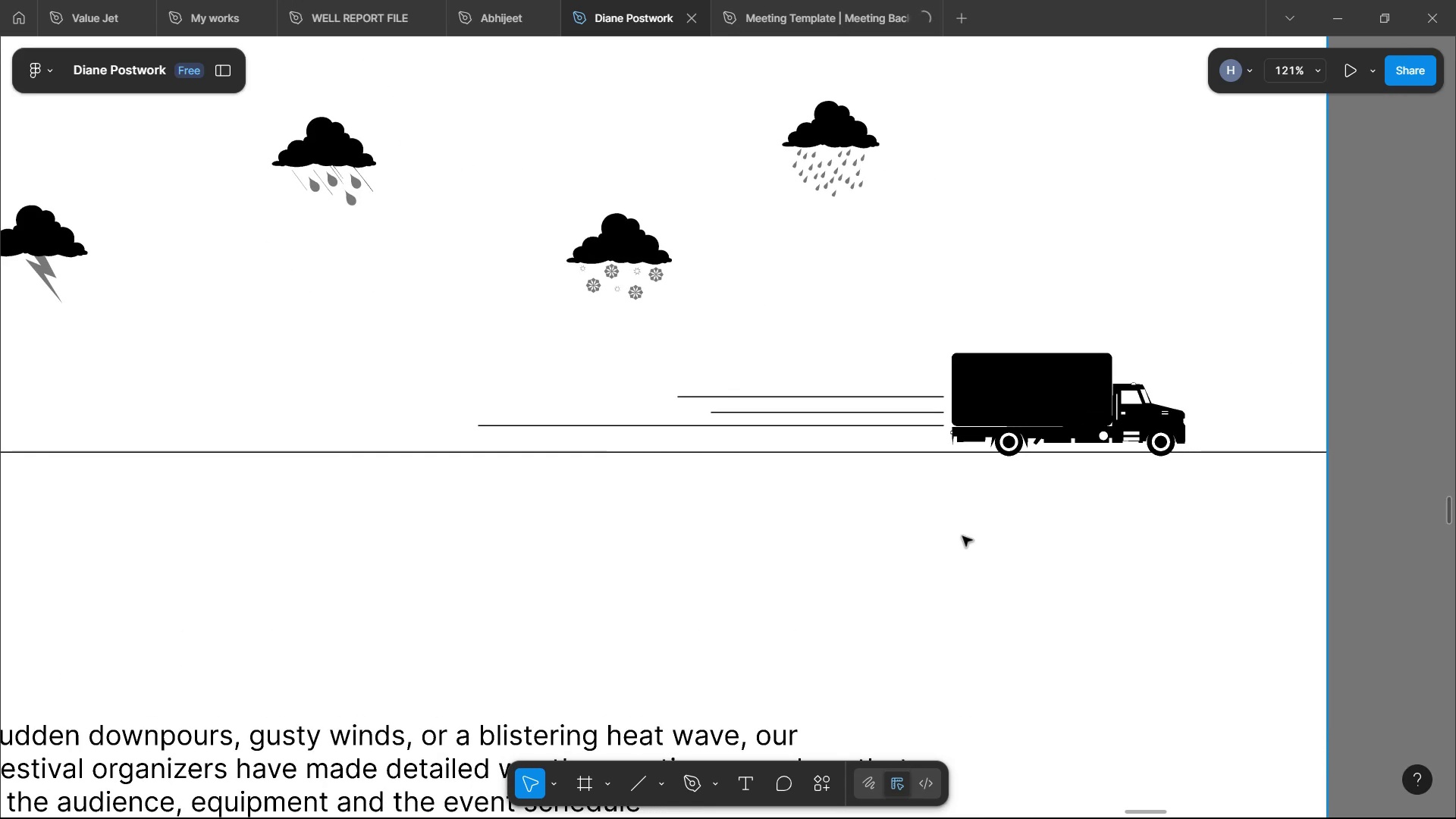 
key(Control+ControlLeft)
 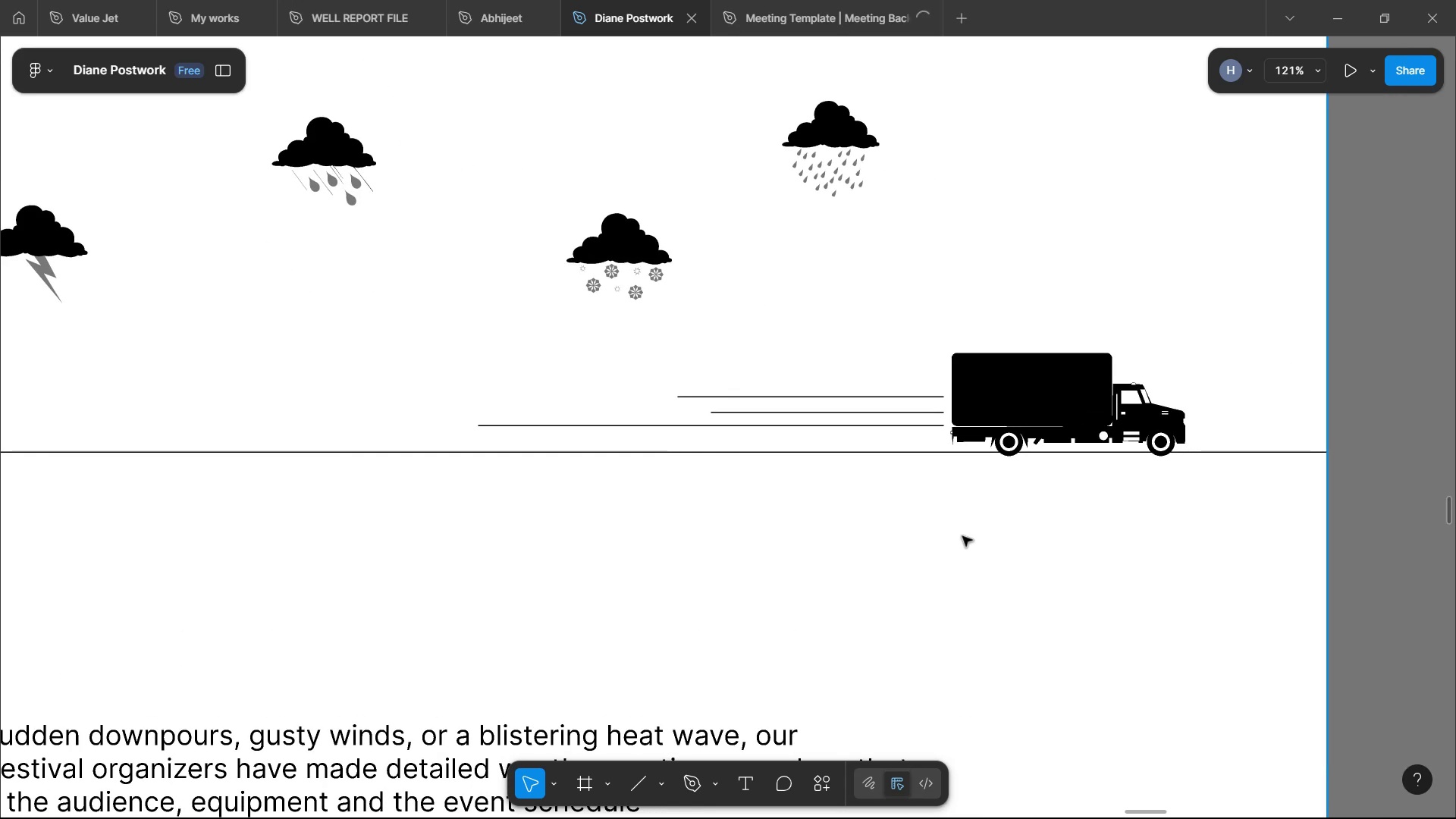 
key(Control+ControlLeft)
 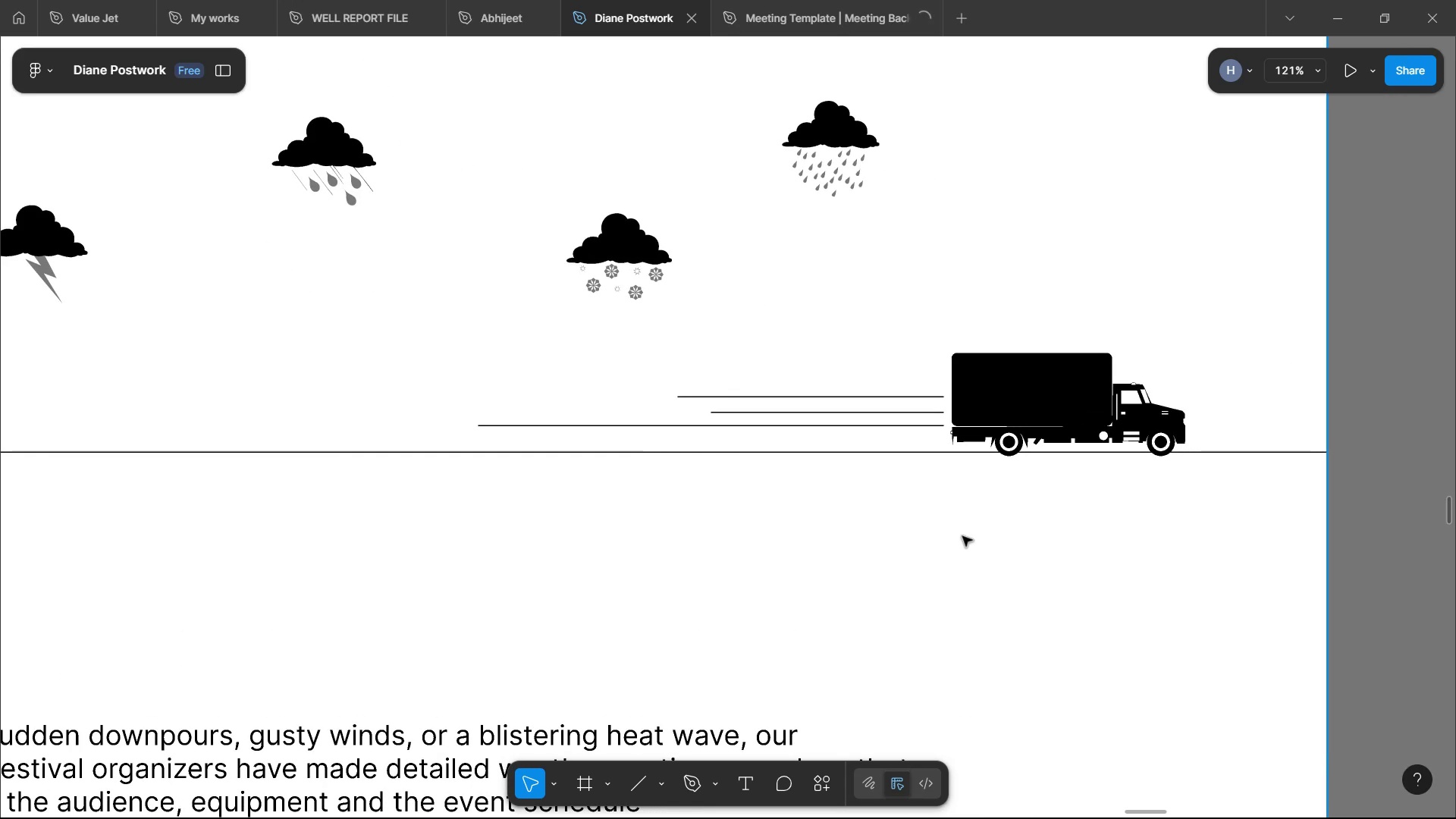 
key(Control+ControlLeft)
 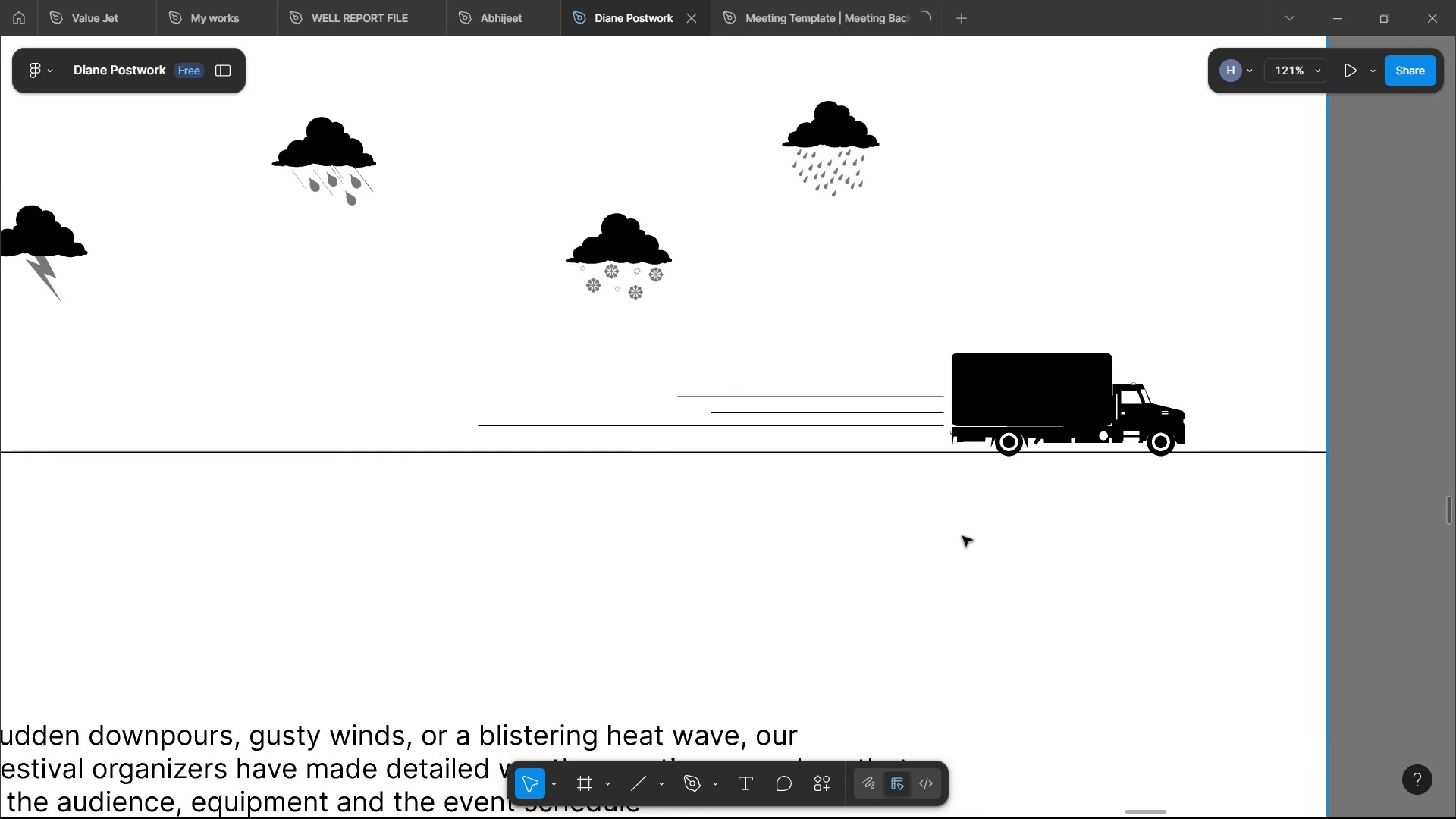 
key(Control+ControlLeft)
 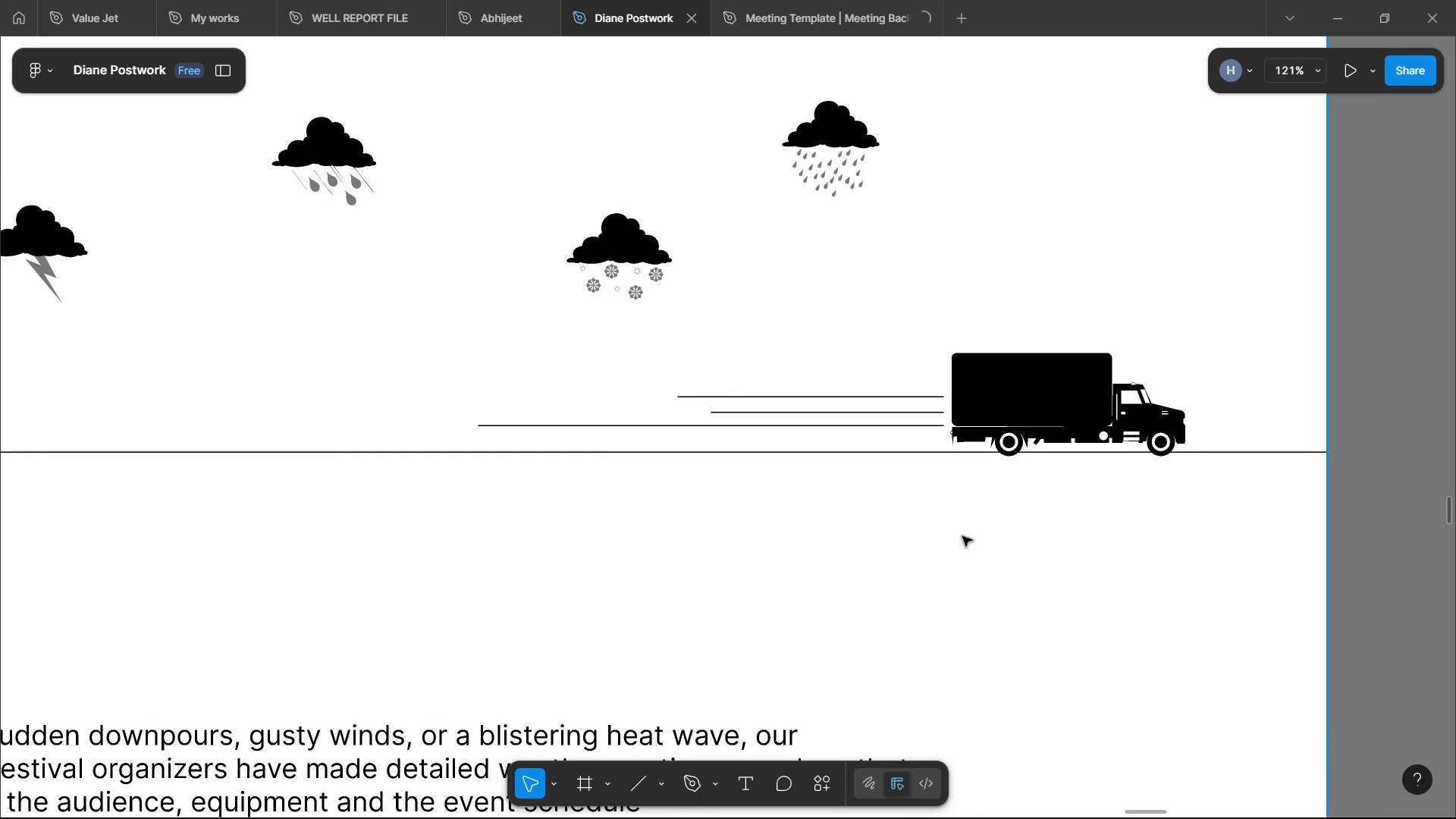 
hold_key(key=ControlLeft, duration=1.53)
 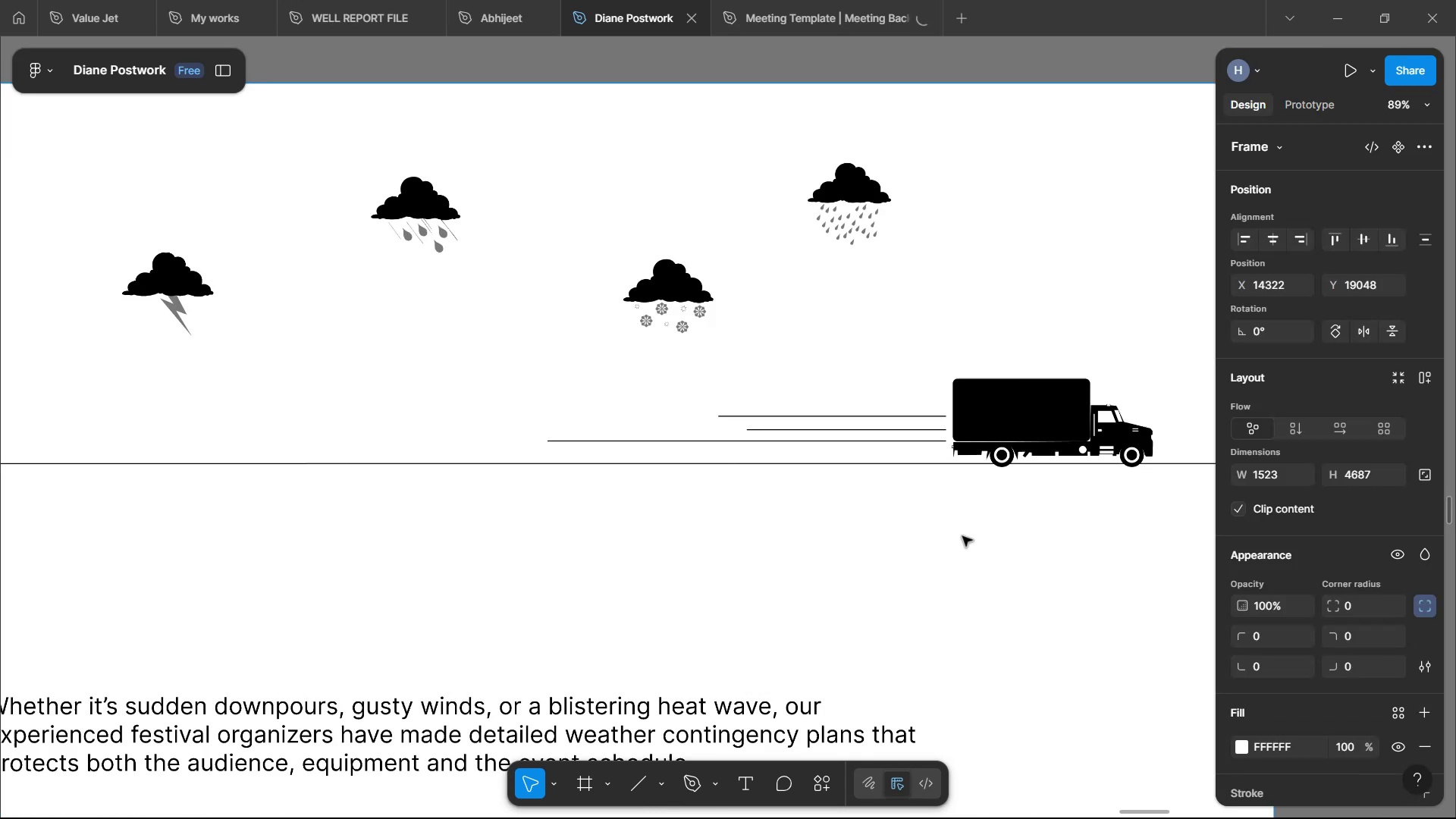 
key(Control+ControlLeft)
 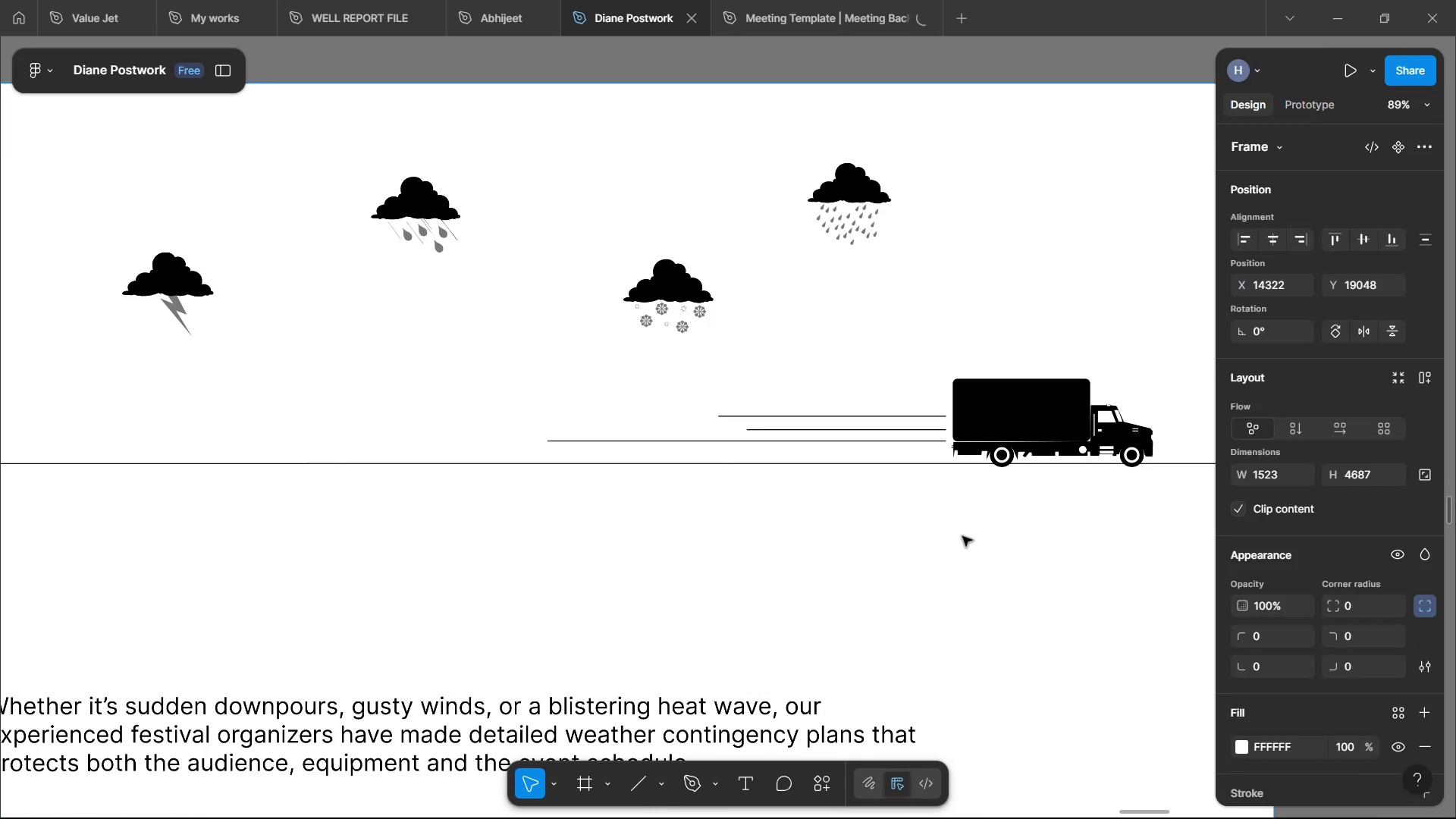 
key(Control+ControlLeft)
 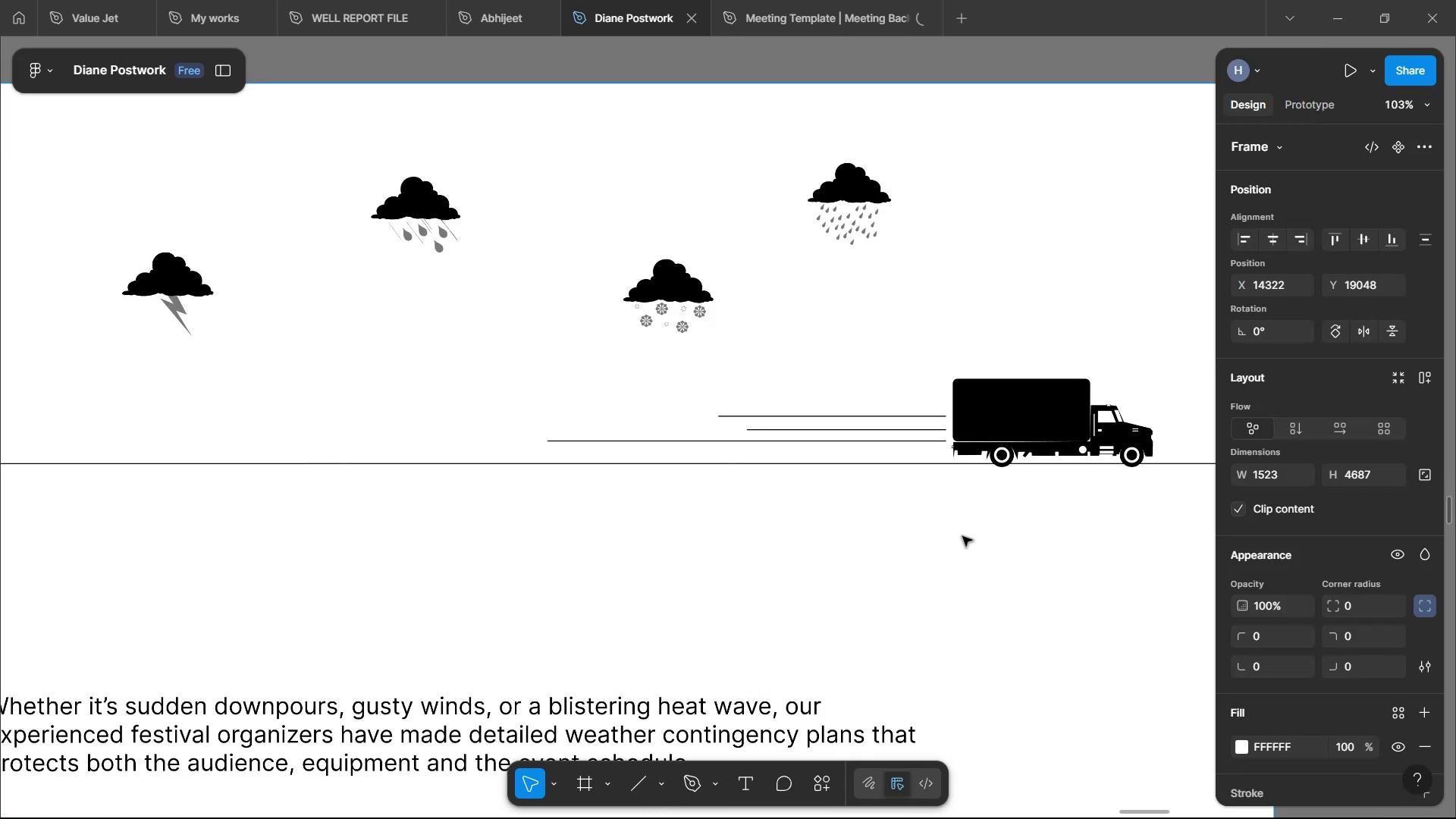 
key(Control+ControlLeft)
 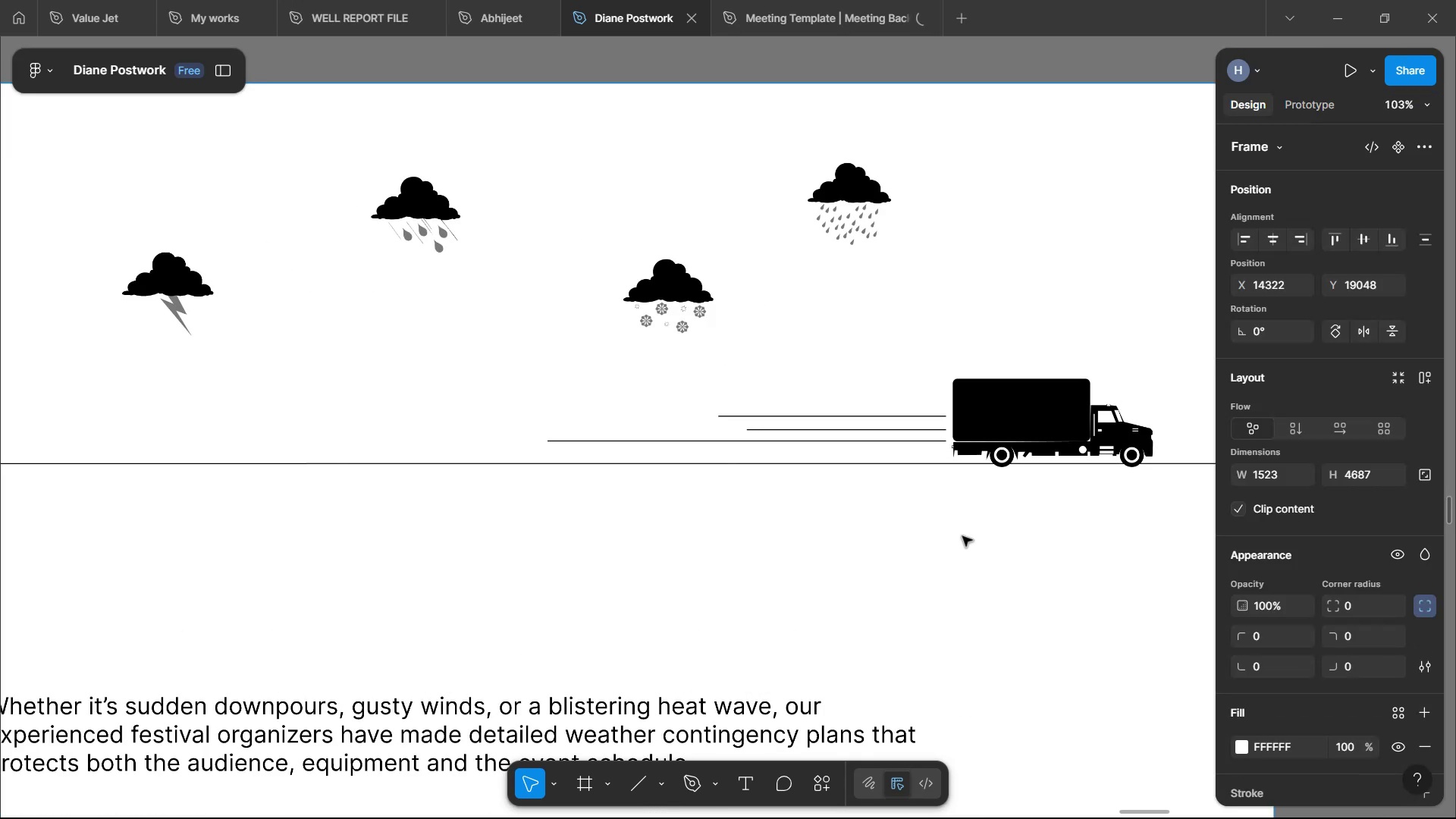 
key(Control+ControlLeft)
 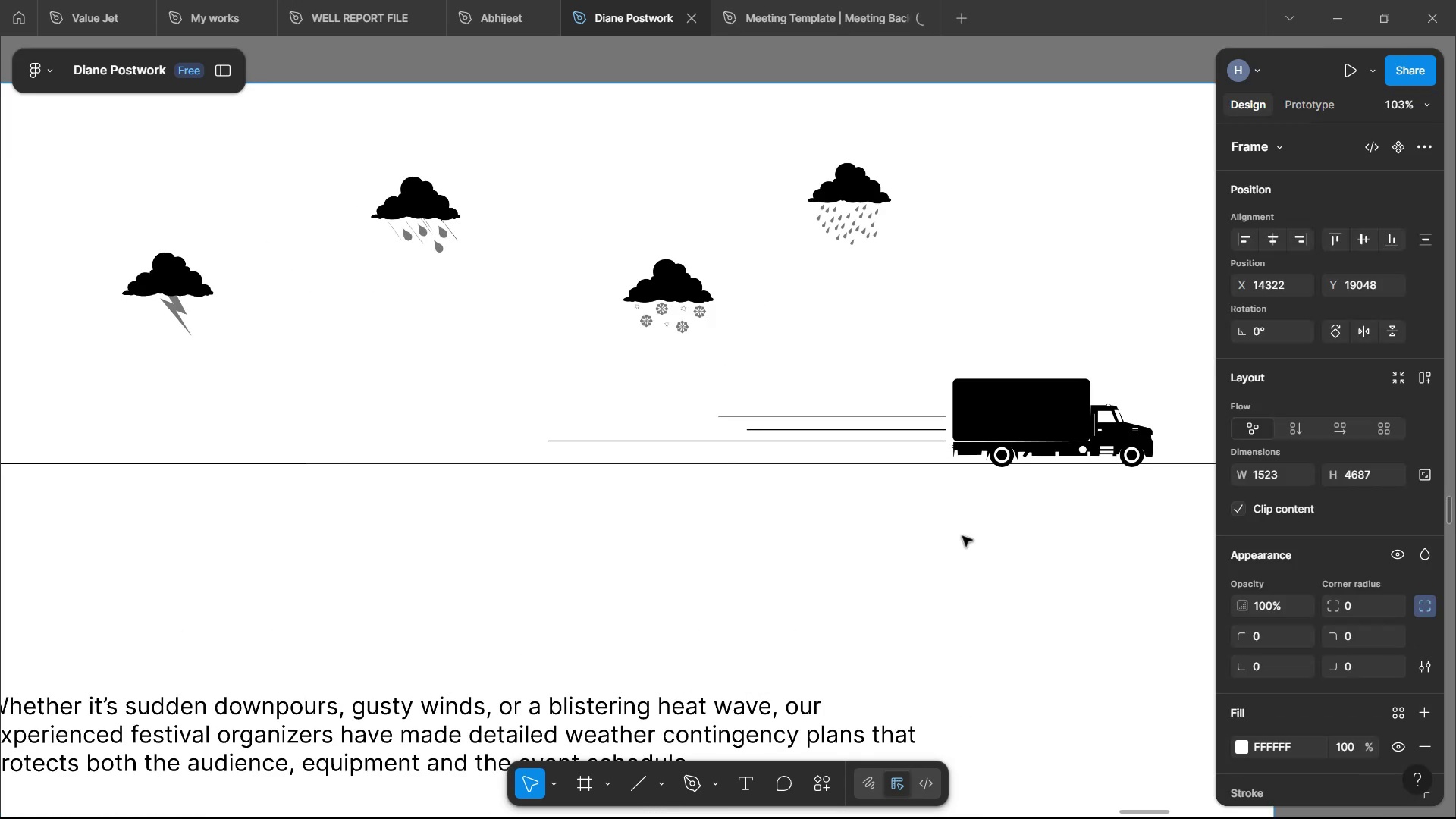 
key(Control+ControlLeft)
 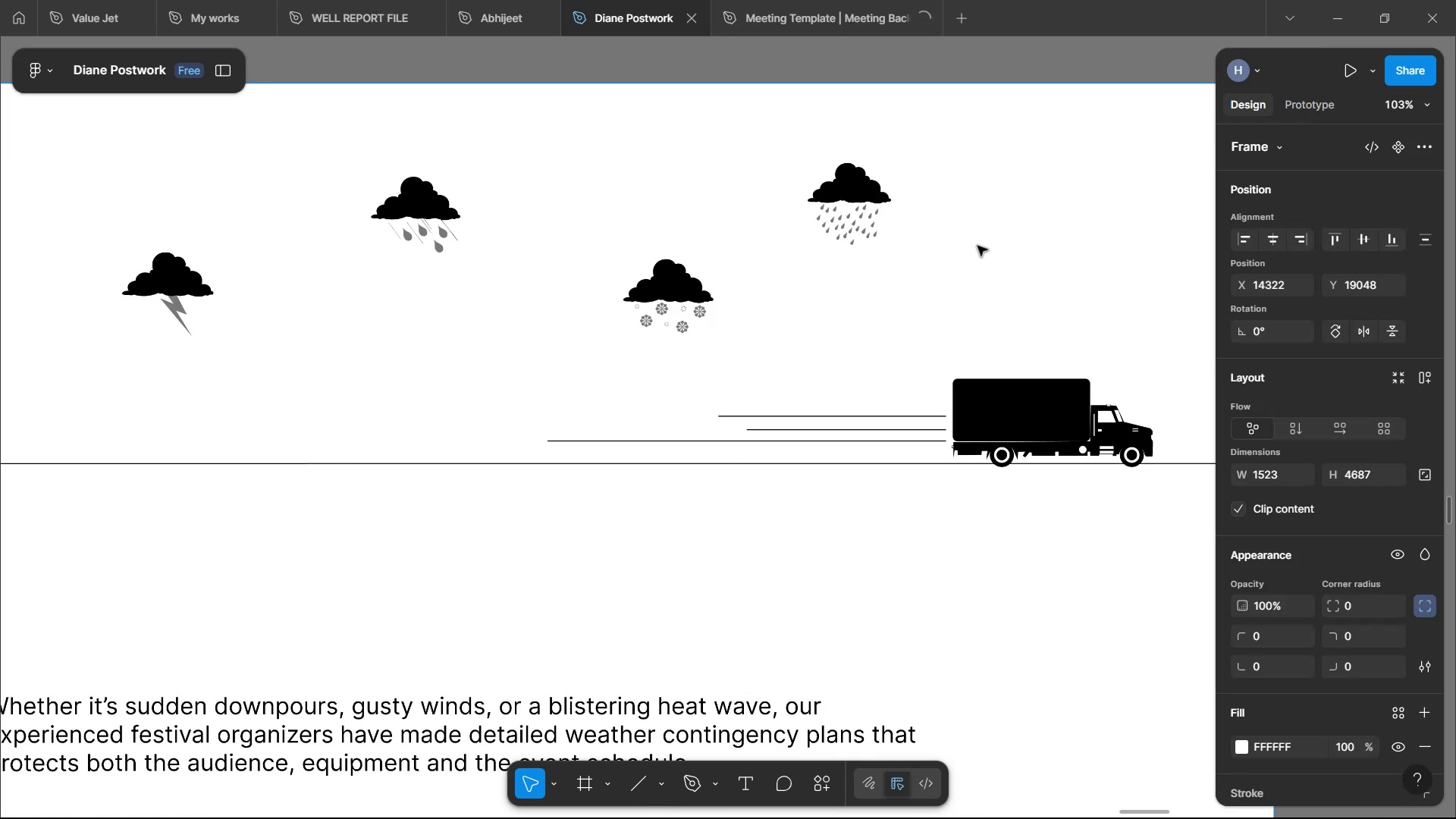 
left_click([986, 201])
 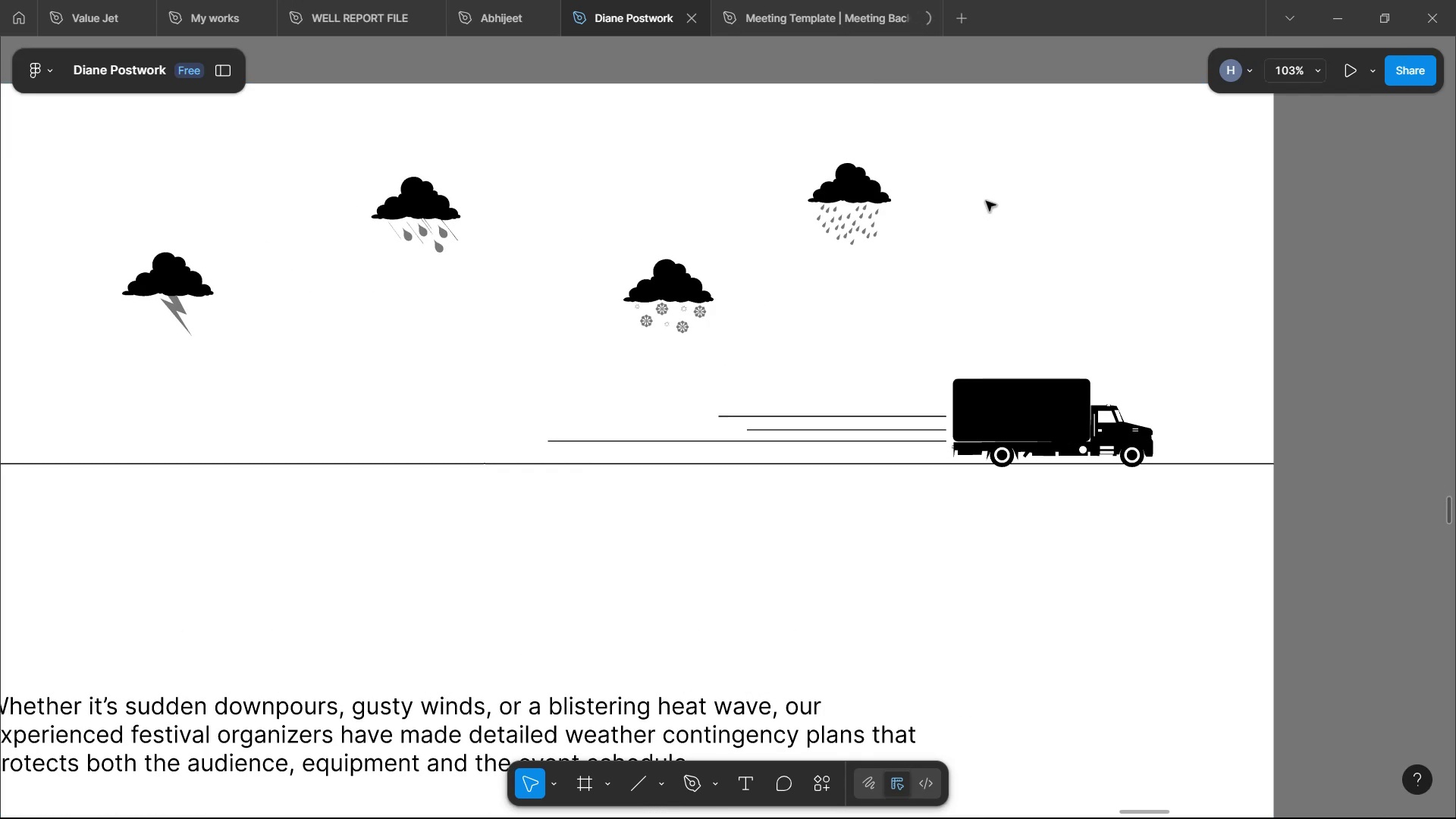 
hold_key(key=ShiftLeft, duration=1.53)
scroll: coordinate [1001, 339], scroll_direction: up, amount: 4.0
 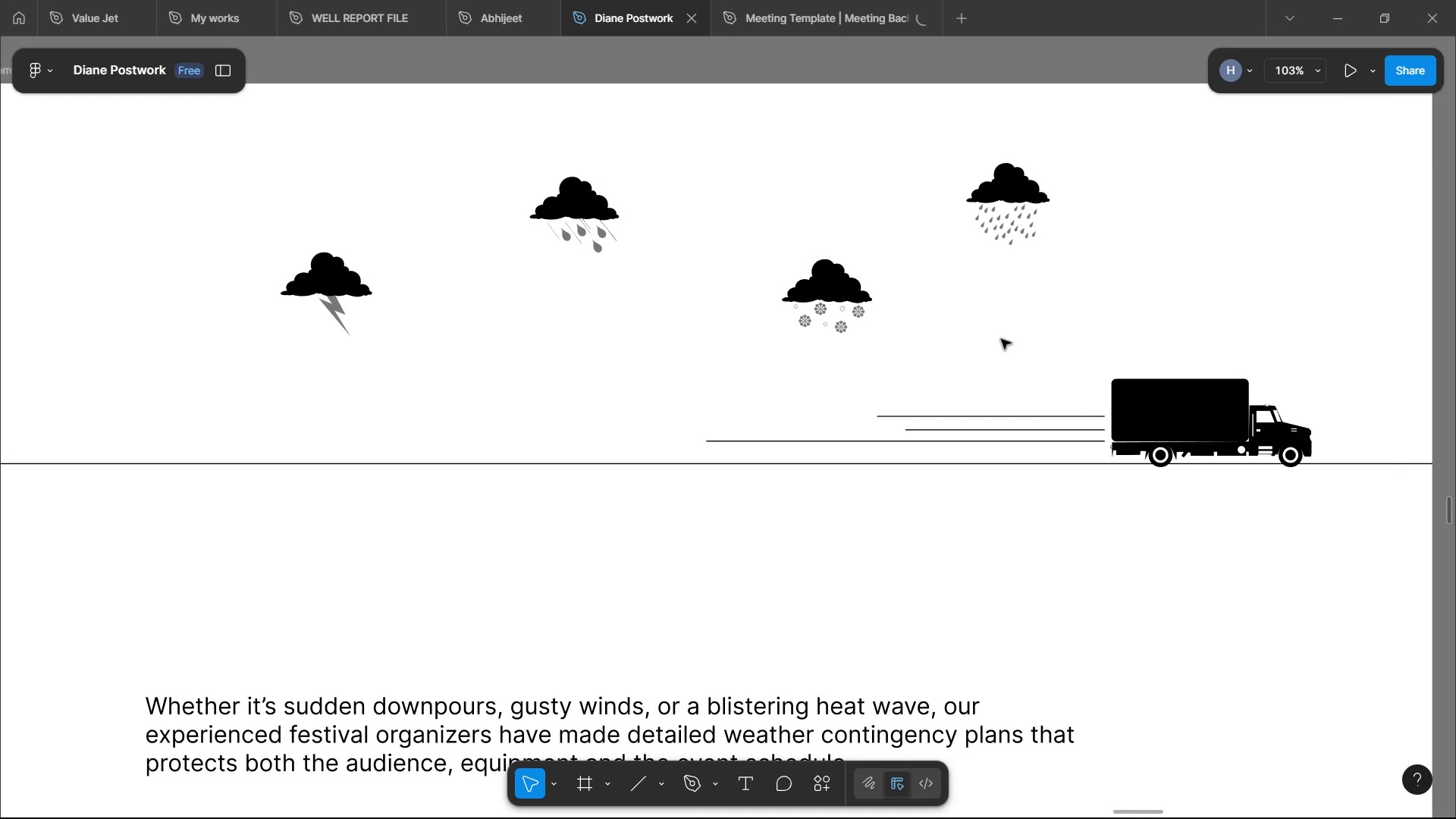 
hold_key(key=ShiftLeft, duration=0.99)
 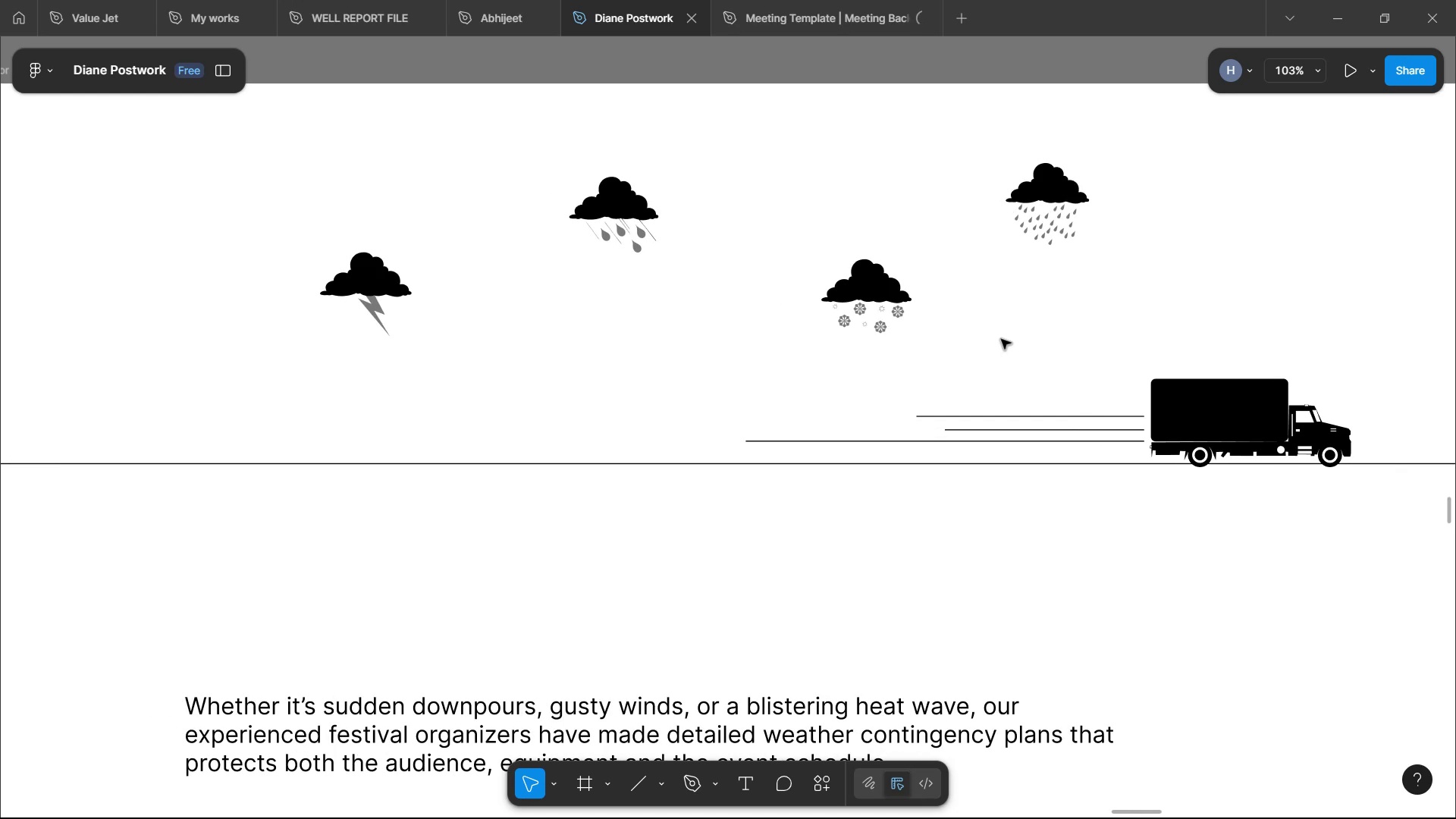 
hold_key(key=ControlLeft, duration=0.73)
scroll: coordinate [1014, 425], scroll_direction: up, amount: 3.0
 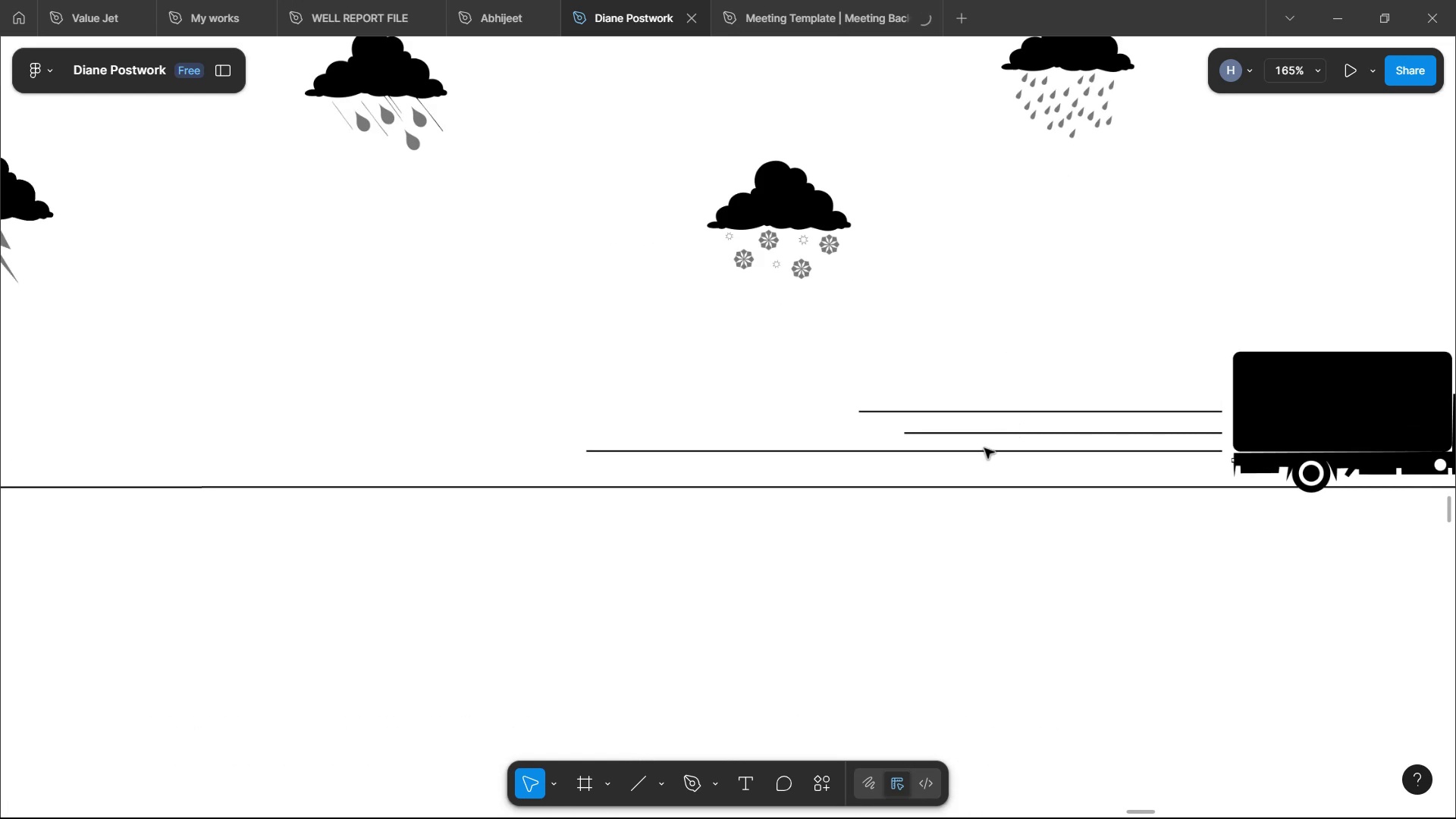 
double_click([974, 457])
 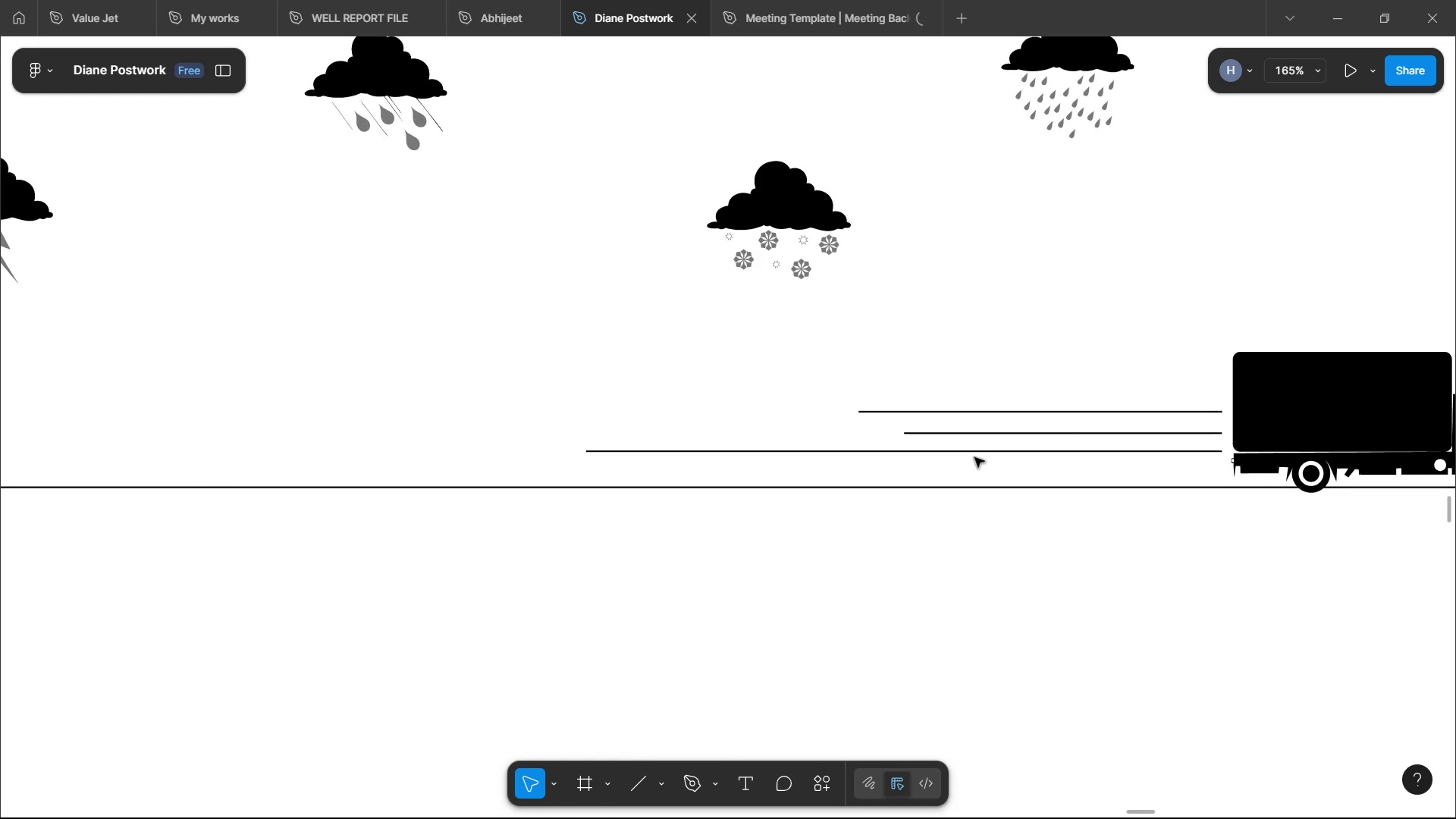 
double_click([974, 457])
 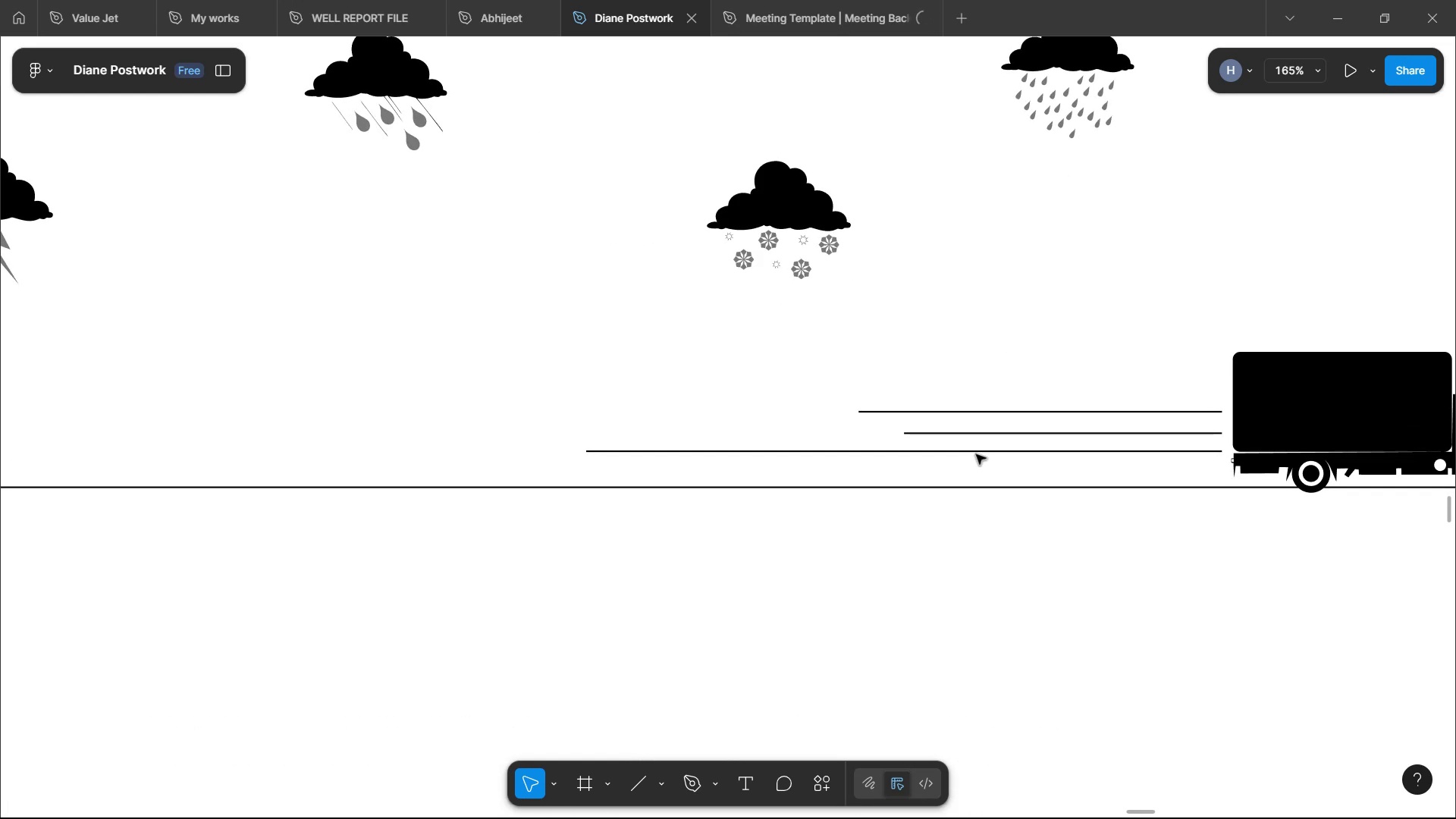 
left_click([979, 452])
 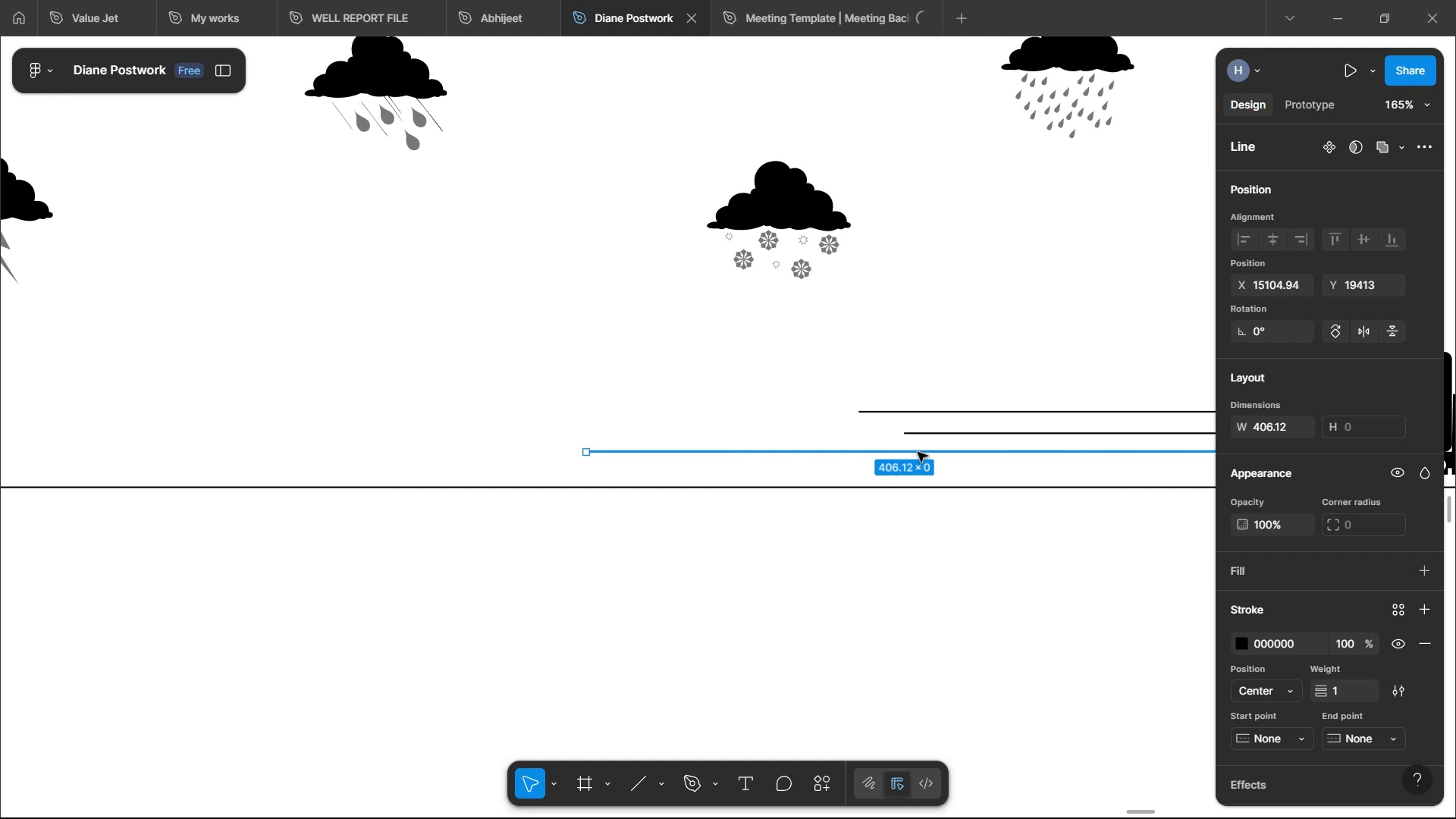 
left_click_drag(start_coordinate=[589, 457], to_coordinate=[726, 450])
 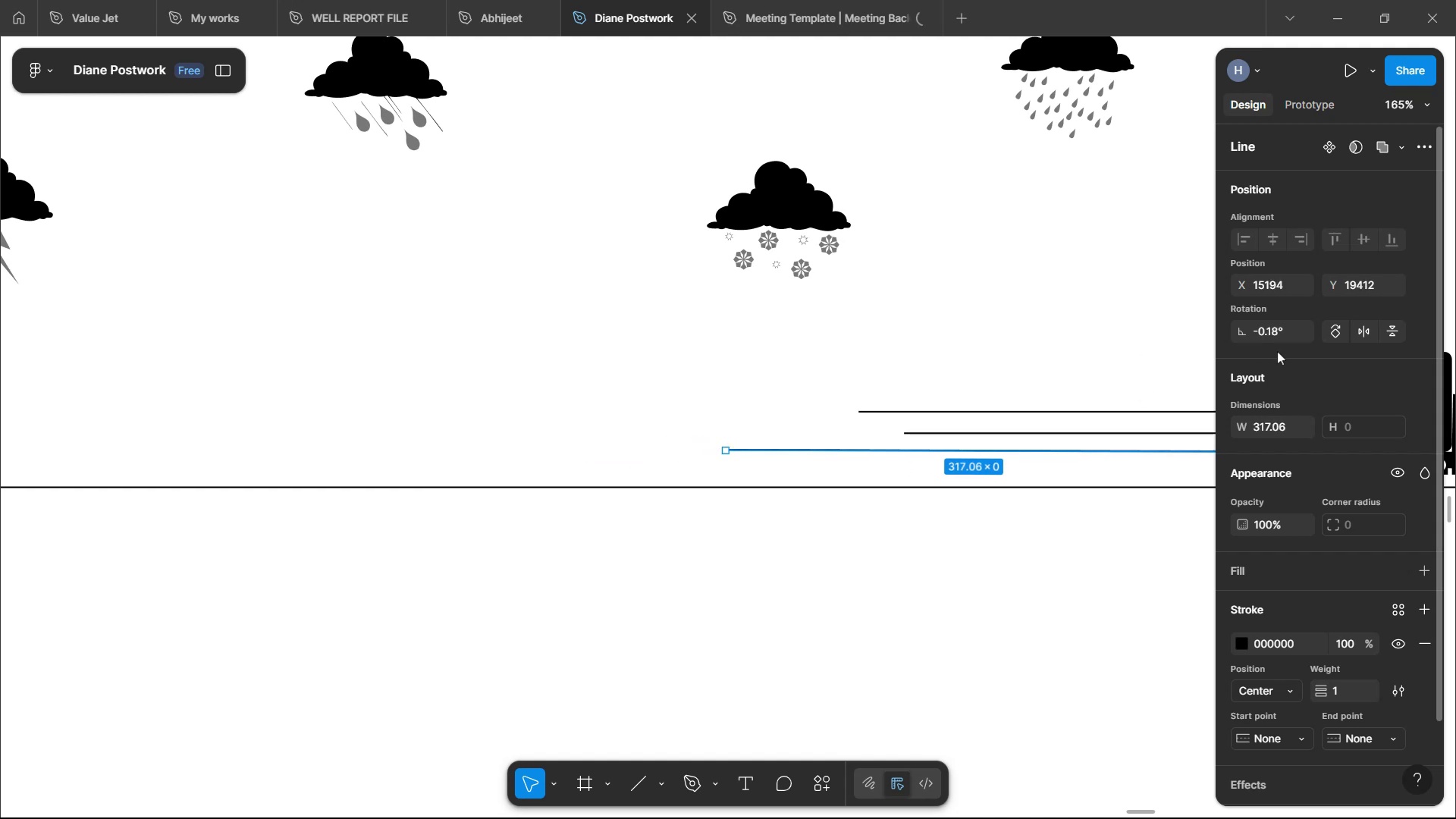 
left_click([1275, 341])
 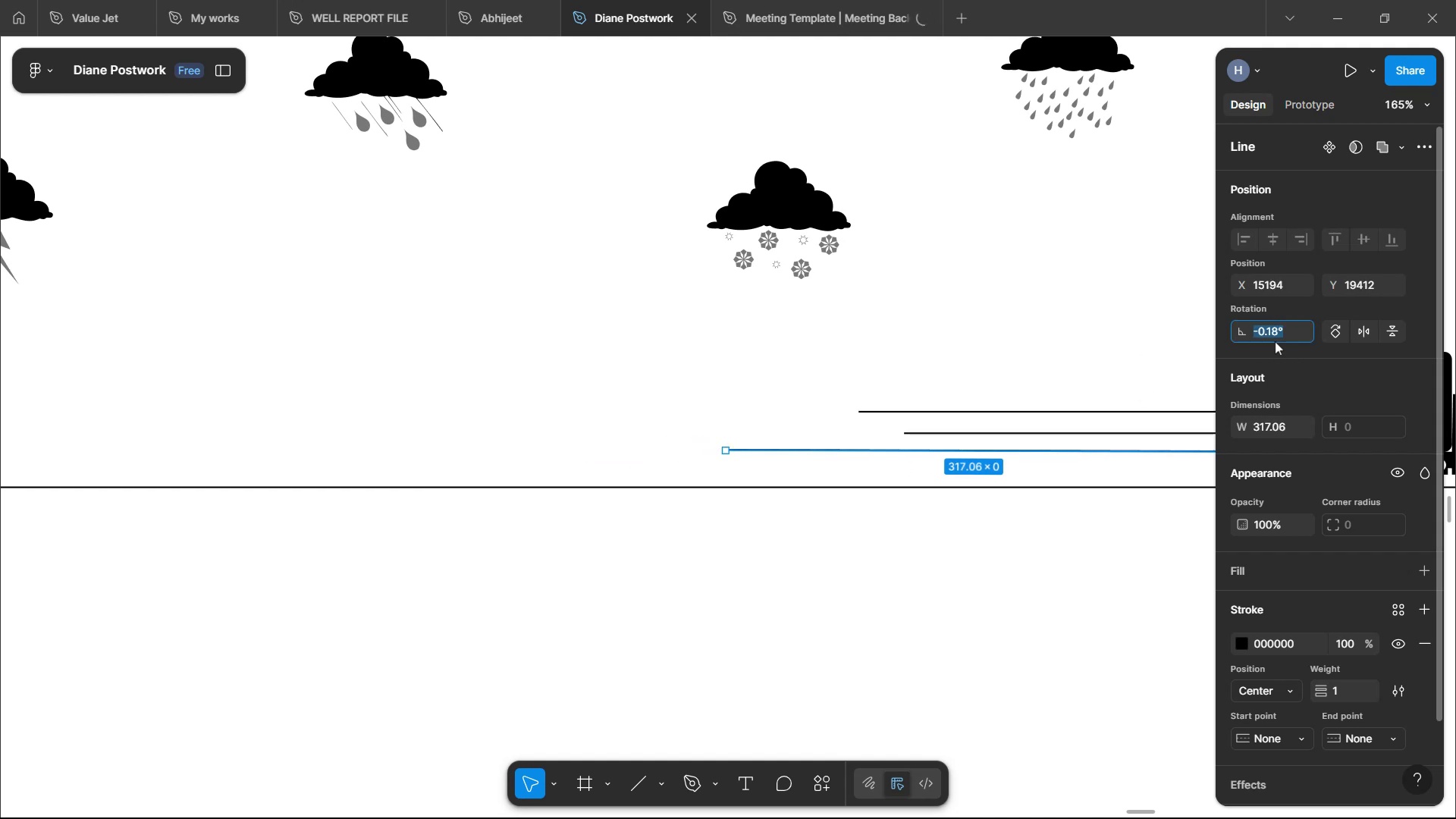 
key(0)
 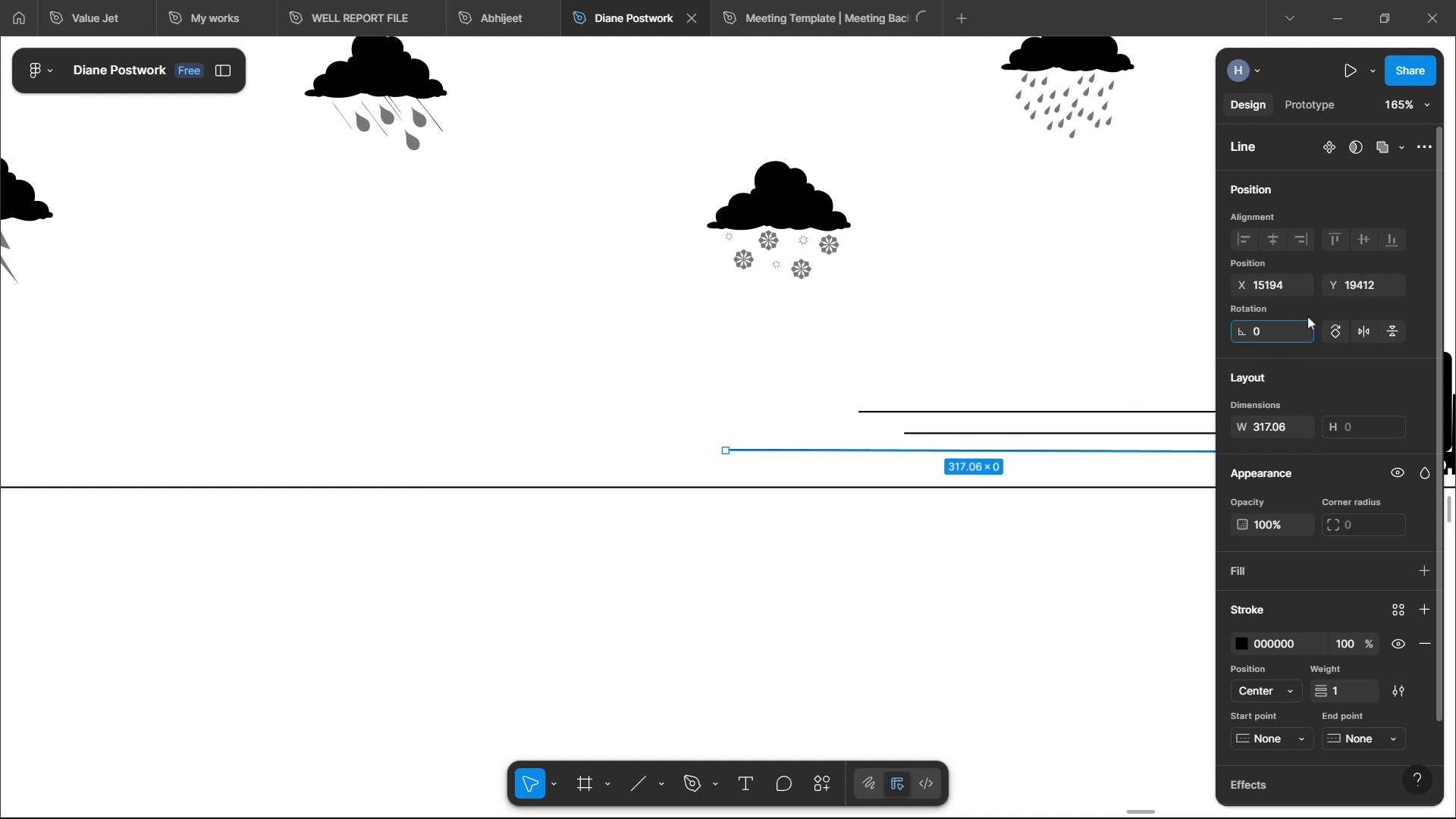 
left_click([1351, 367])
 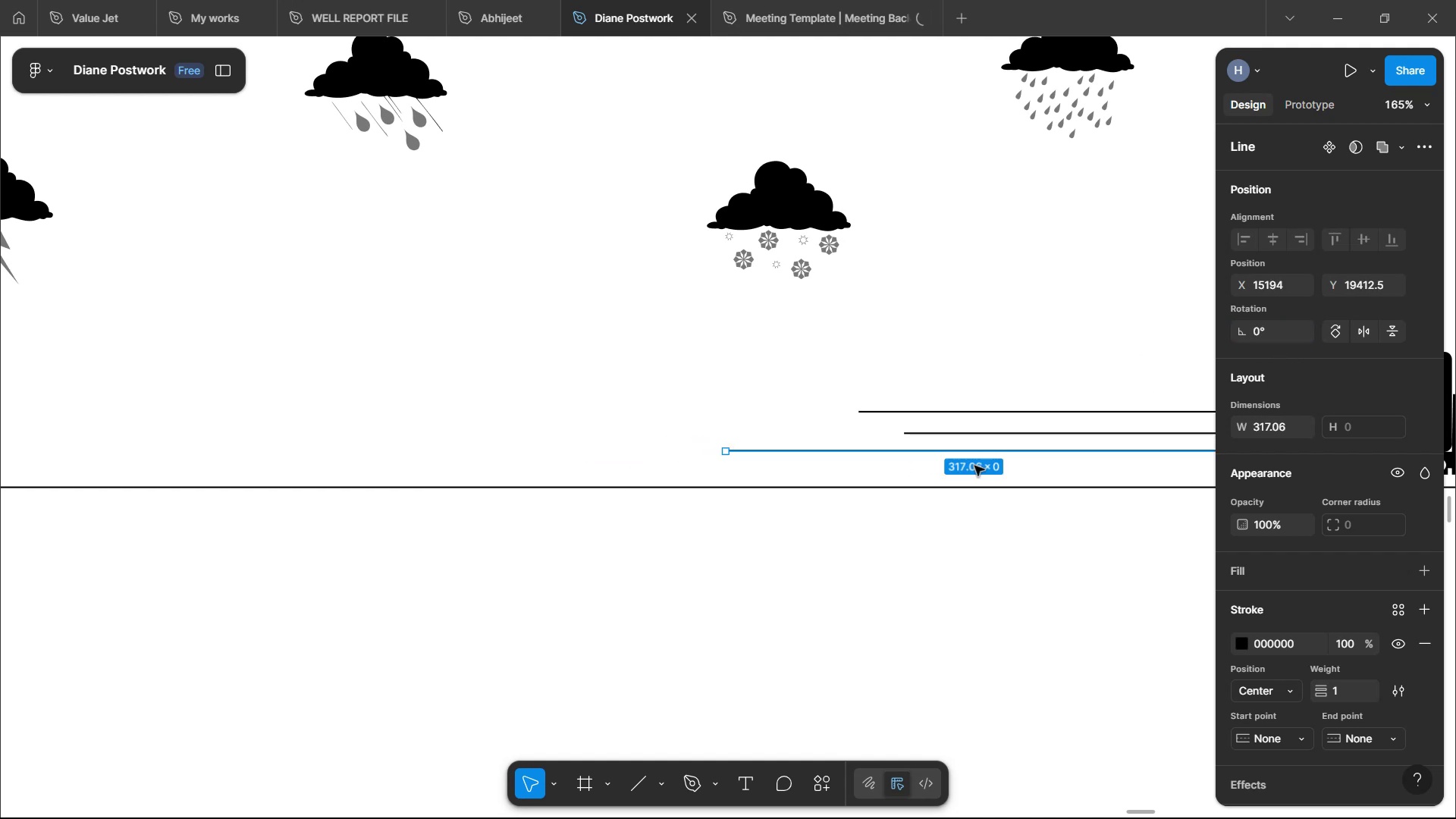 
hold_key(key=ShiftLeft, duration=1.52)
scroll: coordinate [948, 473], scroll_direction: up, amount: 4.0
 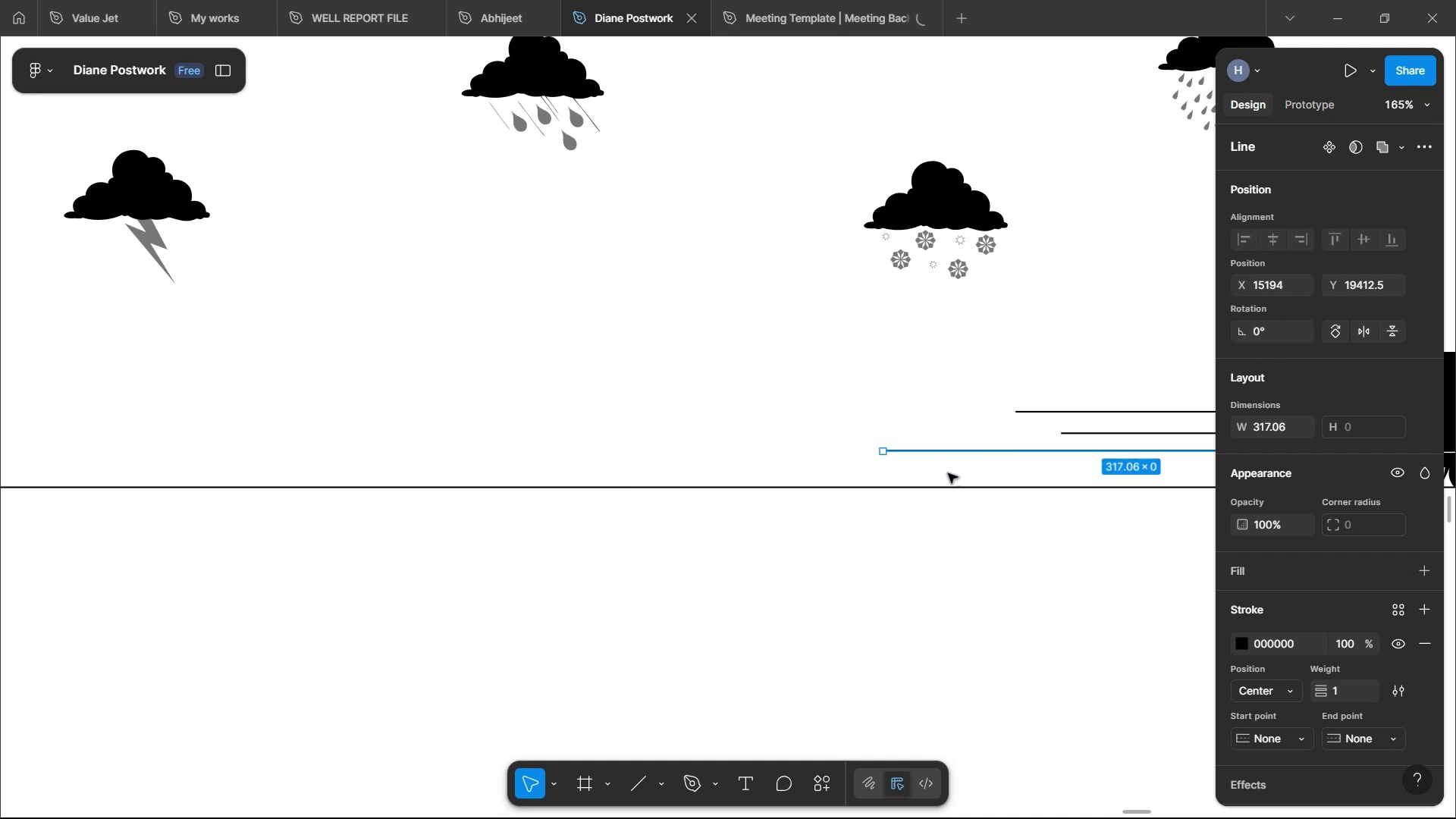 
scroll: coordinate [948, 473], scroll_direction: down, amount: 15.0
 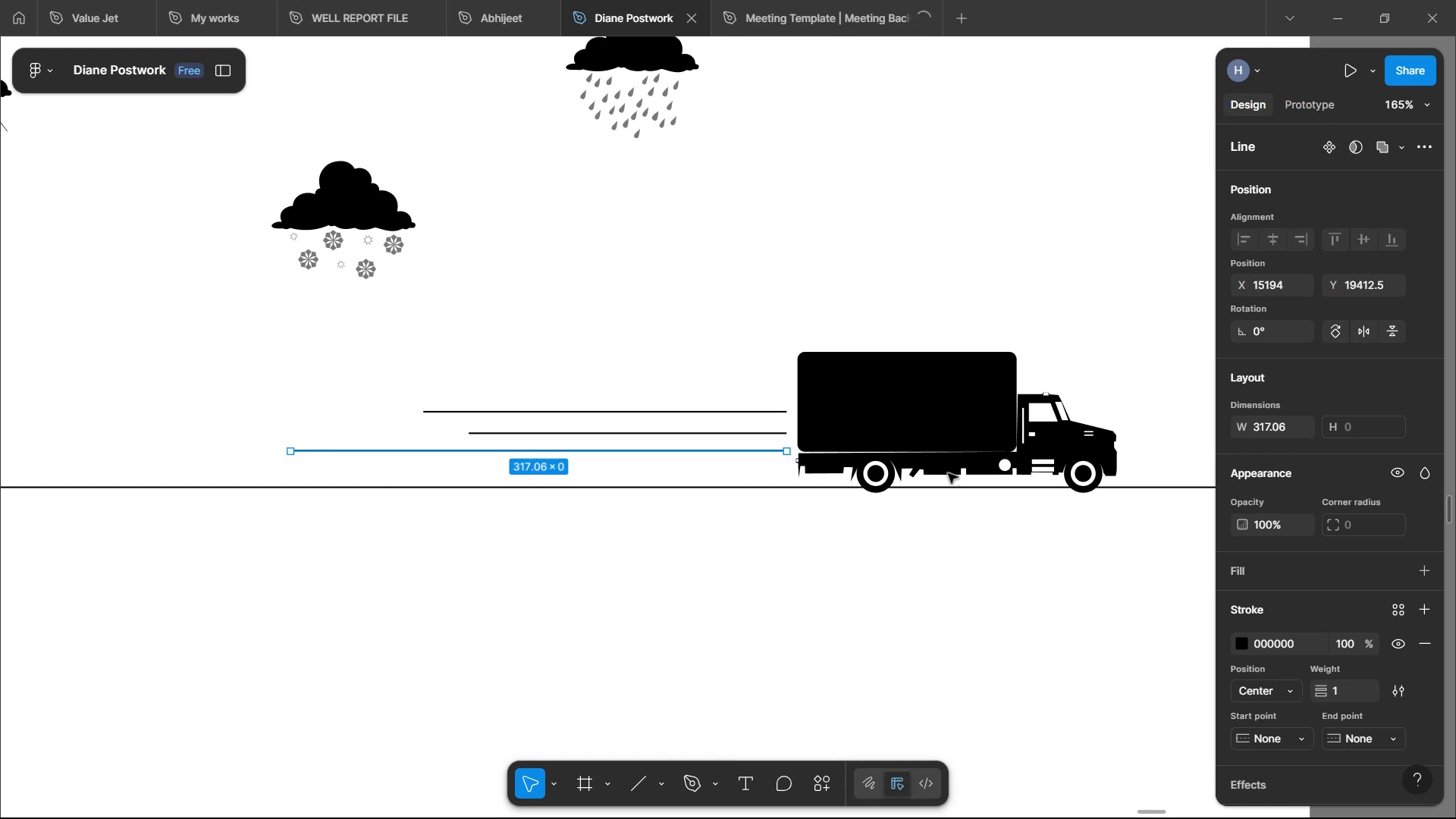 
hold_key(key=ShiftLeft, duration=1.5)
scroll: coordinate [948, 473], scroll_direction: up, amount: 8.0
 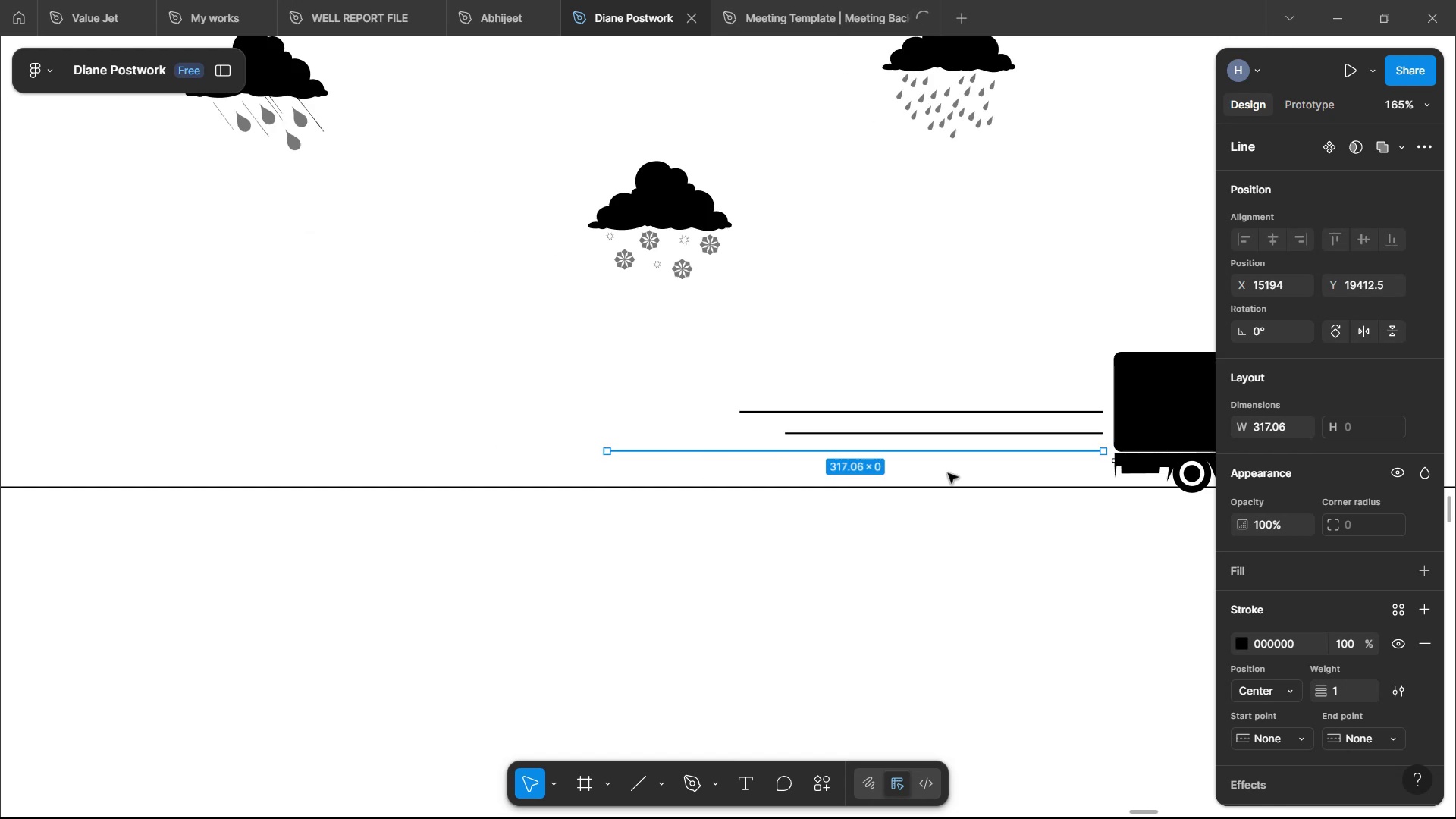 
key(Shift+ShiftLeft)
 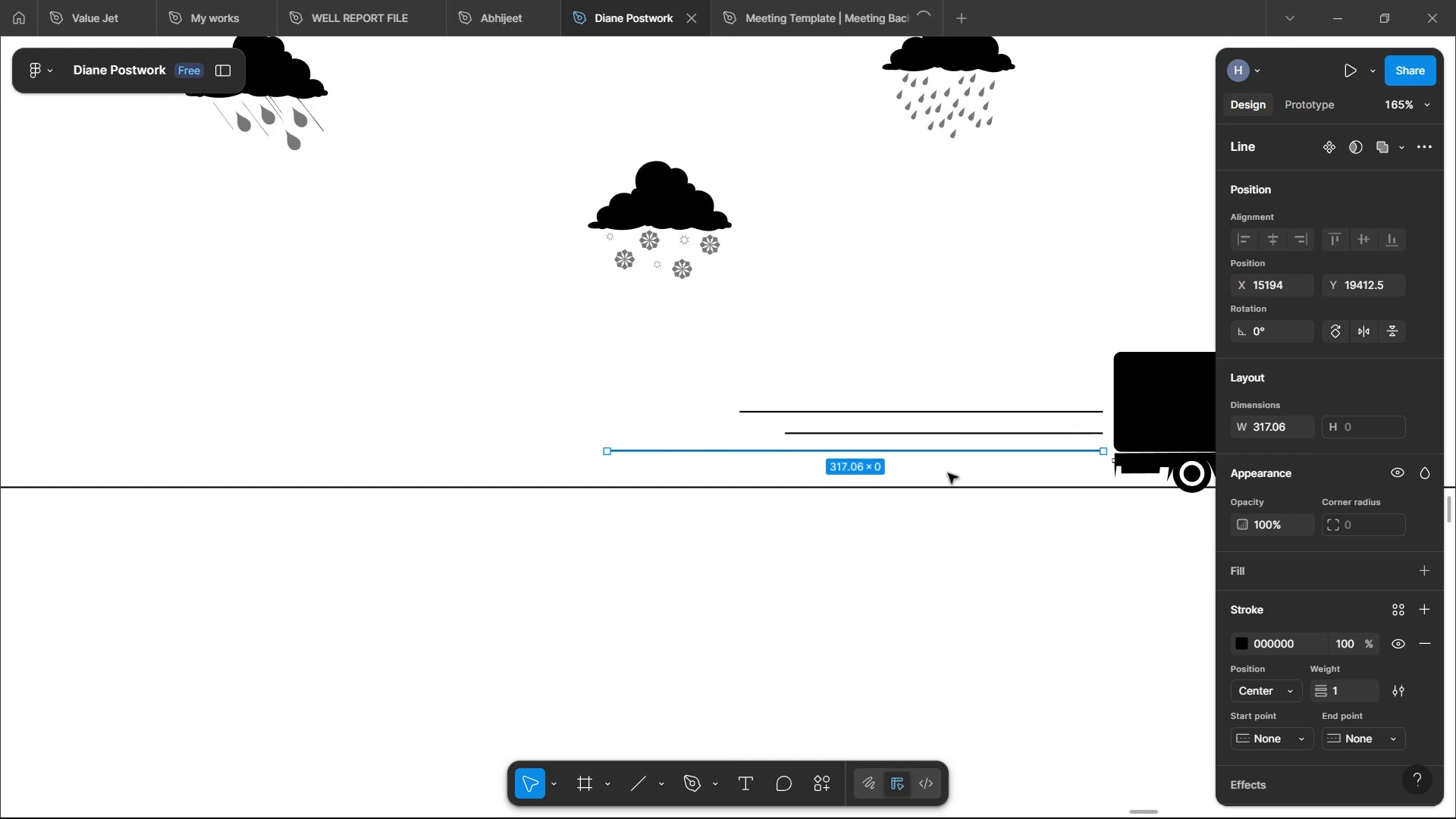 
key(Shift+ShiftLeft)
 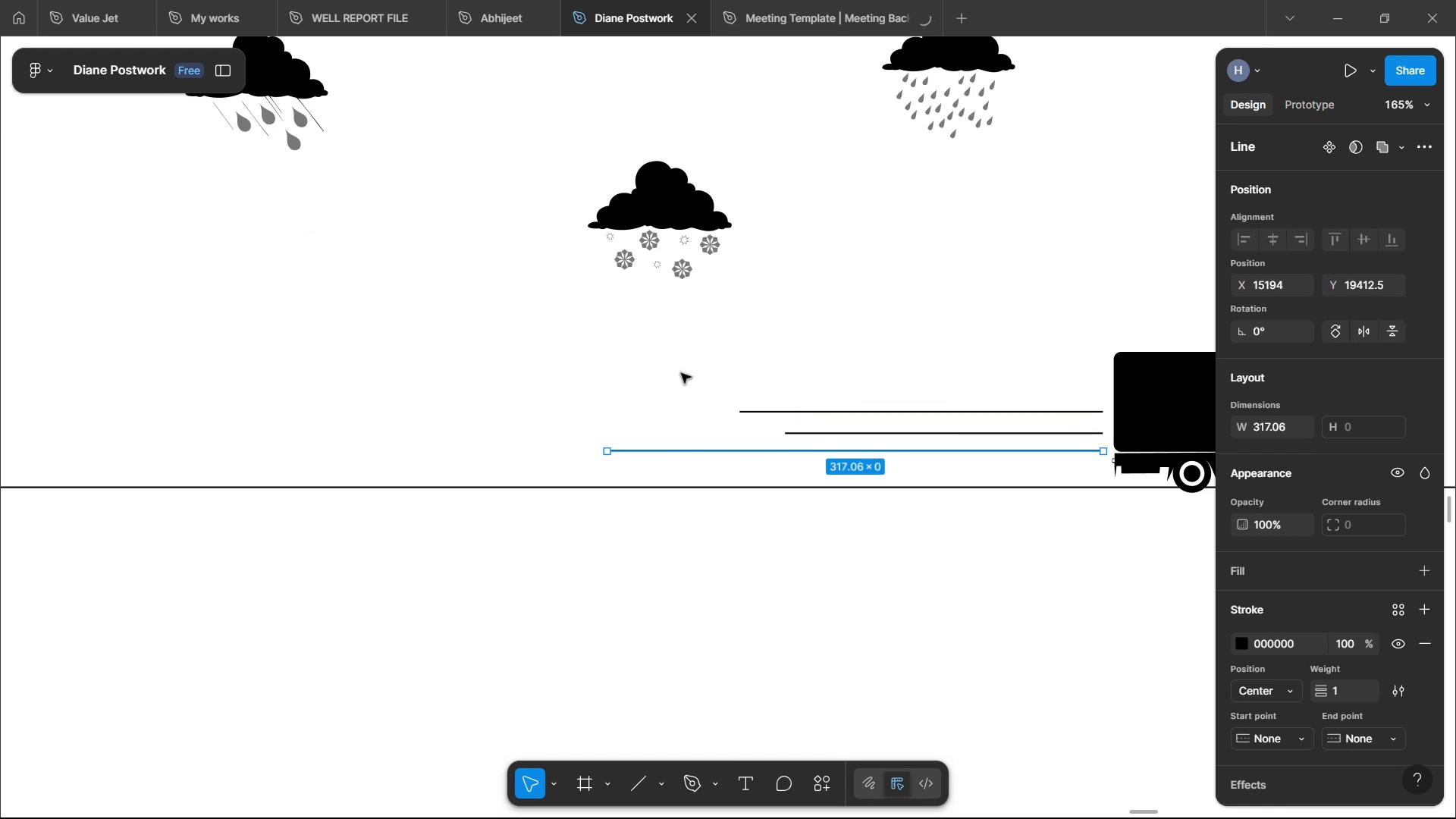 
key(Control+ControlLeft)
 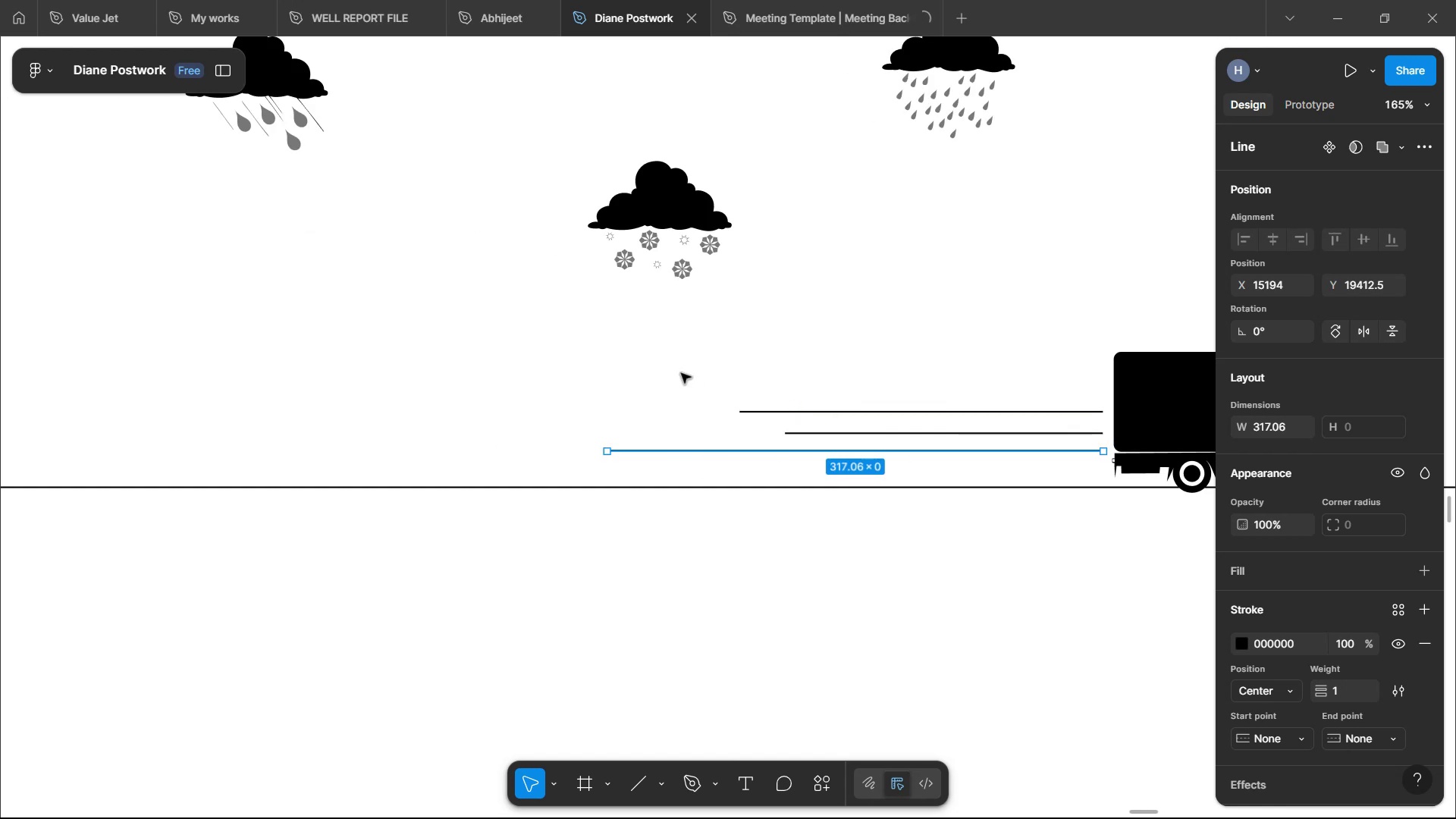 
left_click([681, 373])
 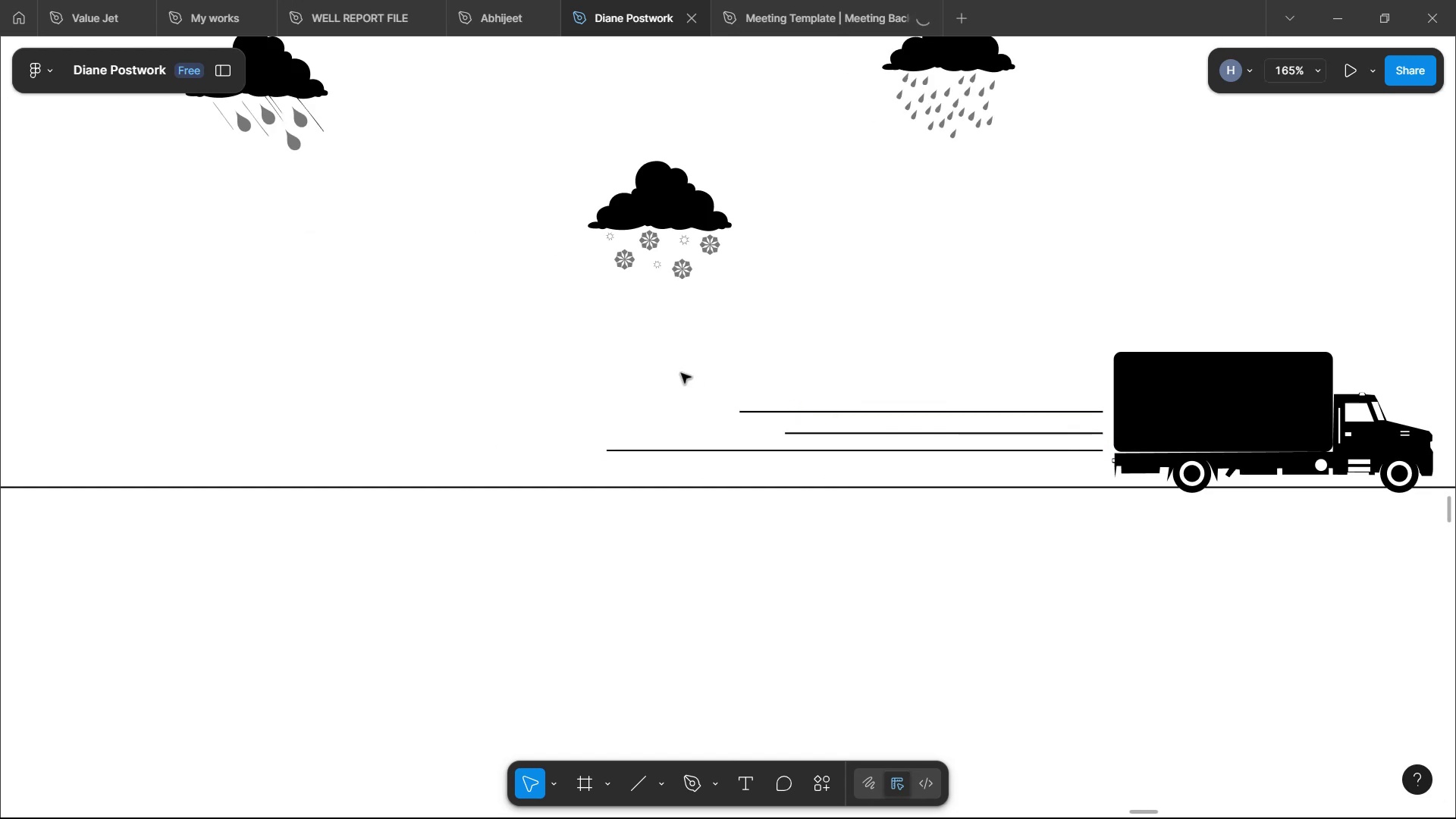 
hold_key(key=ControlLeft, duration=1.51)
scroll: coordinate [681, 373], scroll_direction: down, amount: 1.0
 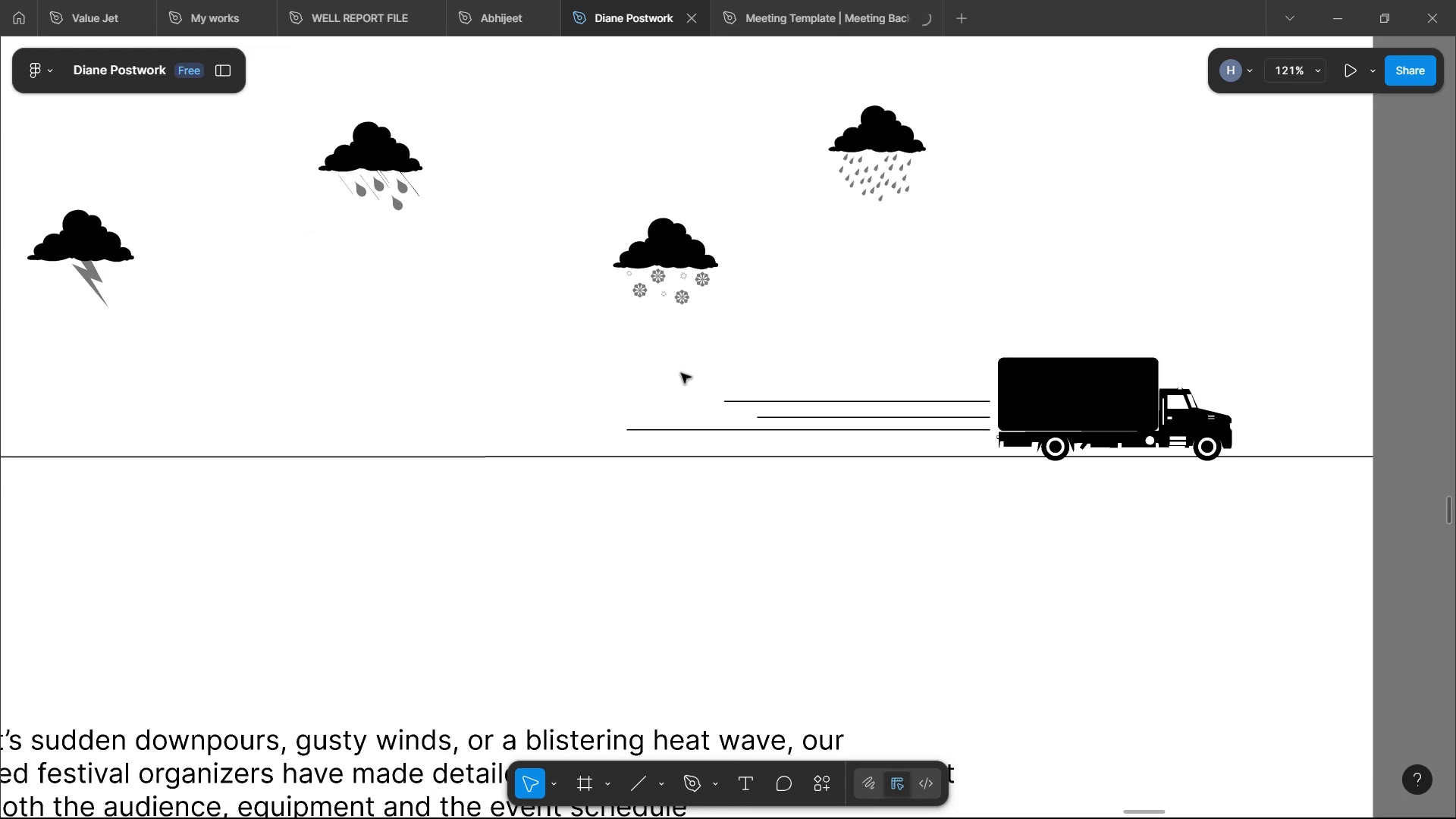 
hold_key(key=ControlLeft, duration=1.14)
scroll: coordinate [681, 373], scroll_direction: up, amount: 2.0
 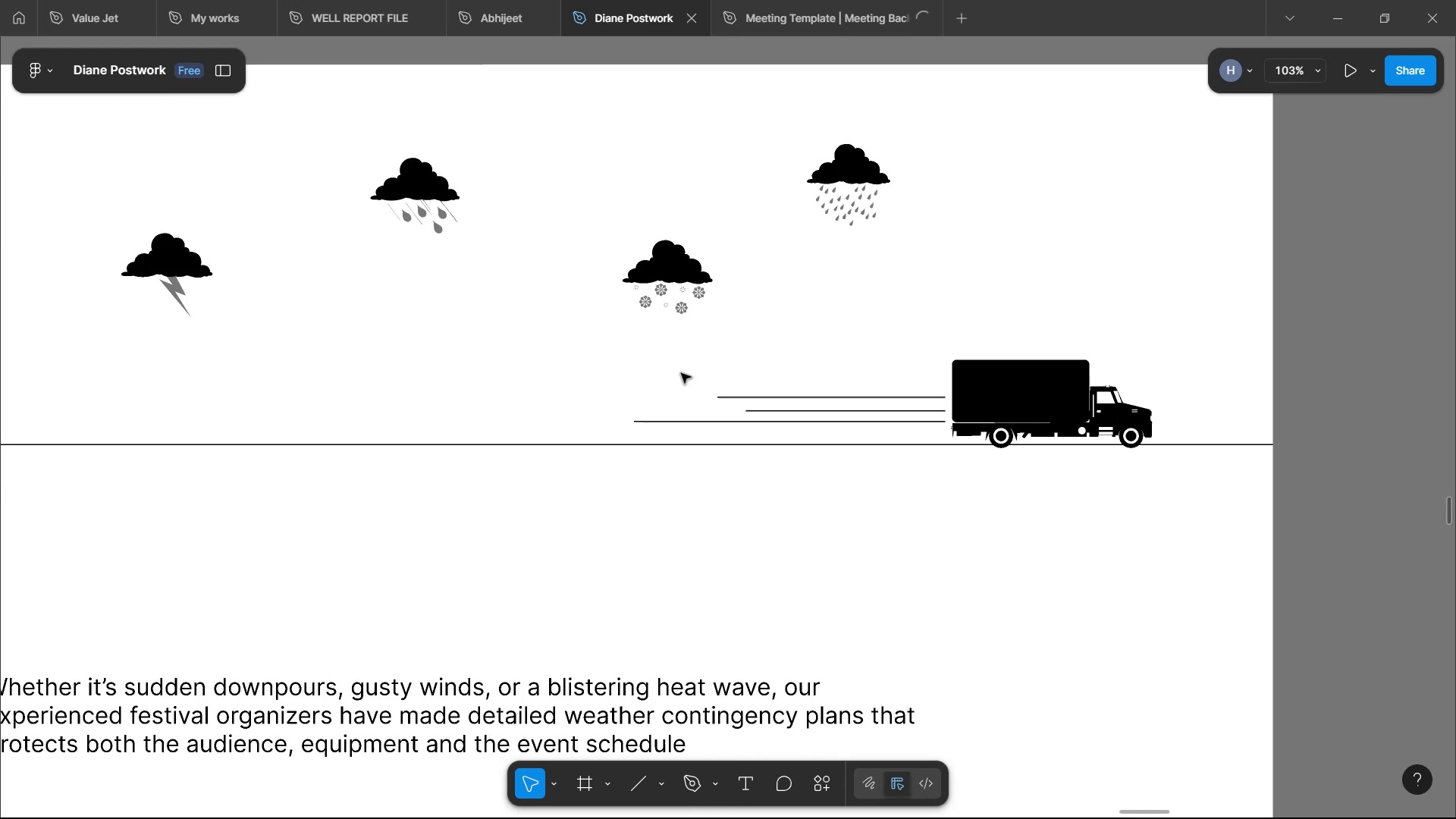 
hold_key(key=ShiftLeft, duration=0.62)
 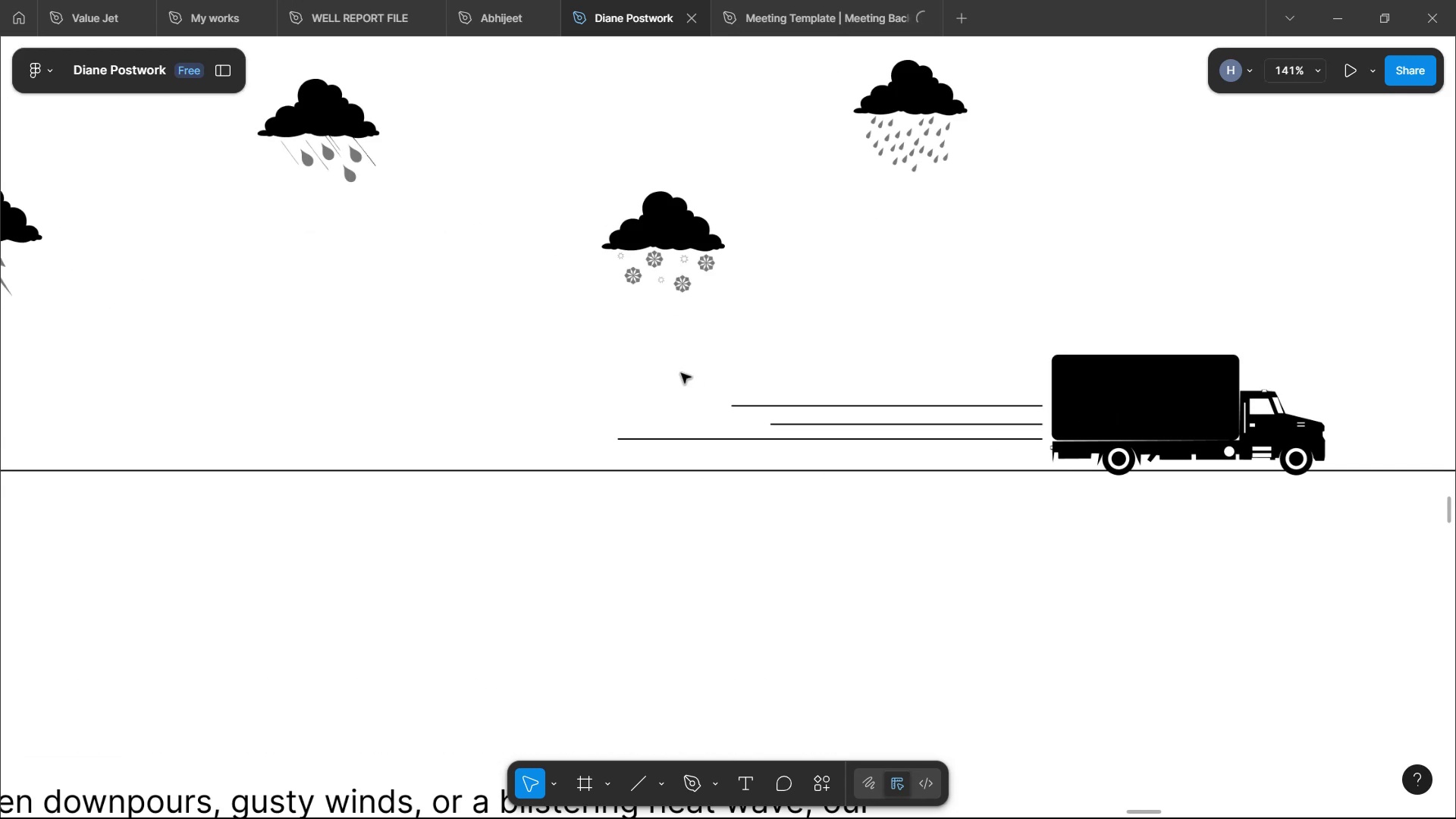 
hold_key(key=ControlLeft, duration=1.59)
scroll: coordinate [681, 373], scroll_direction: down, amount: 1.0
 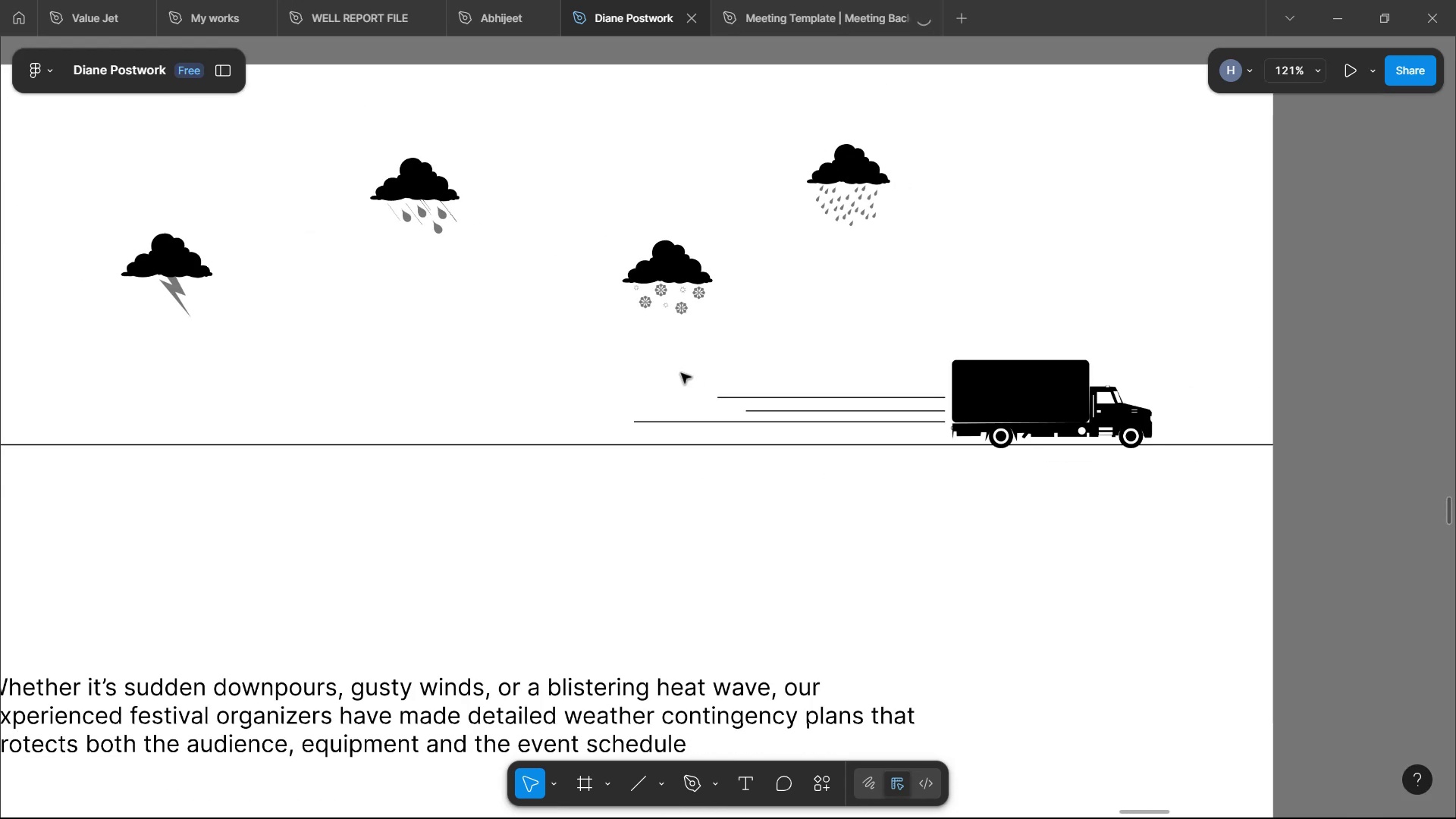 
key(Control+ControlLeft)
 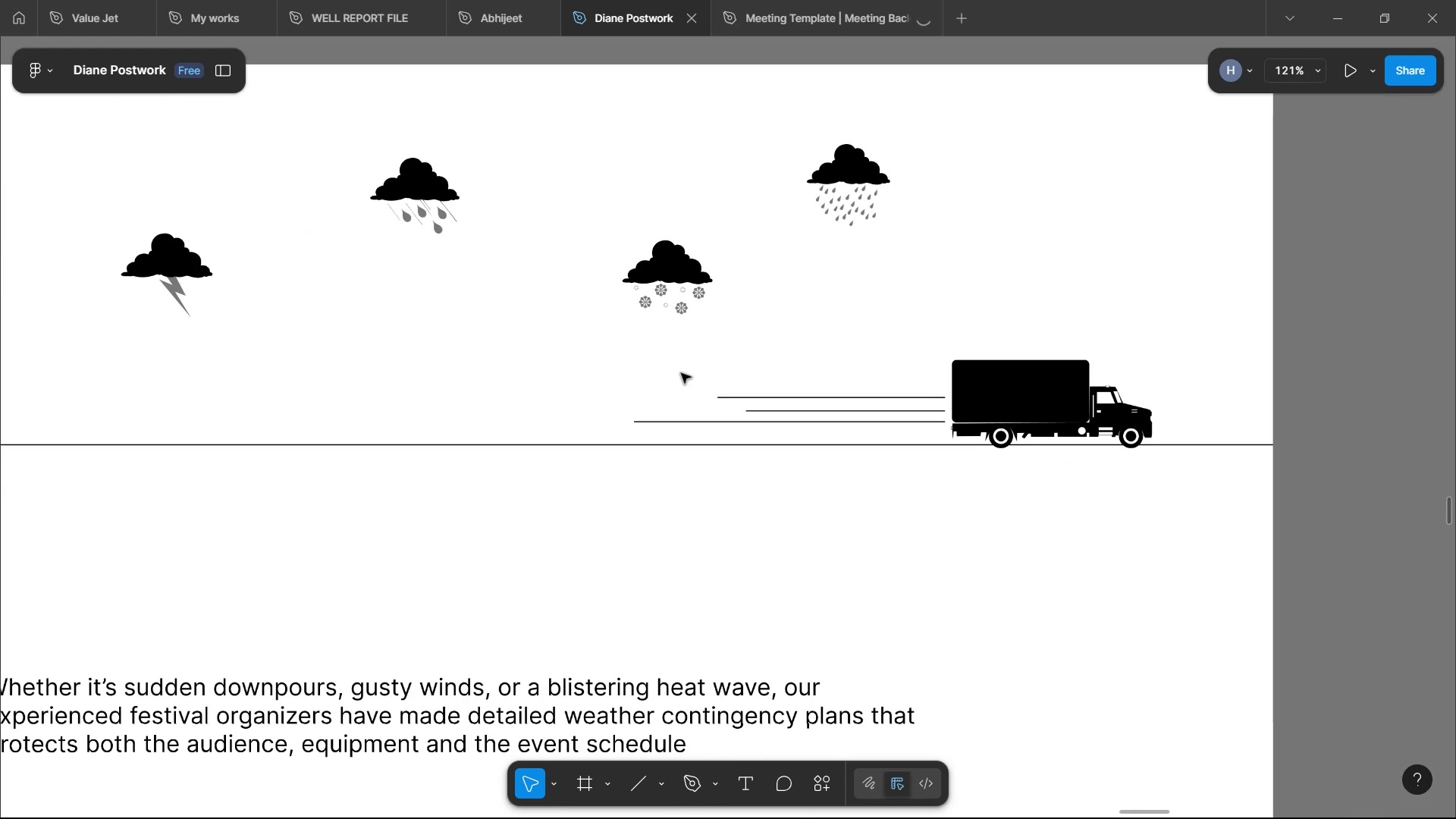 
key(Control+ControlLeft)
 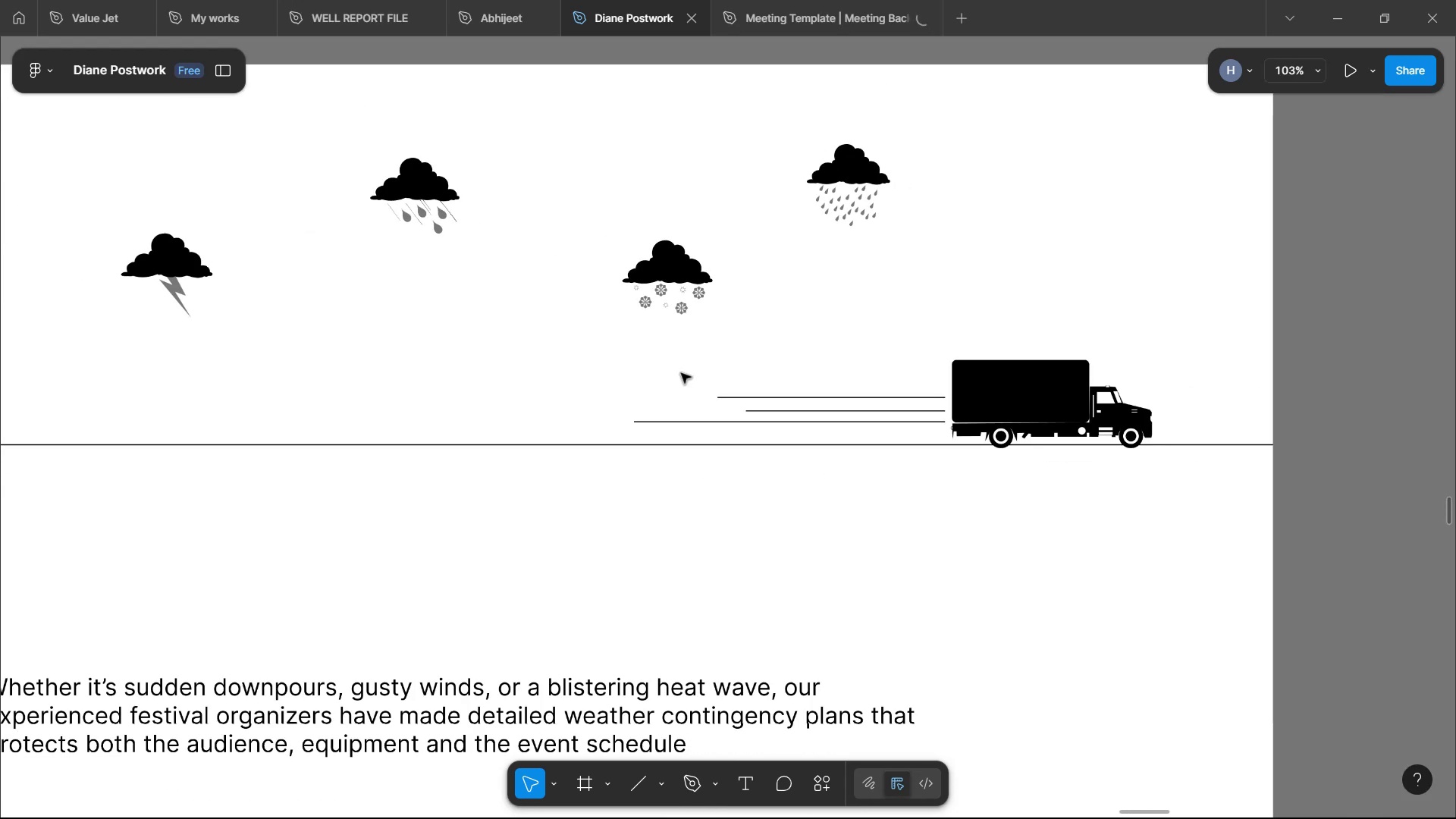 
key(Control+ControlLeft)
 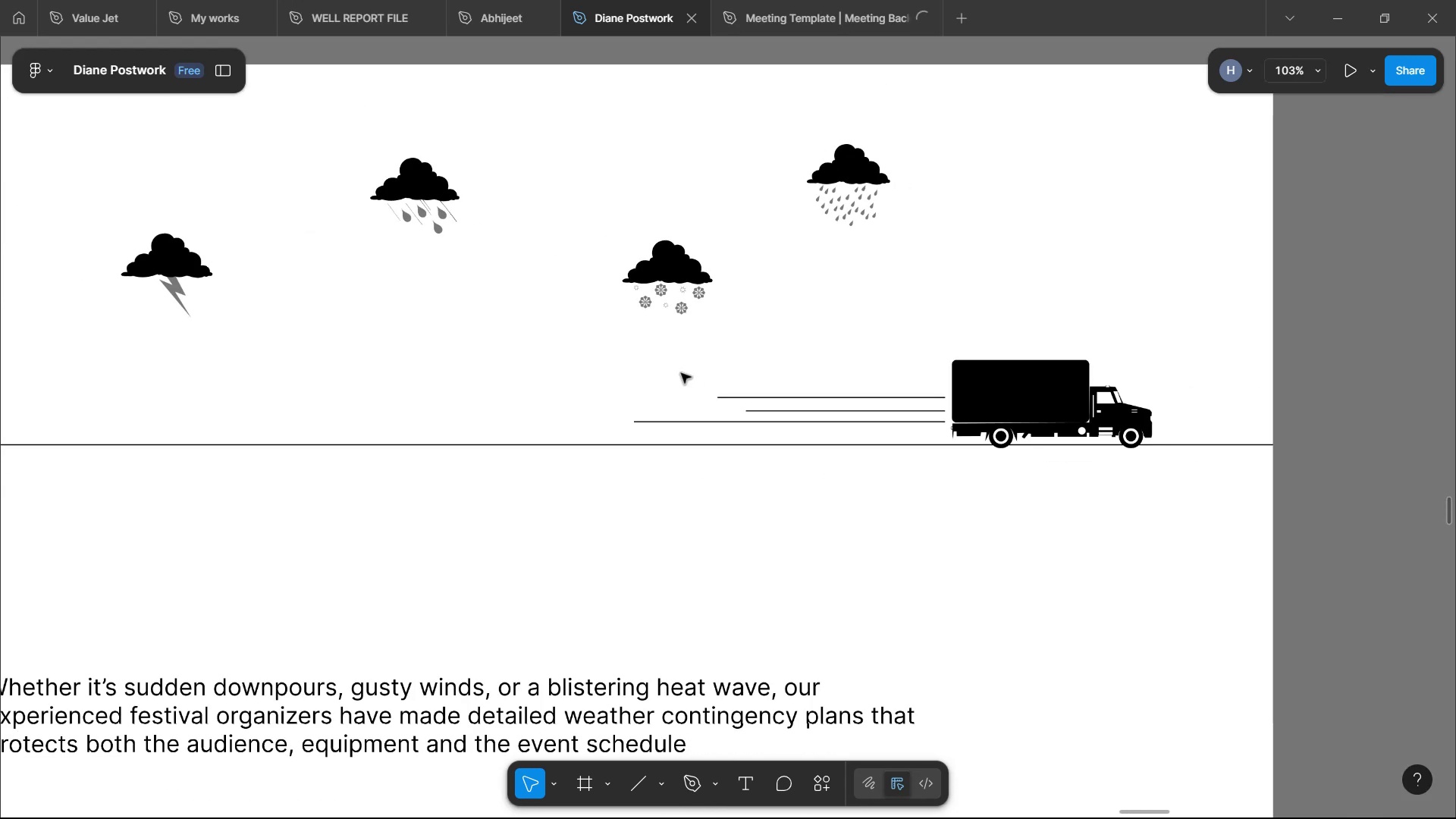 
key(Control+ControlLeft)
 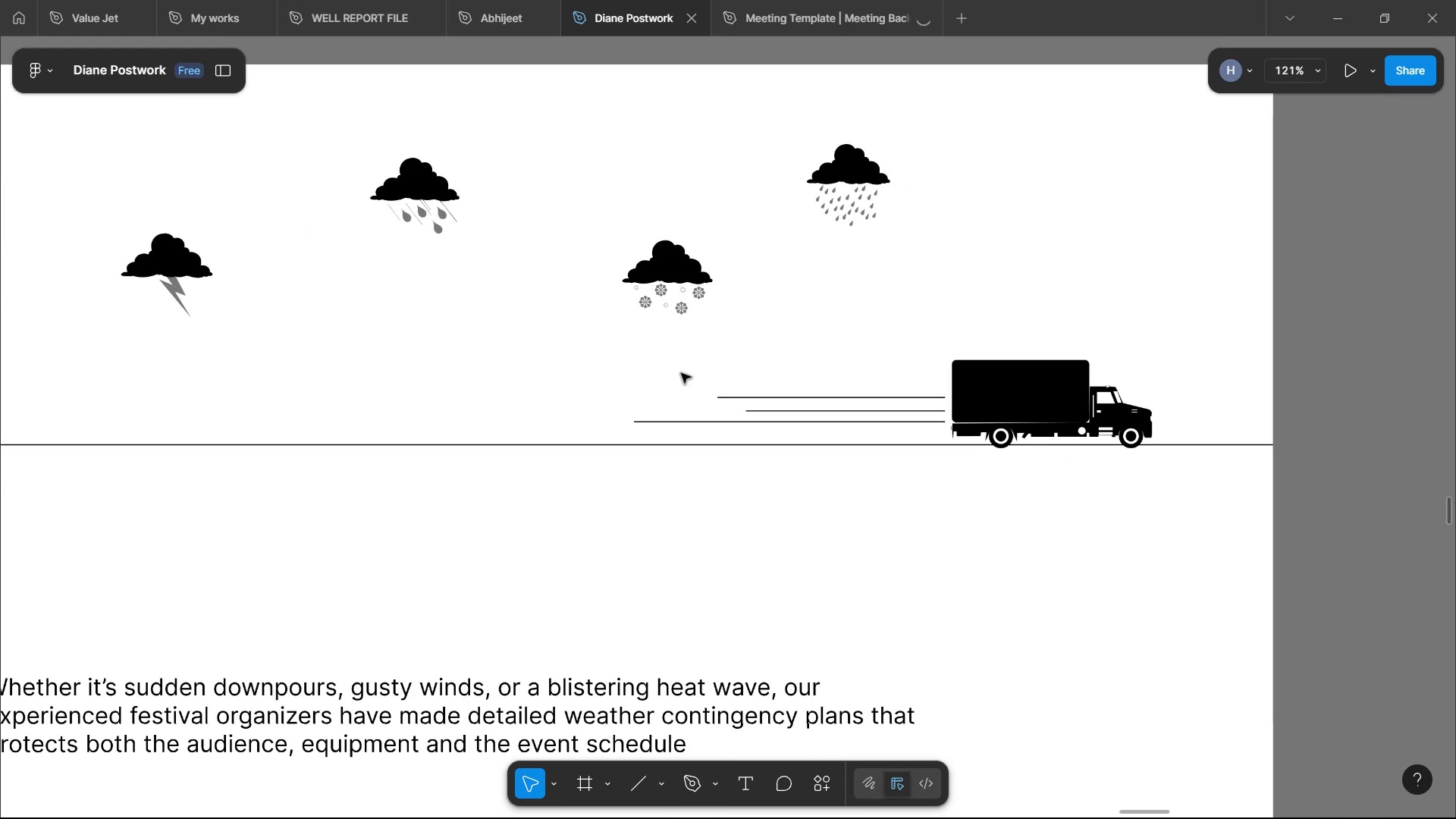 
key(Control+ControlLeft)
 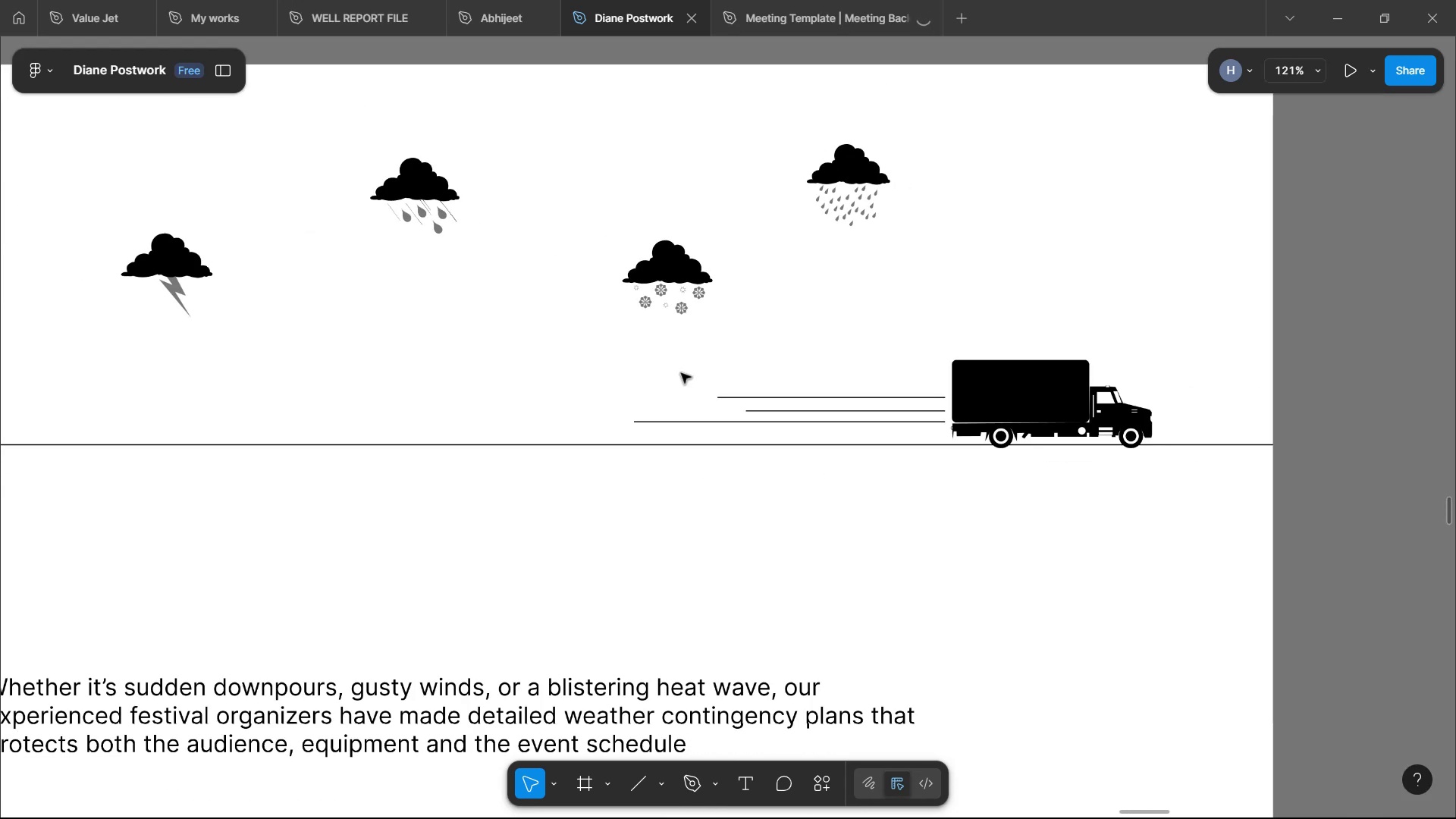 
key(Control+ControlLeft)
 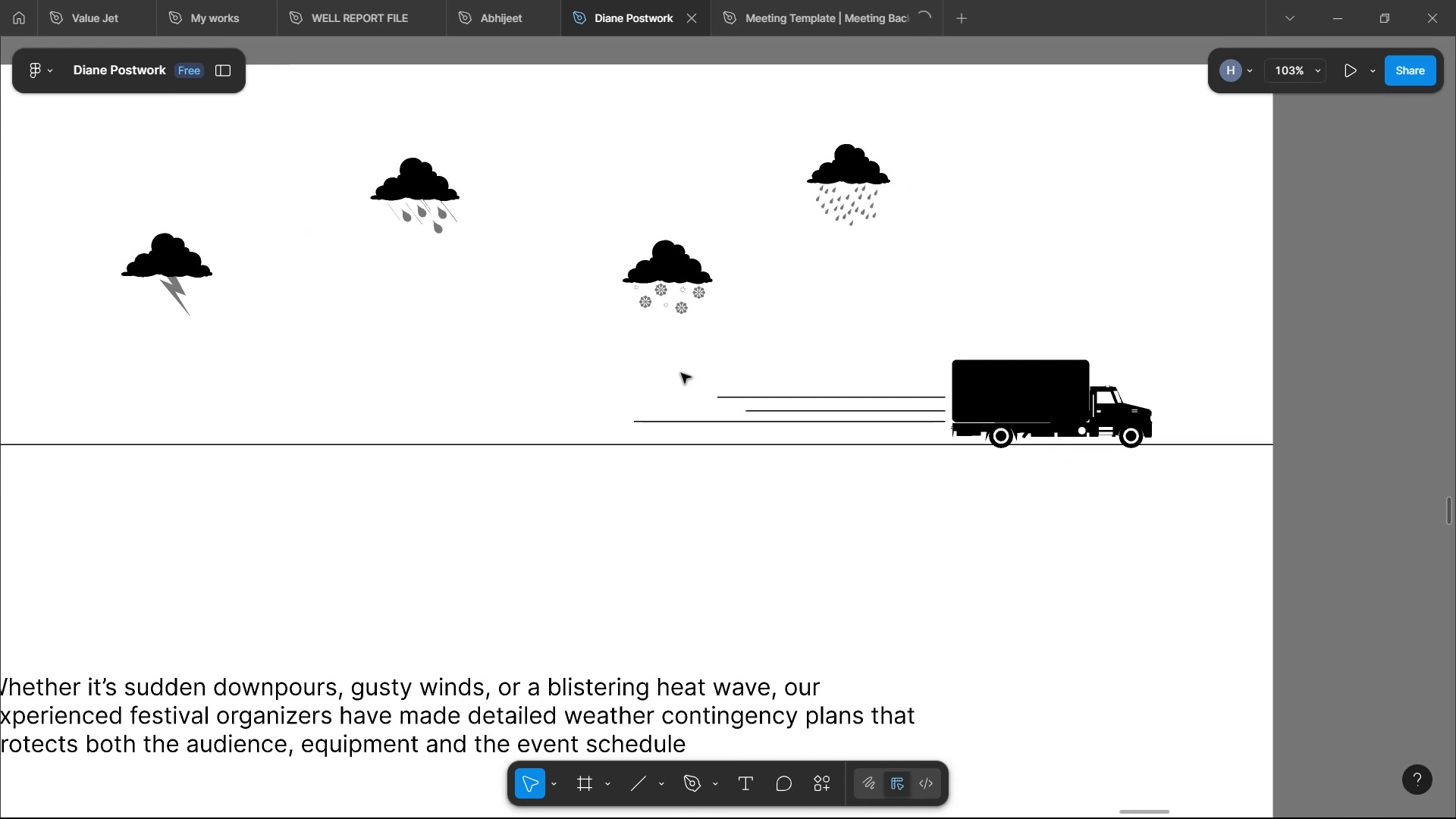 
left_click([681, 373])
 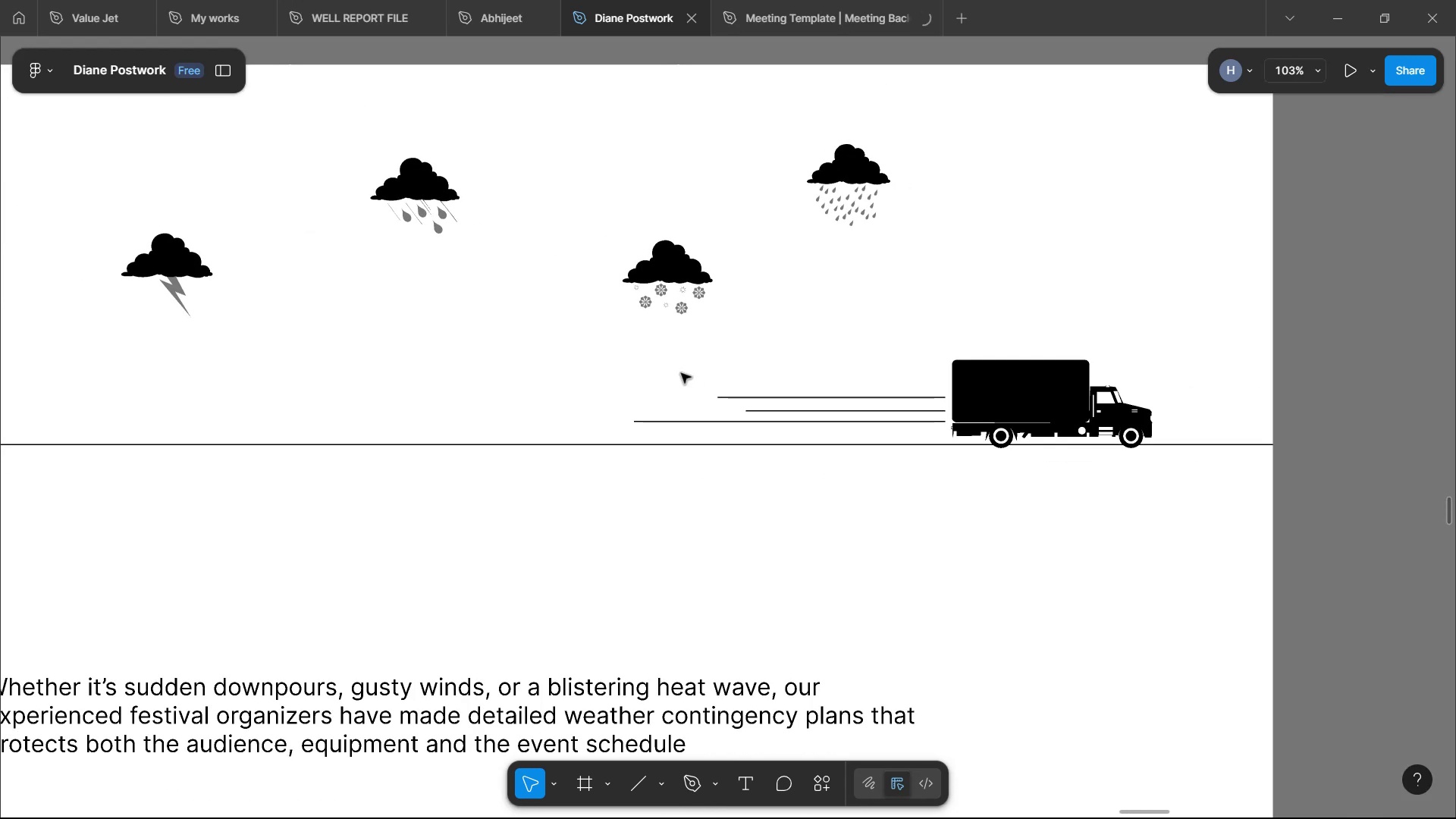 
hold_key(key=ShiftLeft, duration=1.57)
scroll: coordinate [681, 373], scroll_direction: up, amount: 2.0
 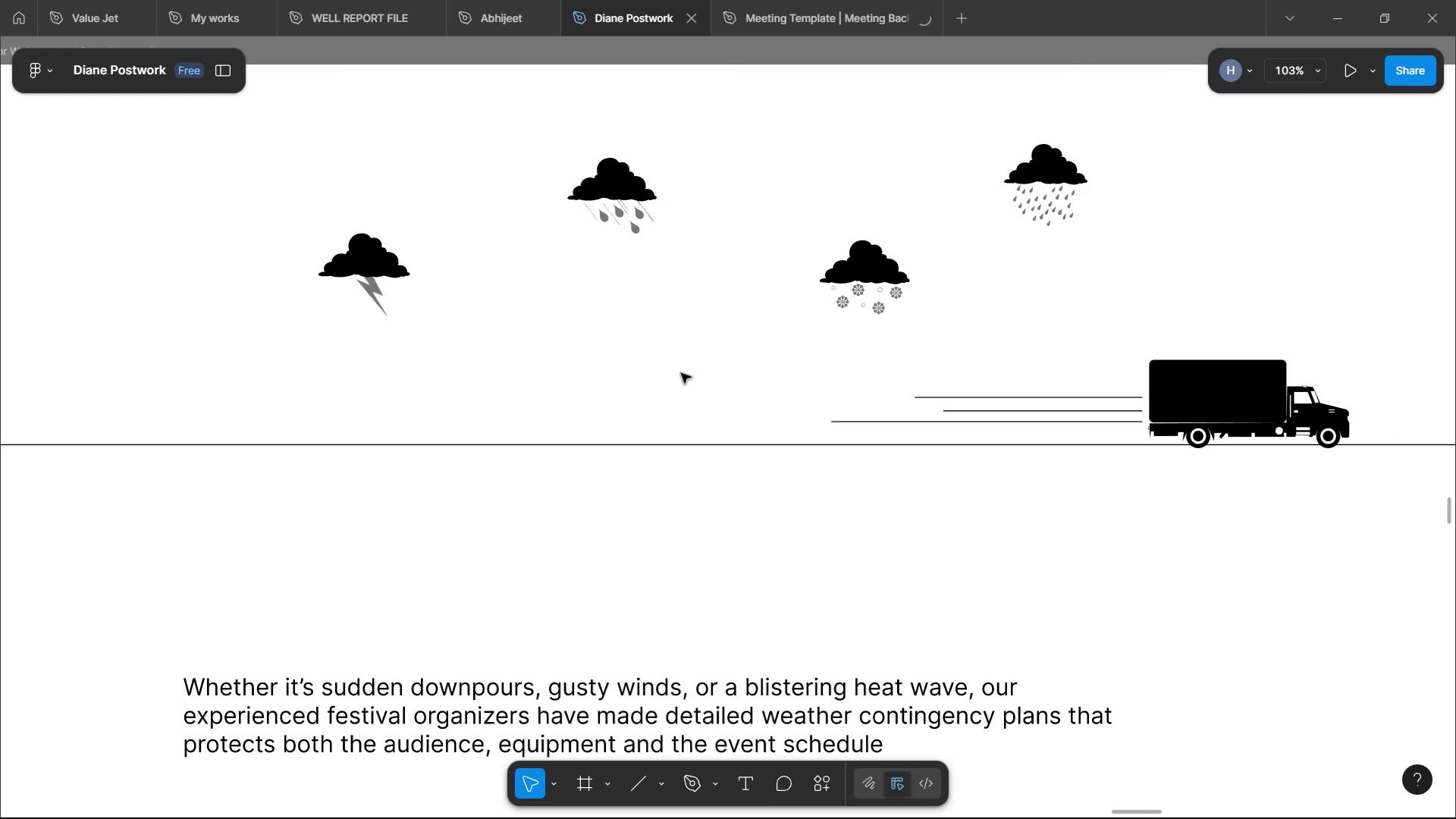 
hold_key(key=ShiftLeft, duration=1.51)
 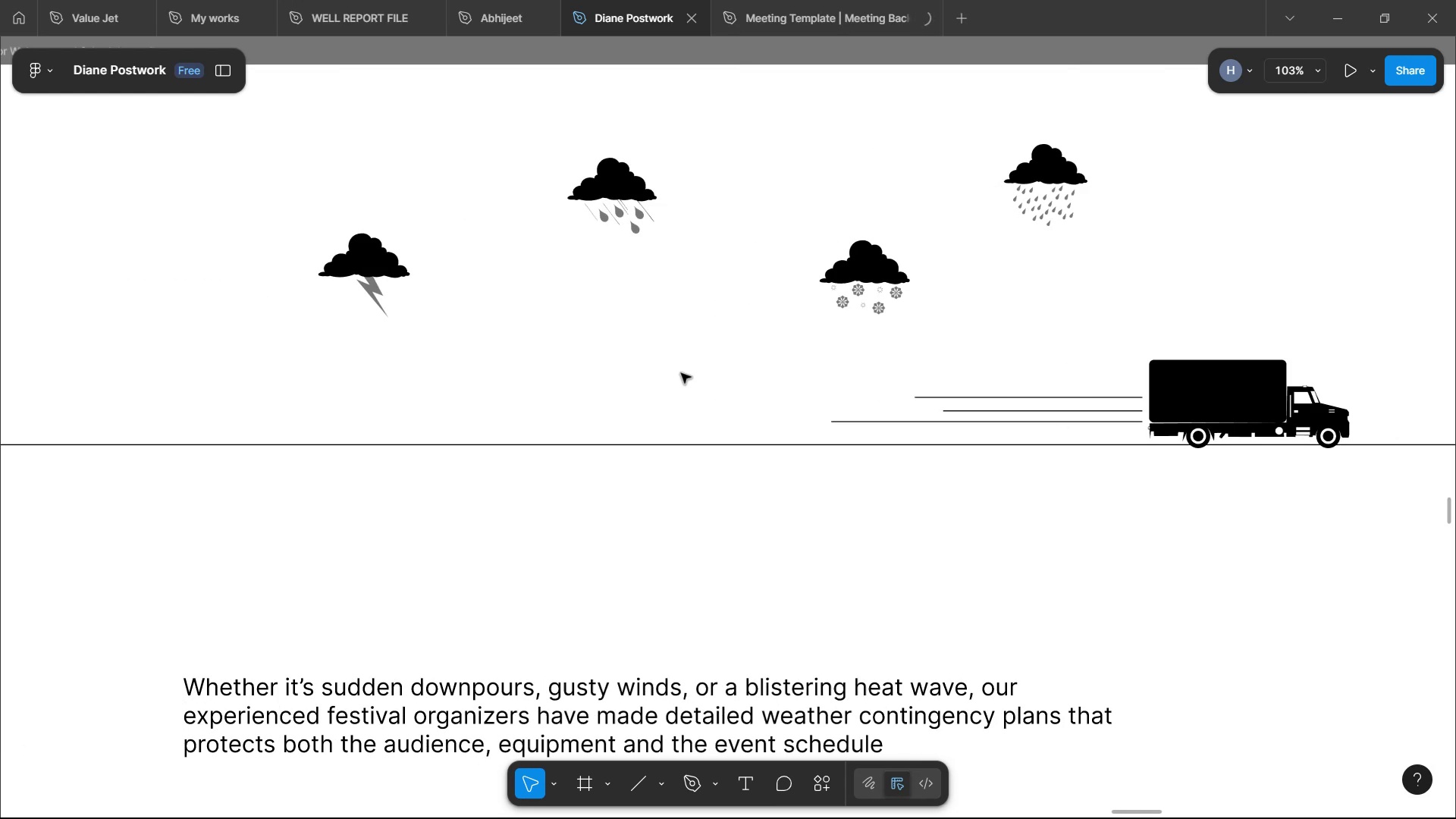 
hold_key(key=ShiftLeft, duration=1.5)
scroll: coordinate [681, 373], scroll_direction: up, amount: 1.0
 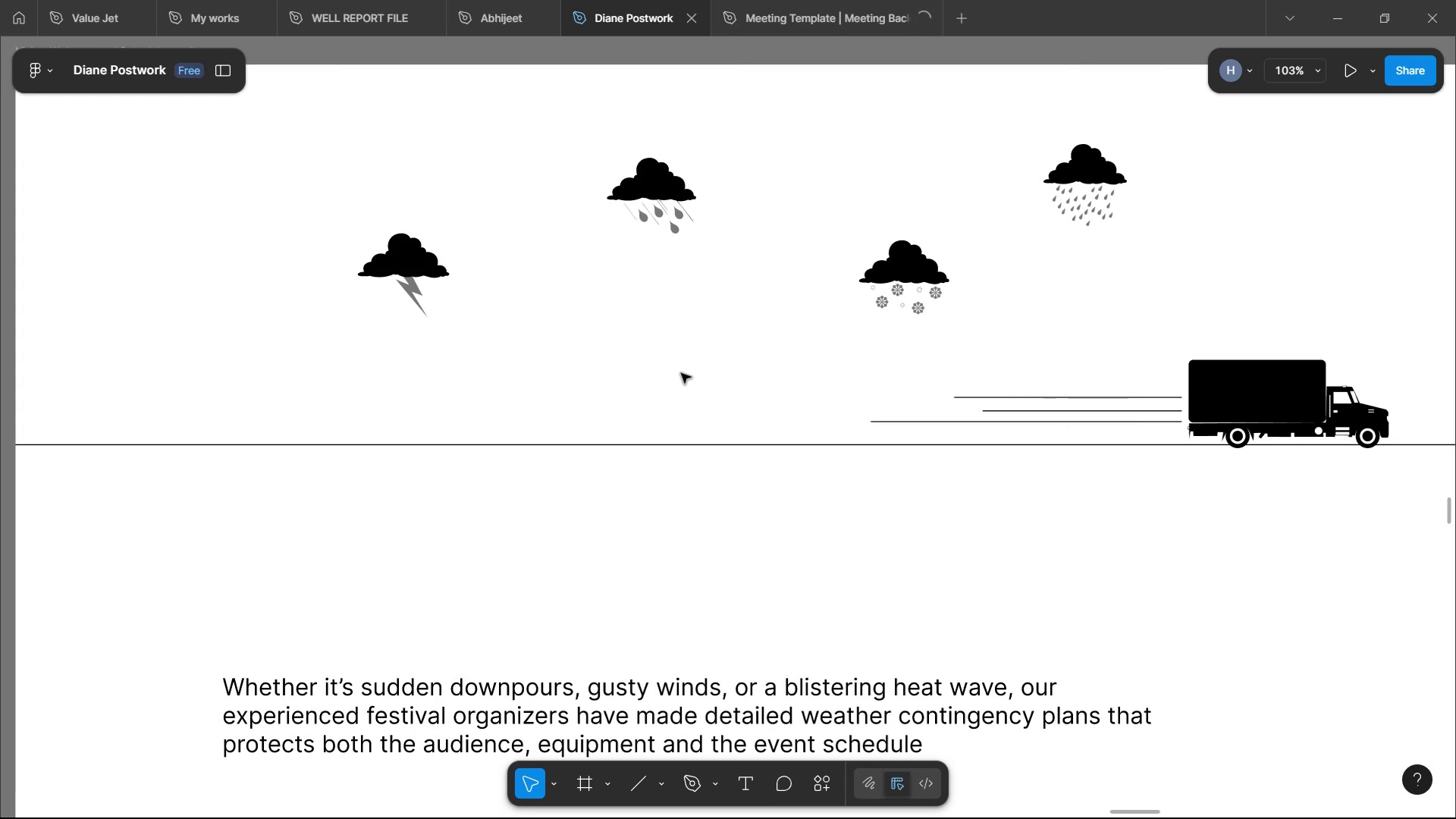 
hold_key(key=ShiftLeft, duration=1.51)
scroll: coordinate [681, 373], scroll_direction: down, amount: 1.0
 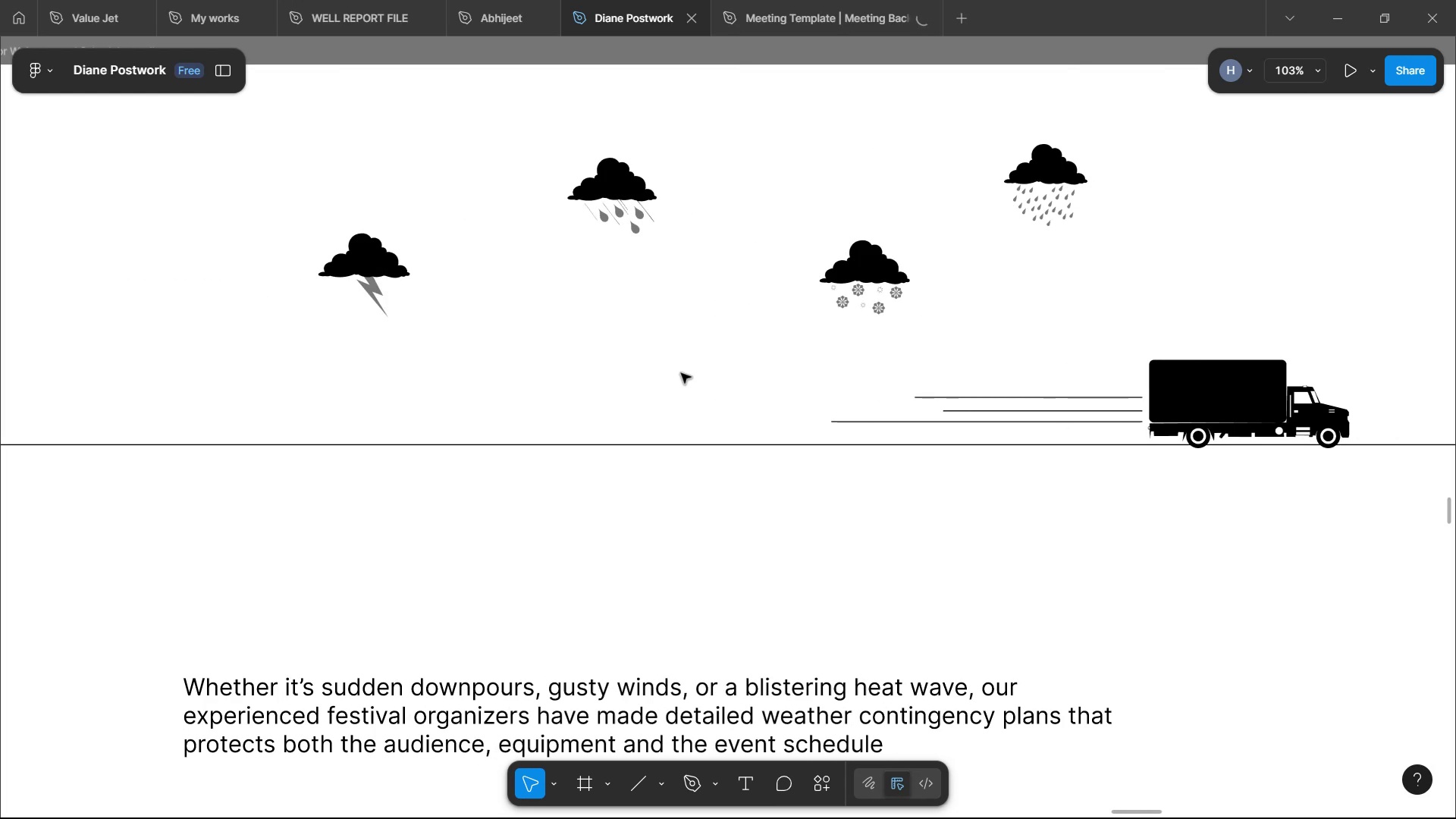 
hold_key(key=ShiftLeft, duration=1.54)
scroll: coordinate [681, 373], scroll_direction: up, amount: 1.0
 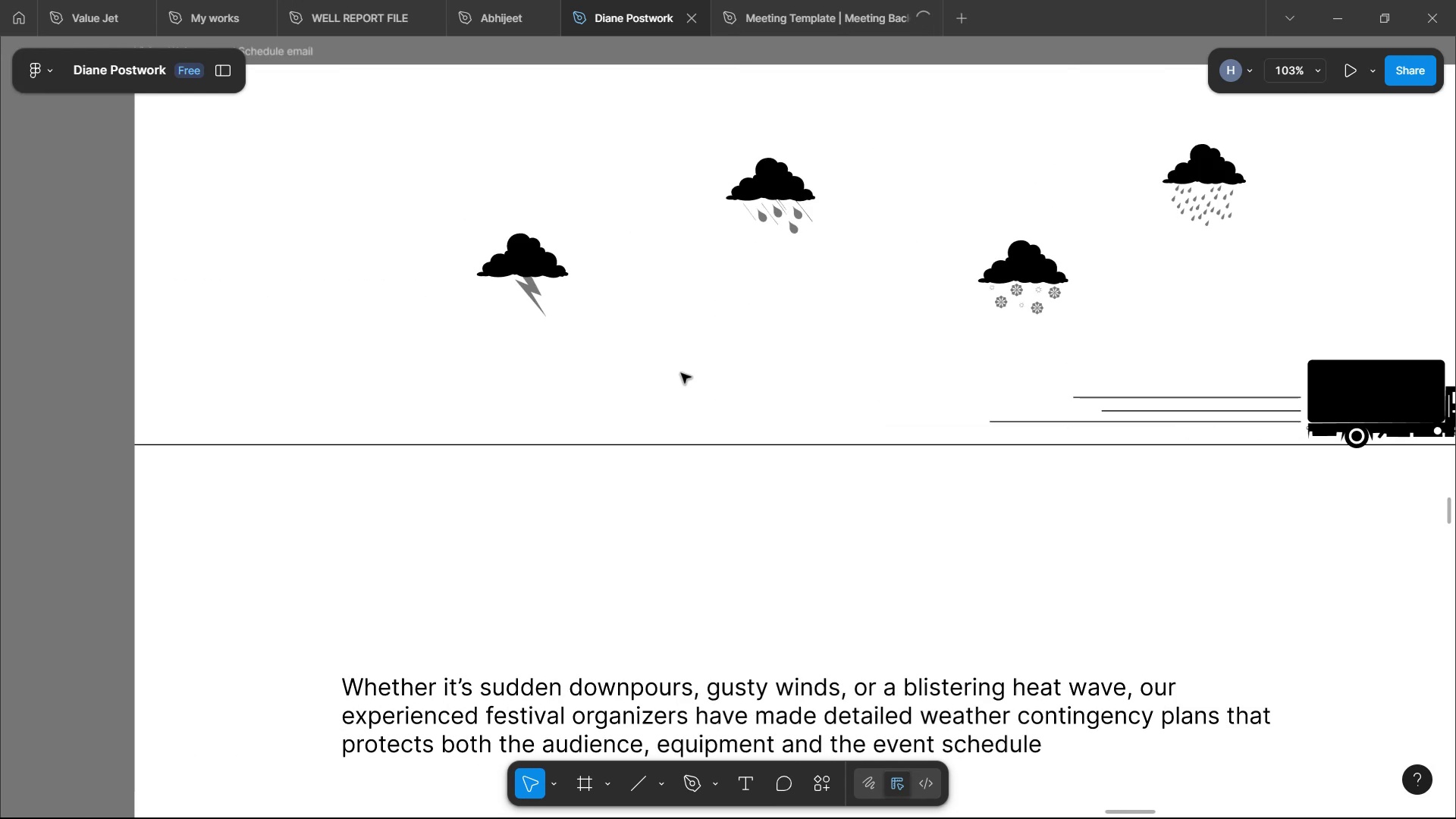 
hold_key(key=ShiftLeft, duration=1.5)
scroll: coordinate [681, 373], scroll_direction: down, amount: 3.0
 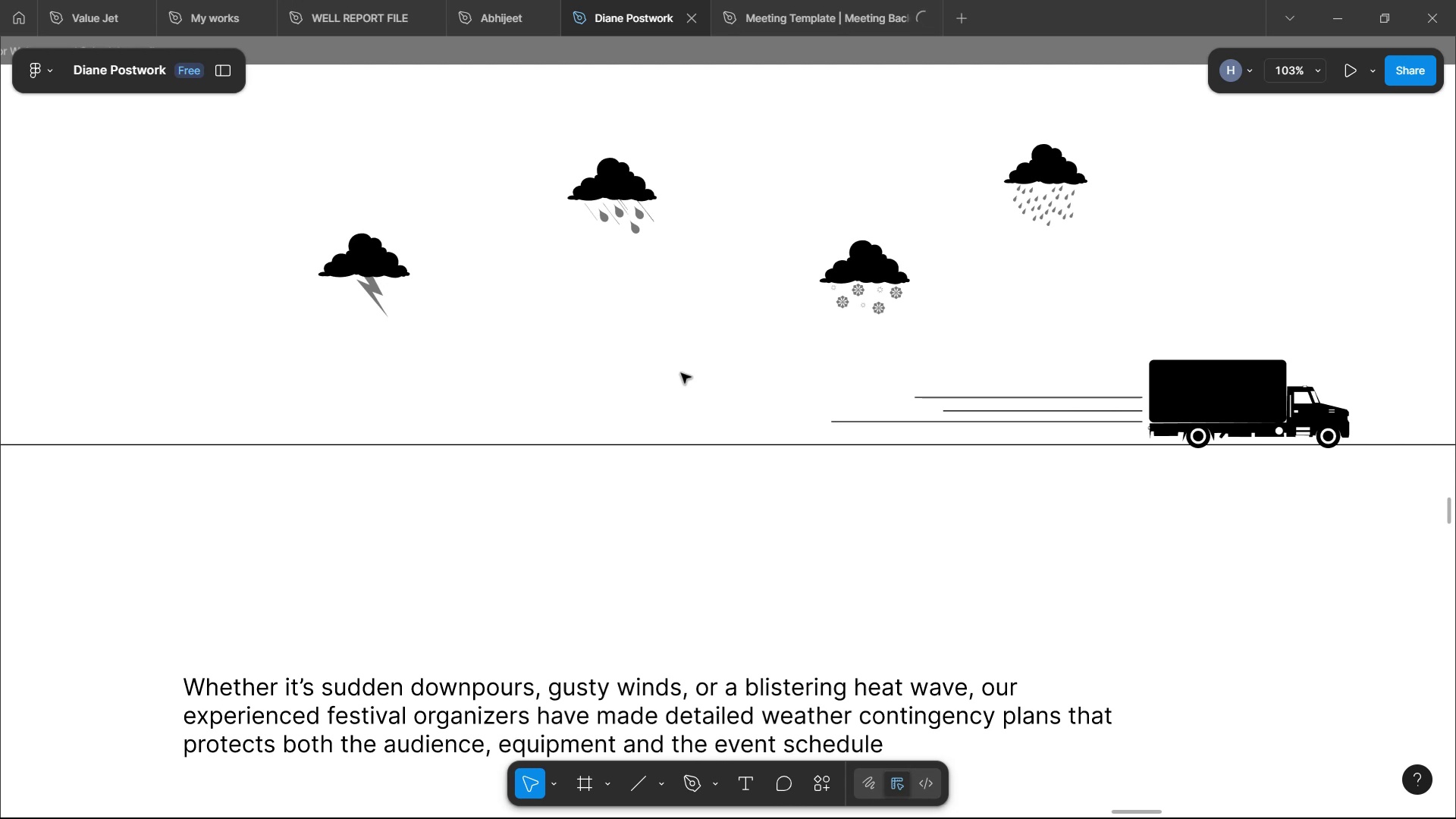 
hold_key(key=ShiftLeft, duration=1.54)
 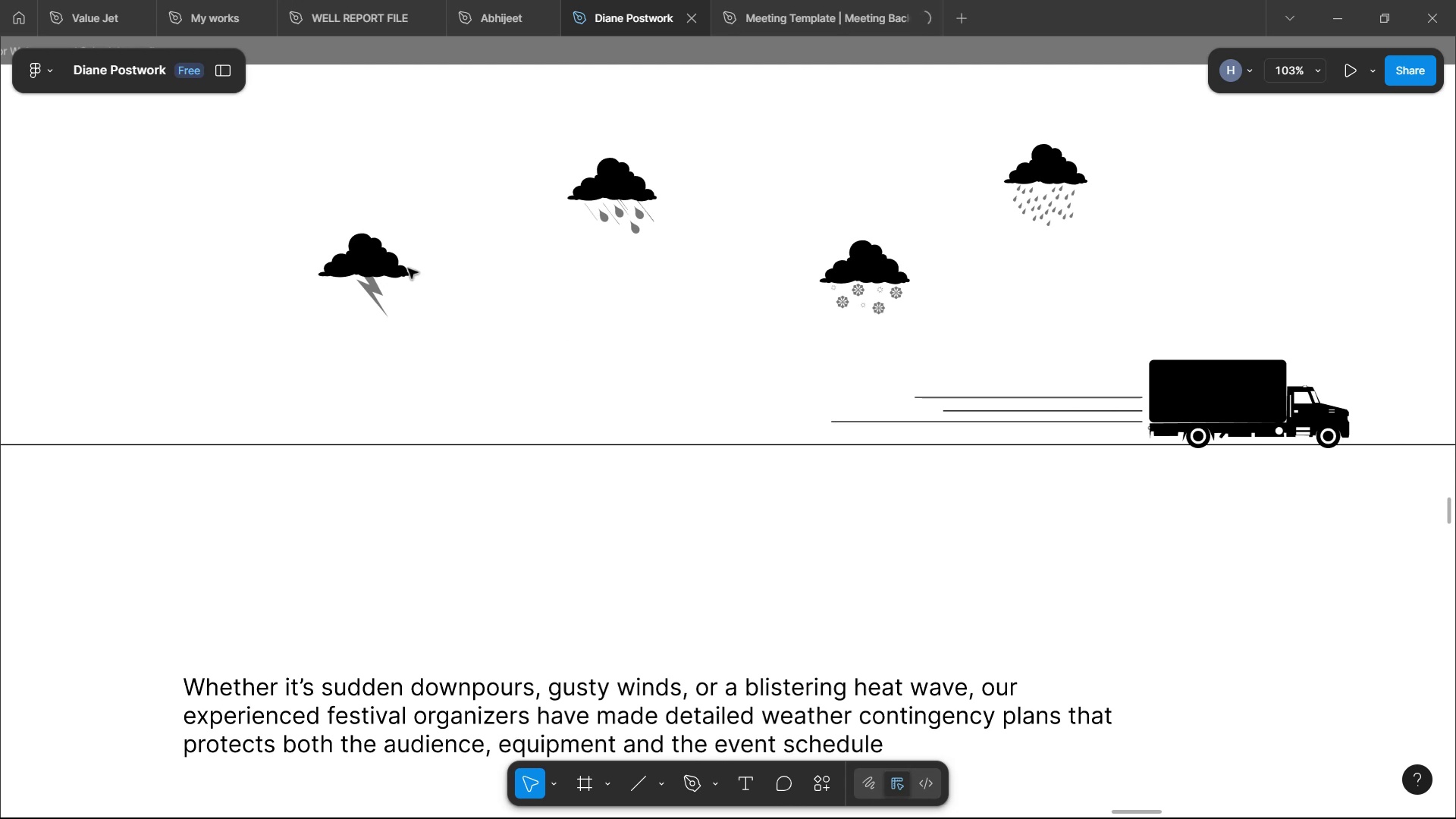 
left_click([396, 258])
 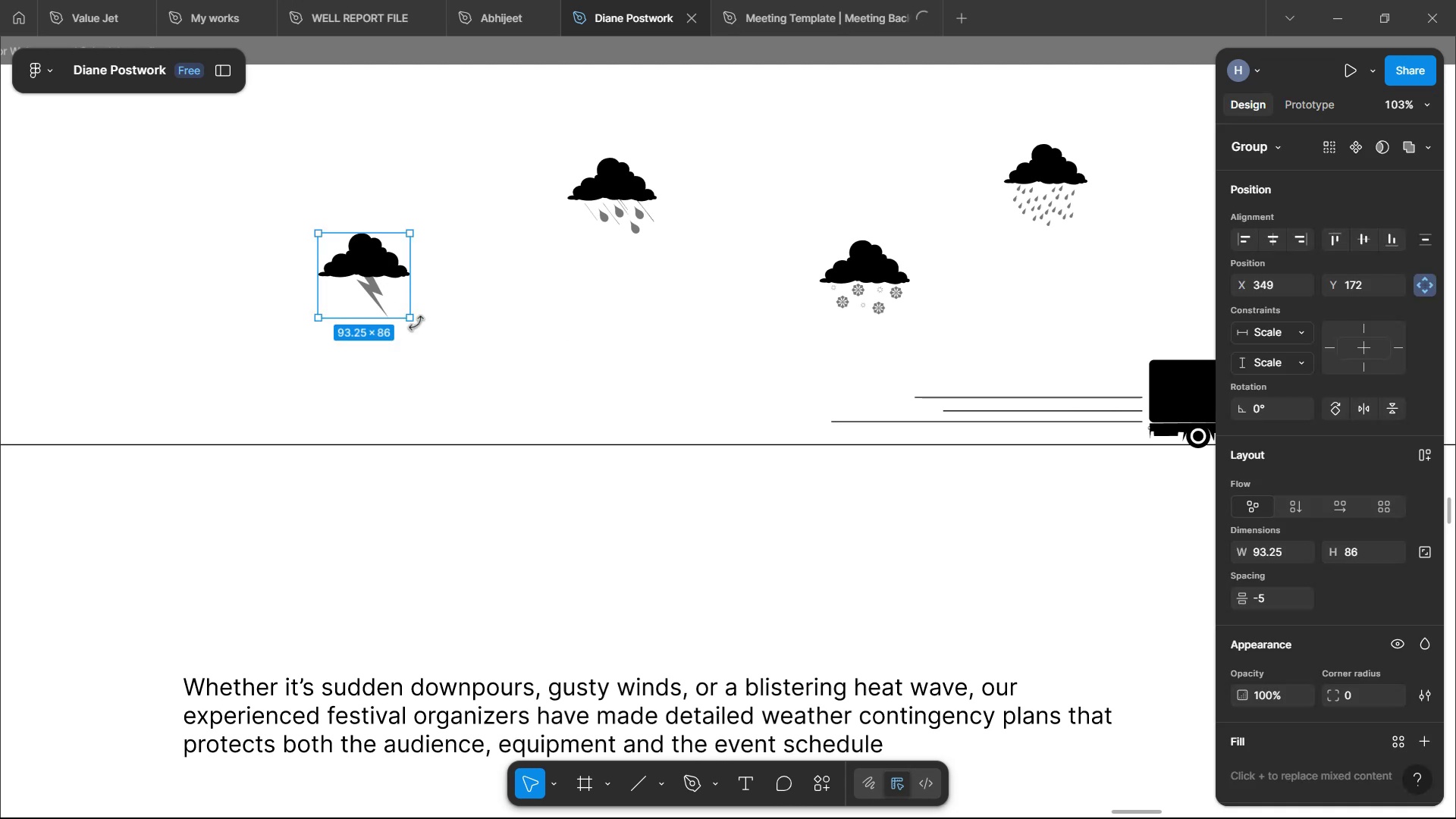 
hold_key(key=ShiftLeft, duration=1.31)
left_click_drag(start_coordinate=[413, 319], to_coordinate=[422, 341])
 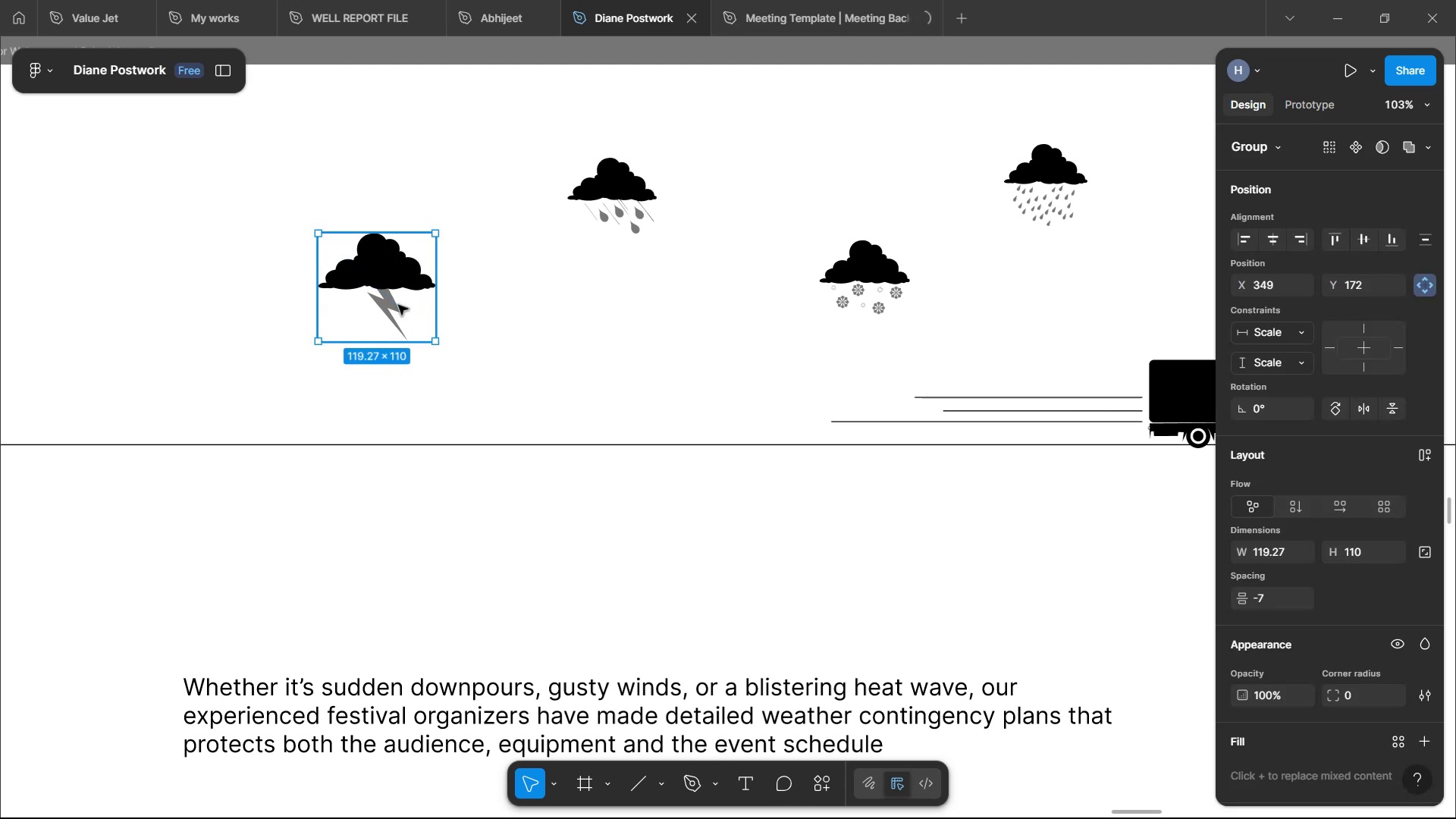 
left_click_drag(start_coordinate=[389, 283], to_coordinate=[246, 206])
 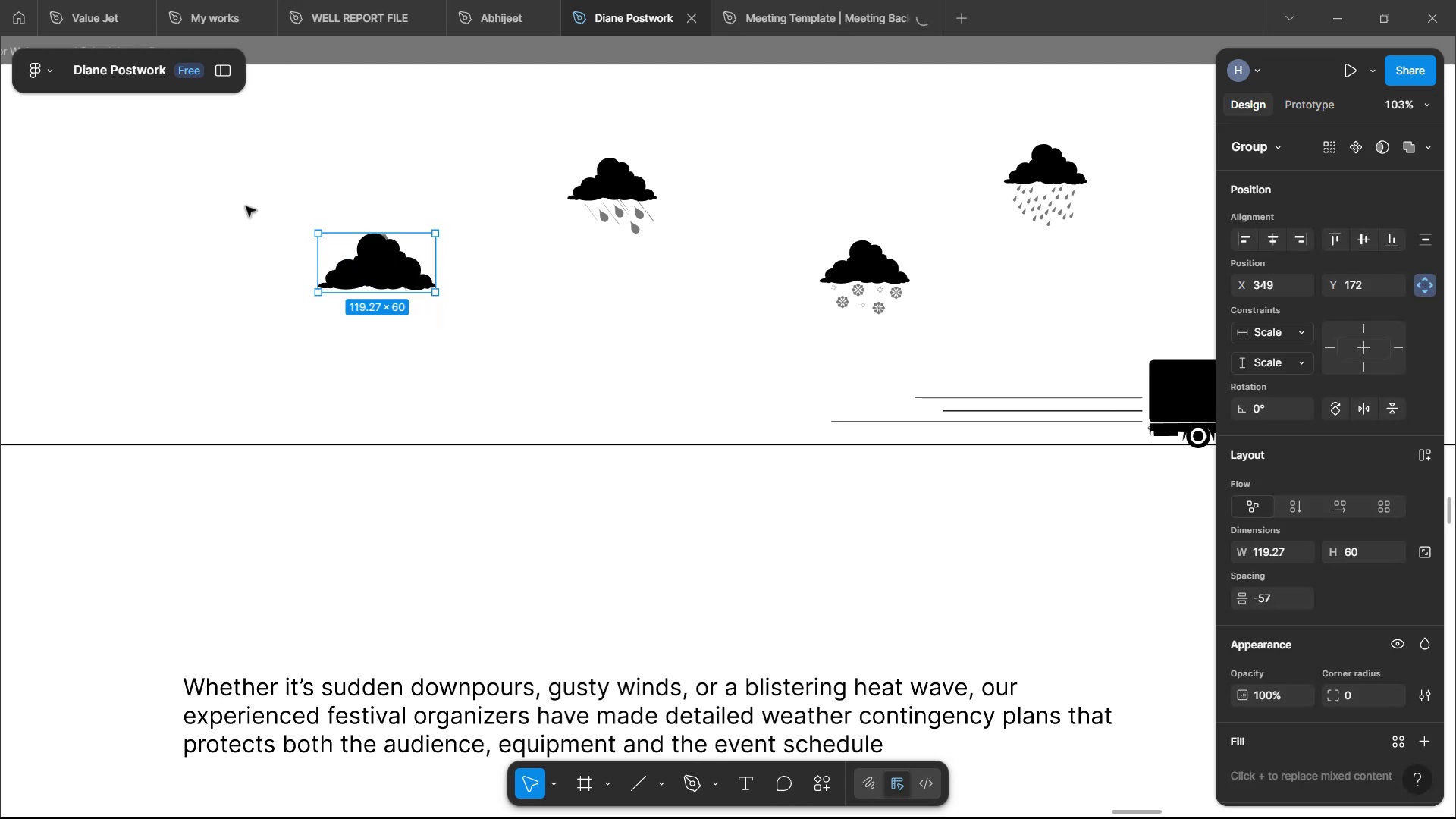 
key(Control+Z)
 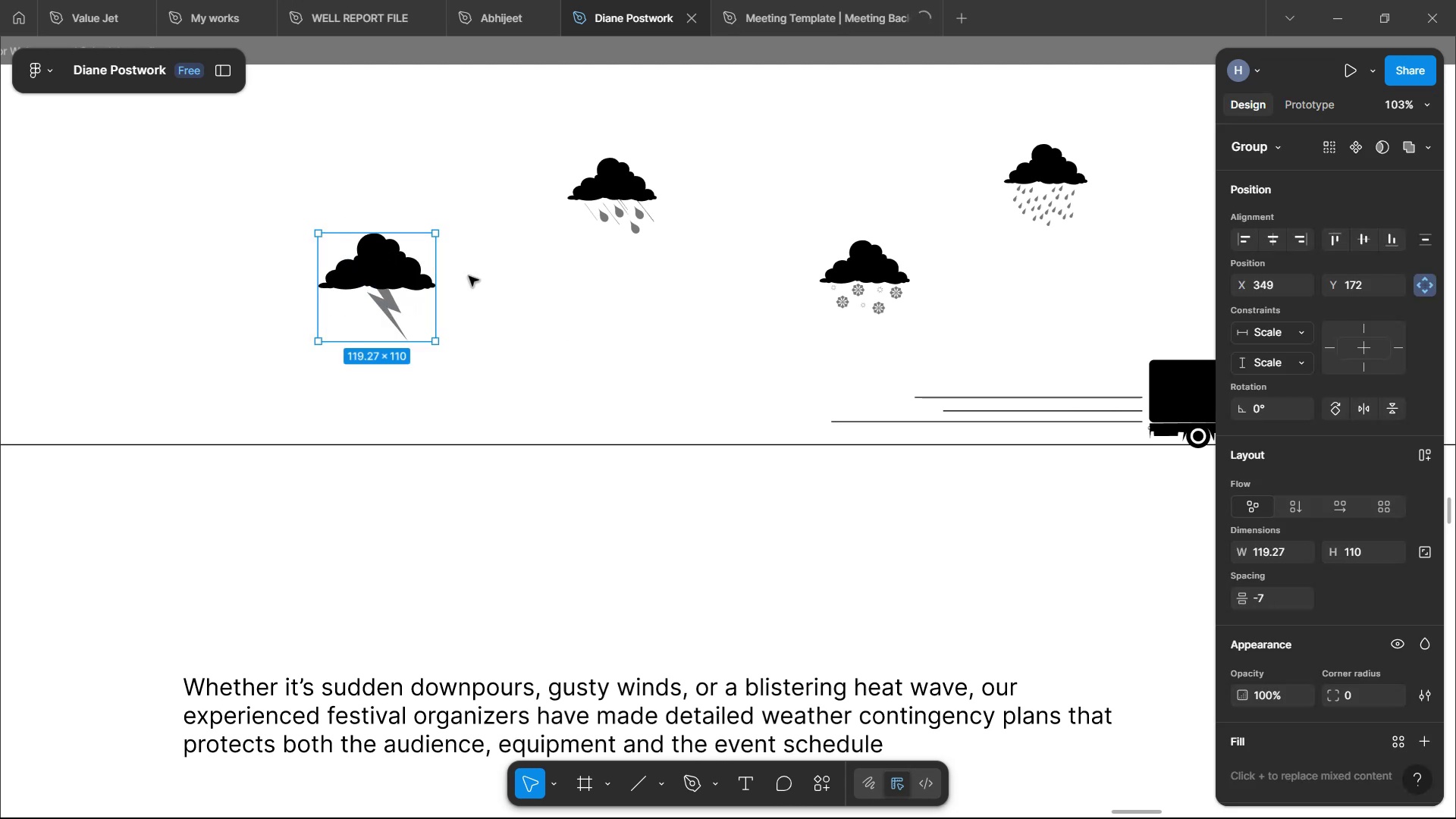 
left_click_drag(start_coordinate=[404, 269], to_coordinate=[243, 218])
 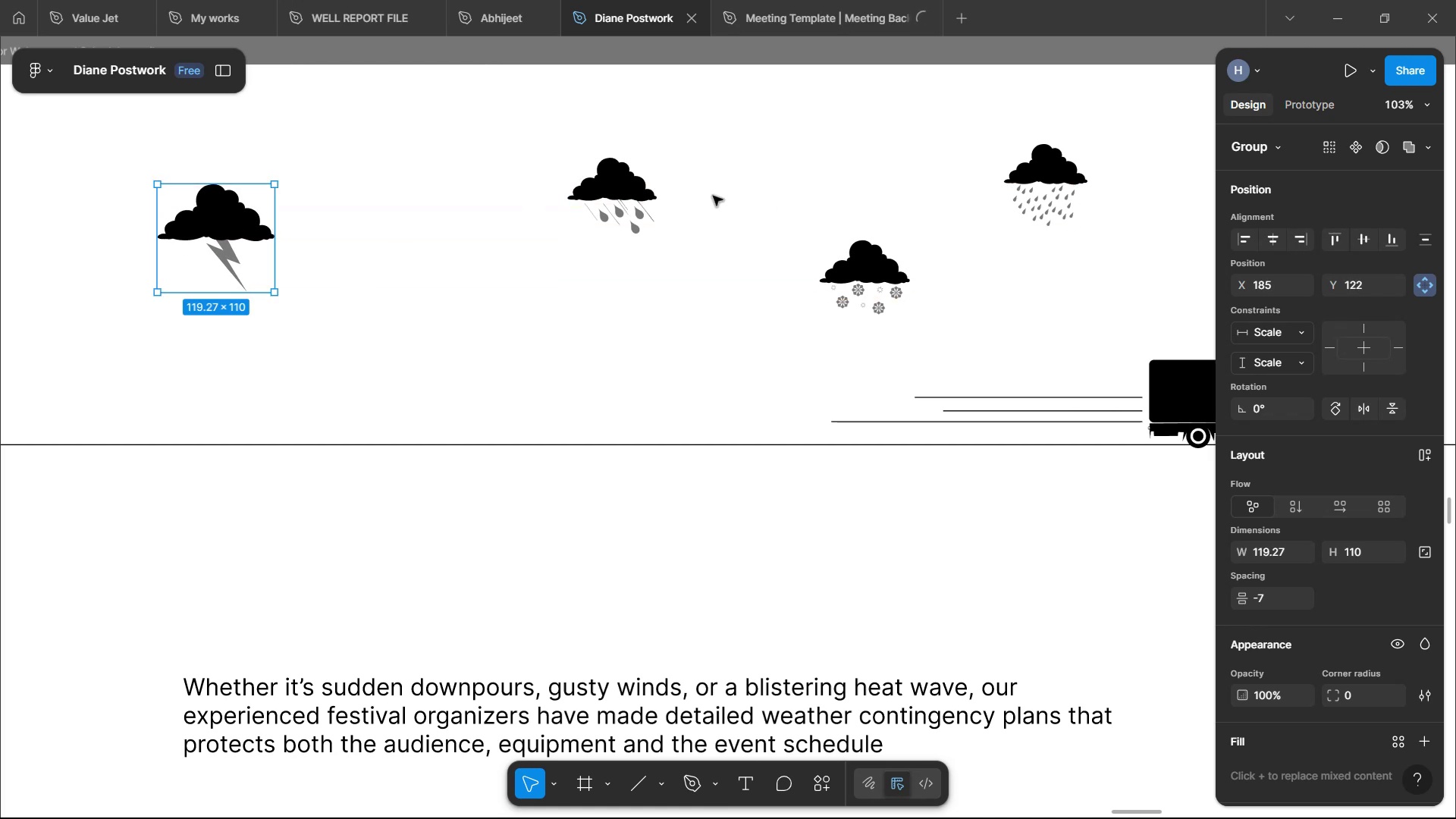 
left_click([604, 204])
 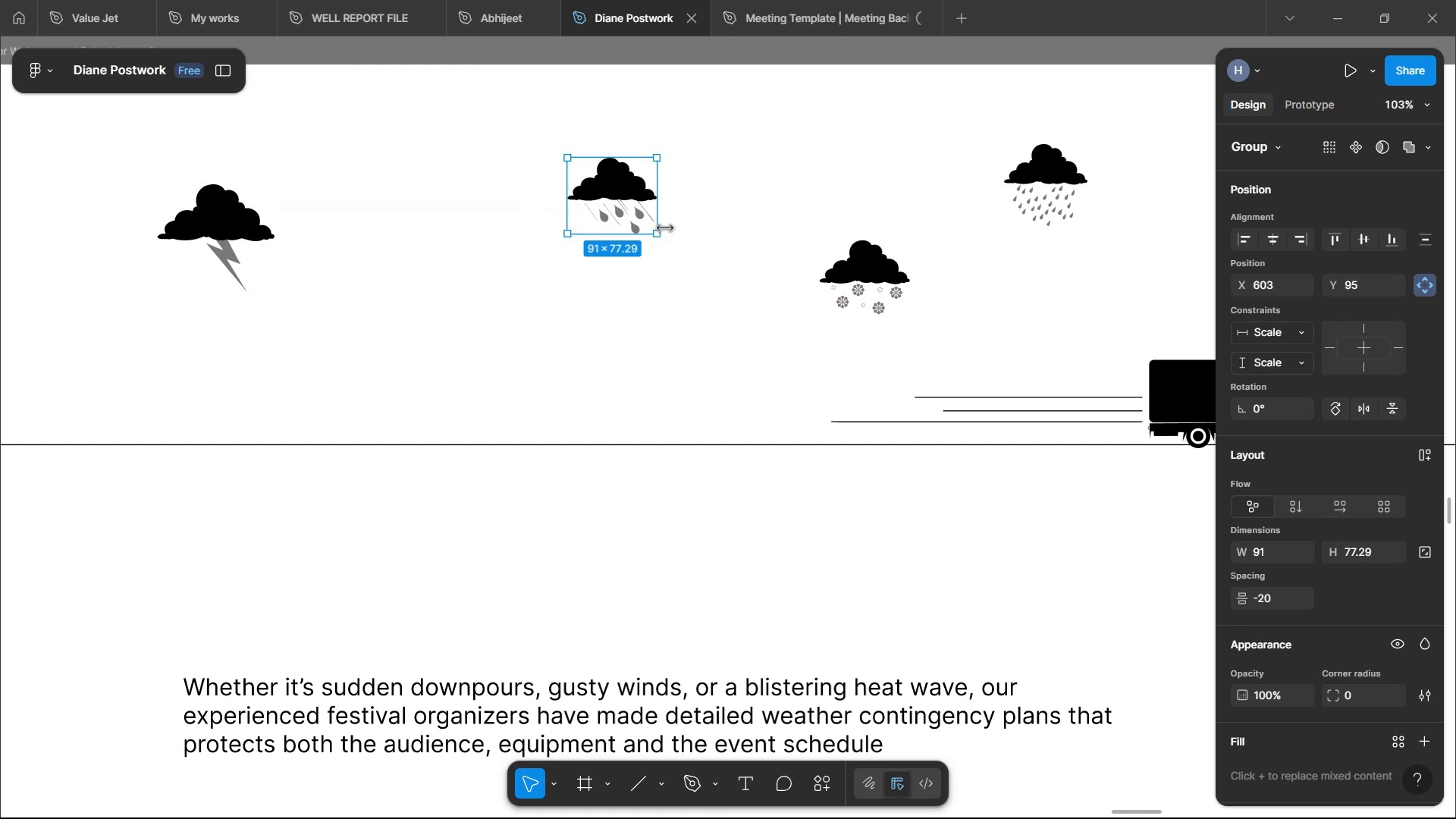 
wait(5.84)
 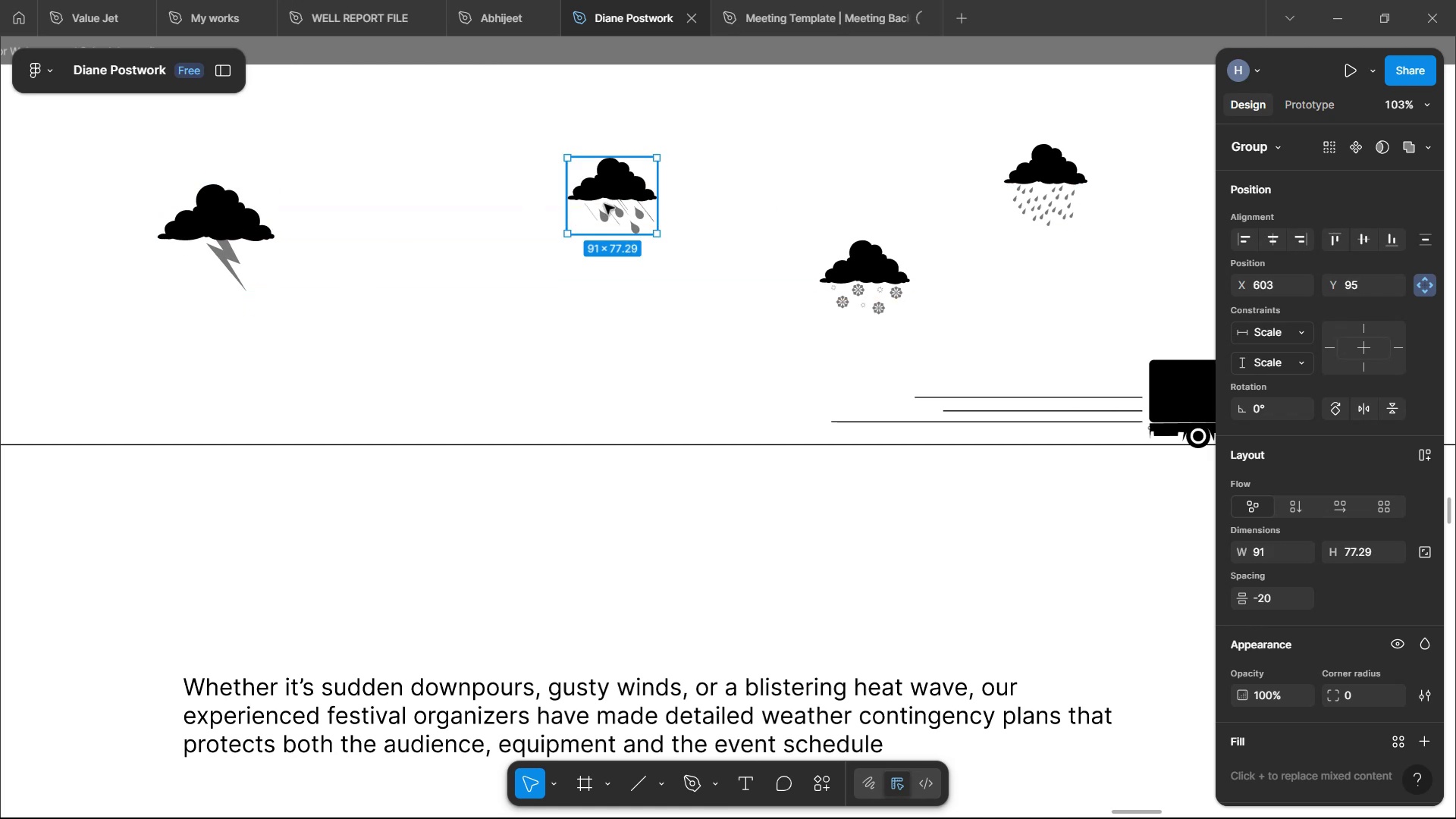 
hold_key(key=ShiftLeft, duration=1.52)
left_click_drag(start_coordinate=[657, 236], to_coordinate=[682, 262])
 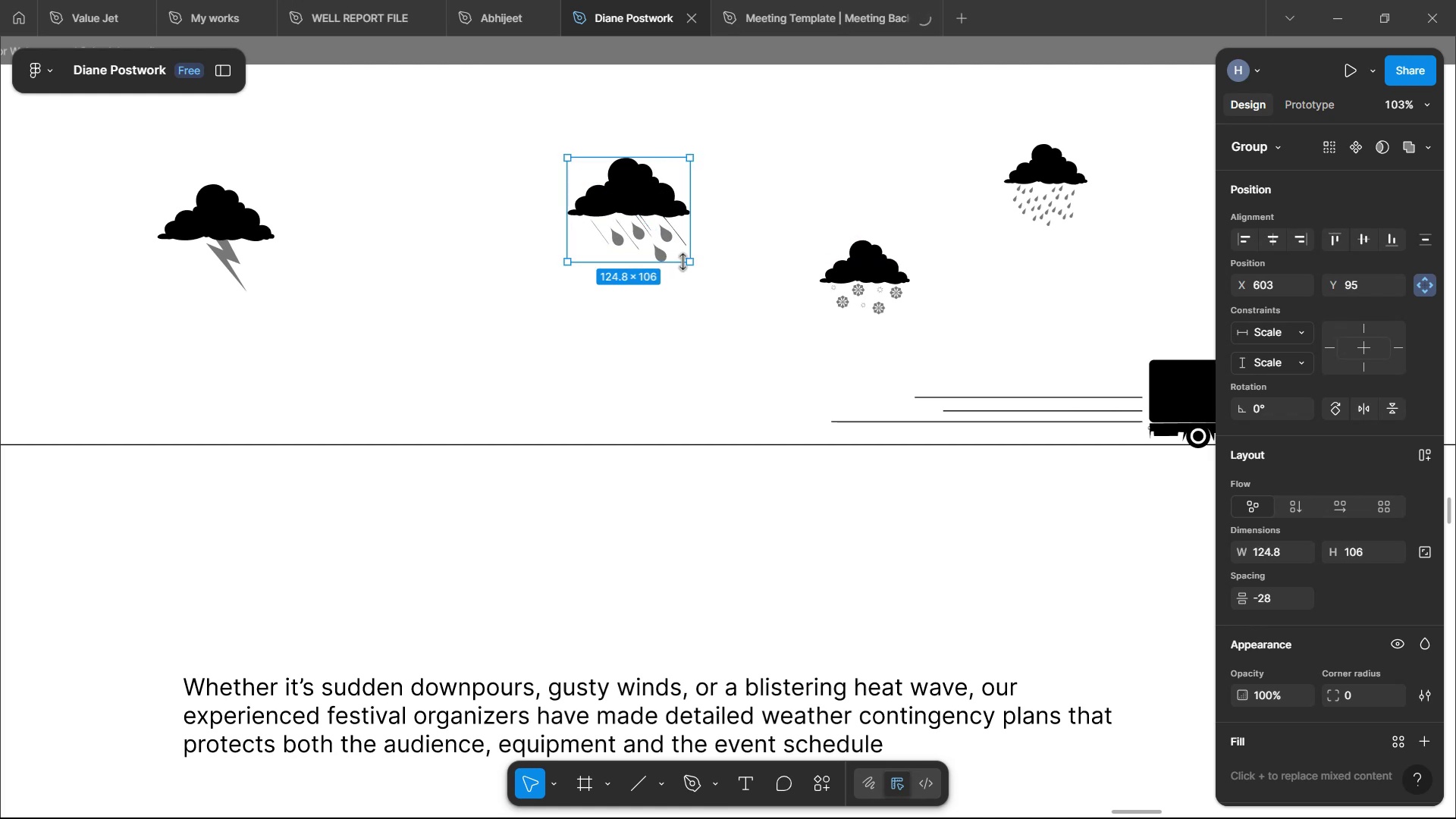 
hold_key(key=ShiftLeft, duration=0.37)
 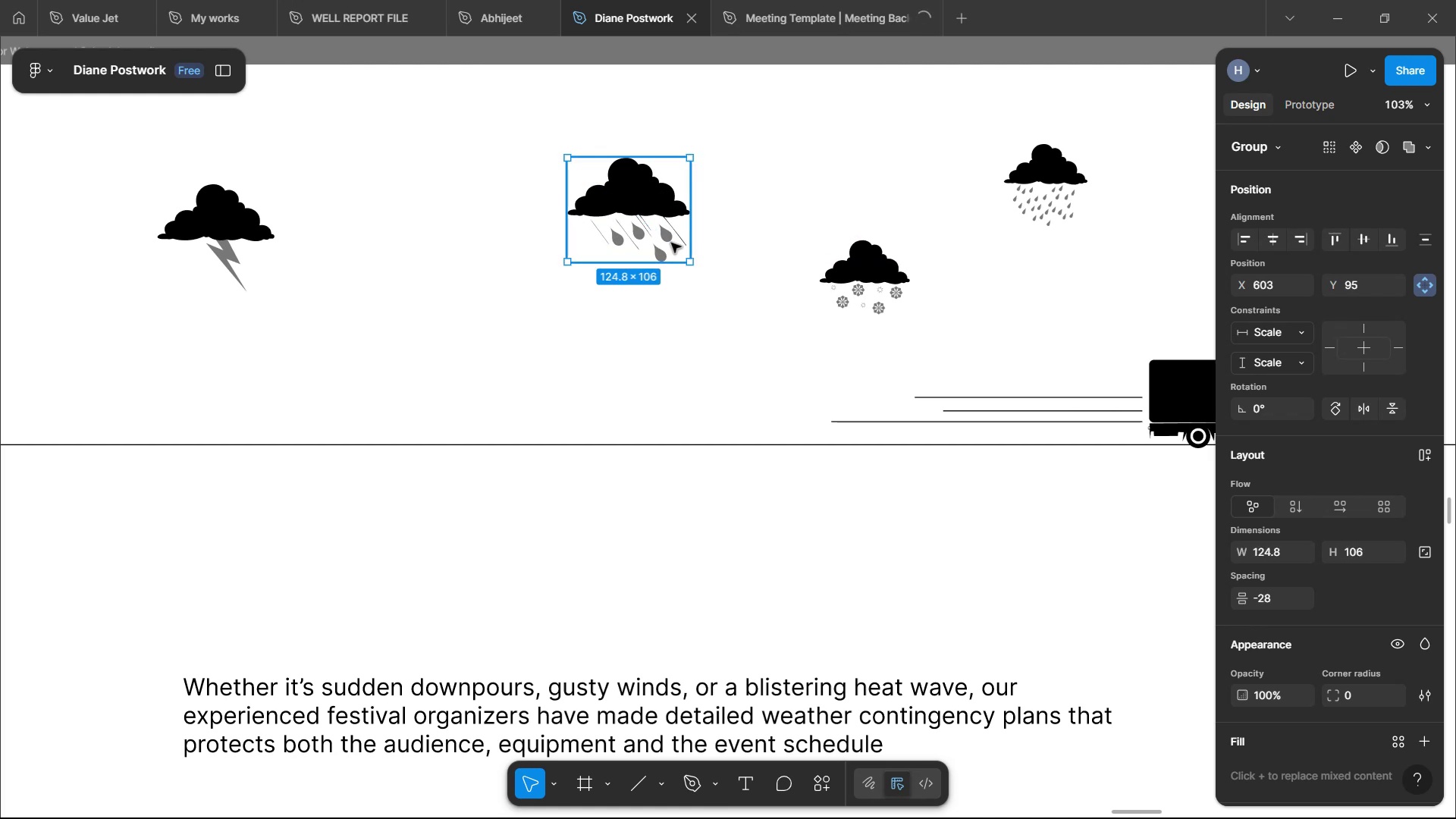 
left_click_drag(start_coordinate=[658, 218], to_coordinate=[541, 158])
 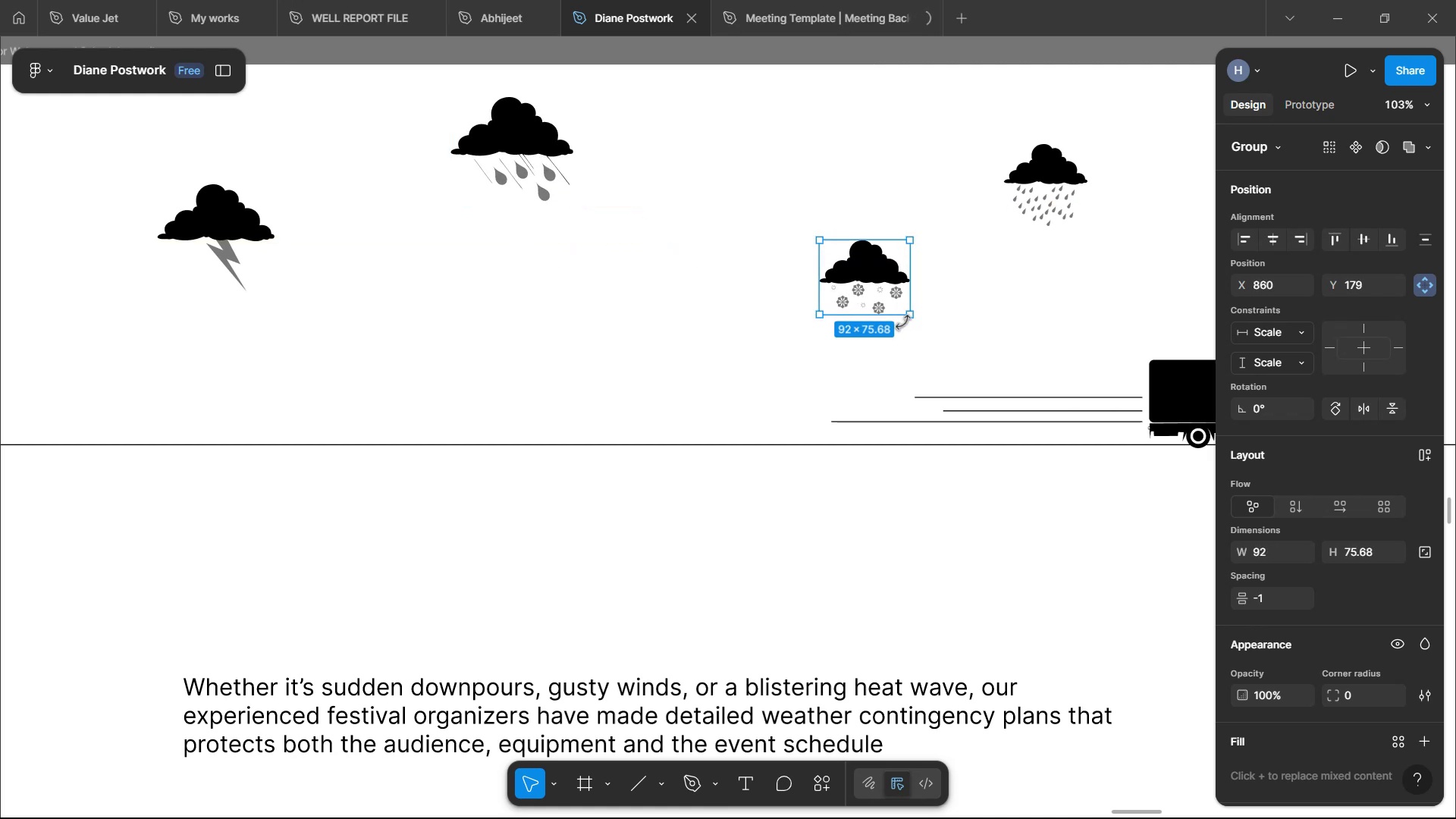 
hold_key(key=ShiftLeft, duration=1.51)
left_click_drag(start_coordinate=[913, 312], to_coordinate=[949, 337])
 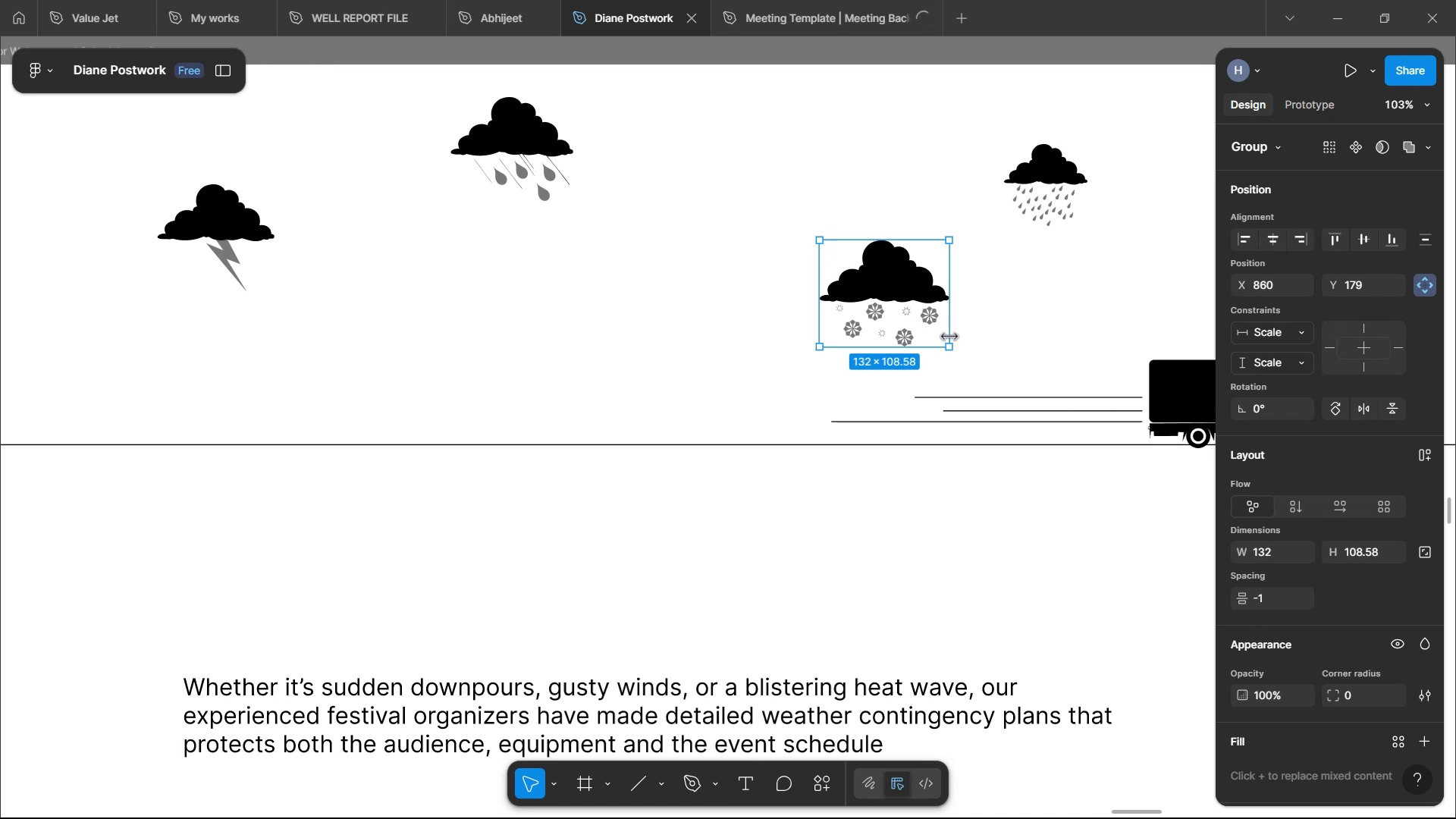 
hold_key(key=ShiftLeft, duration=1.51)
 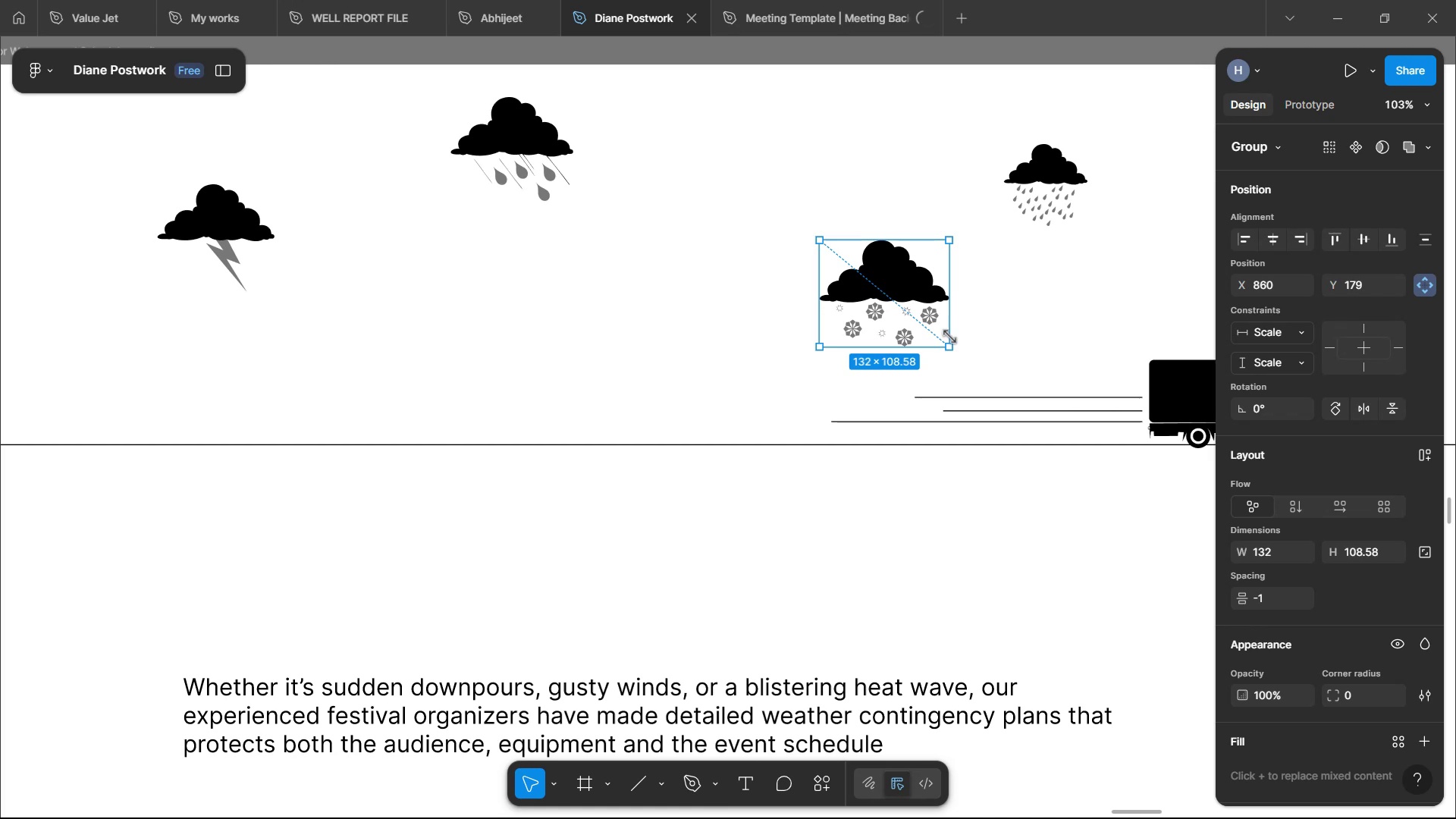 
key(Shift+ShiftLeft)
 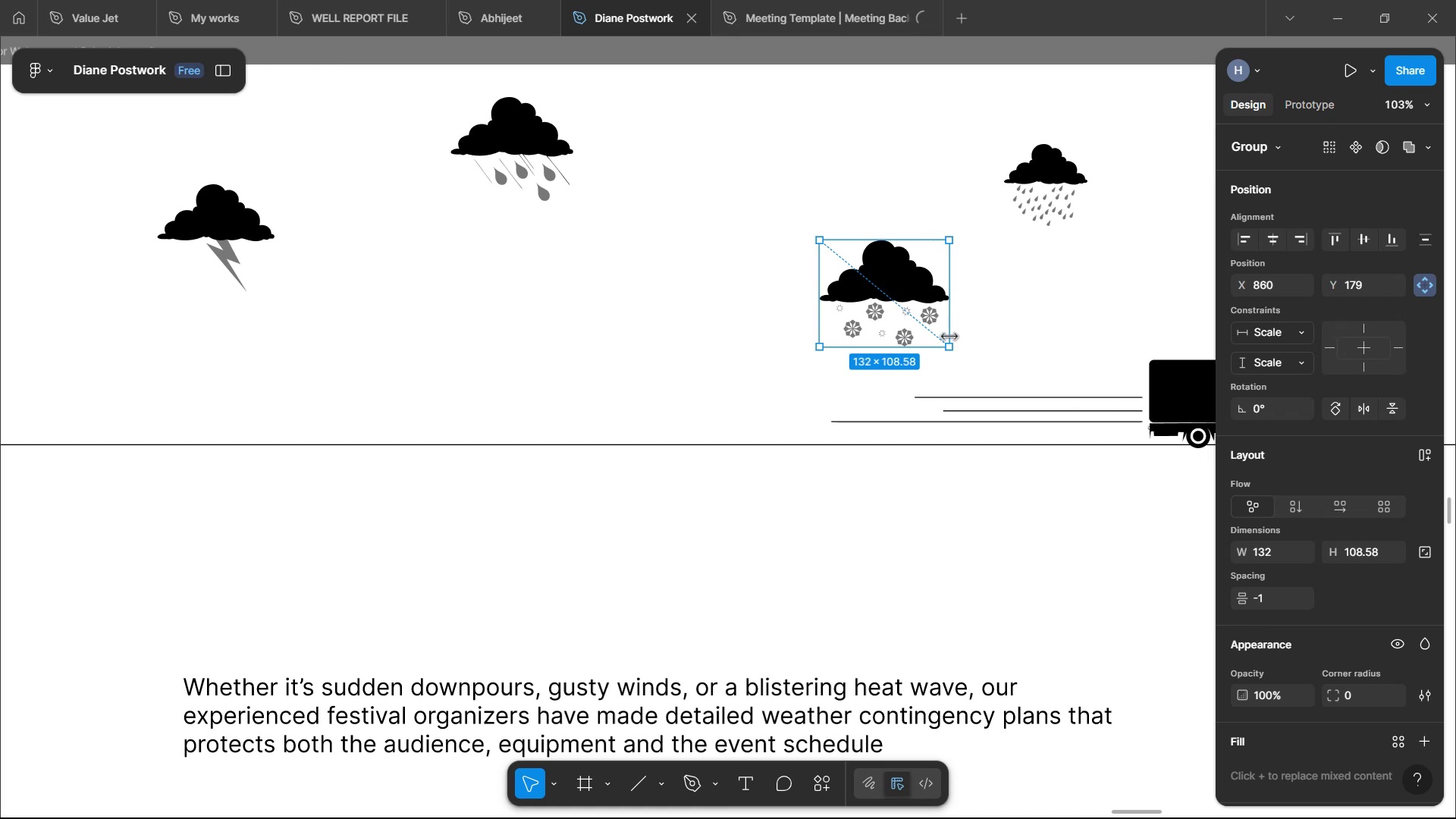 
key(Shift+ShiftLeft)
 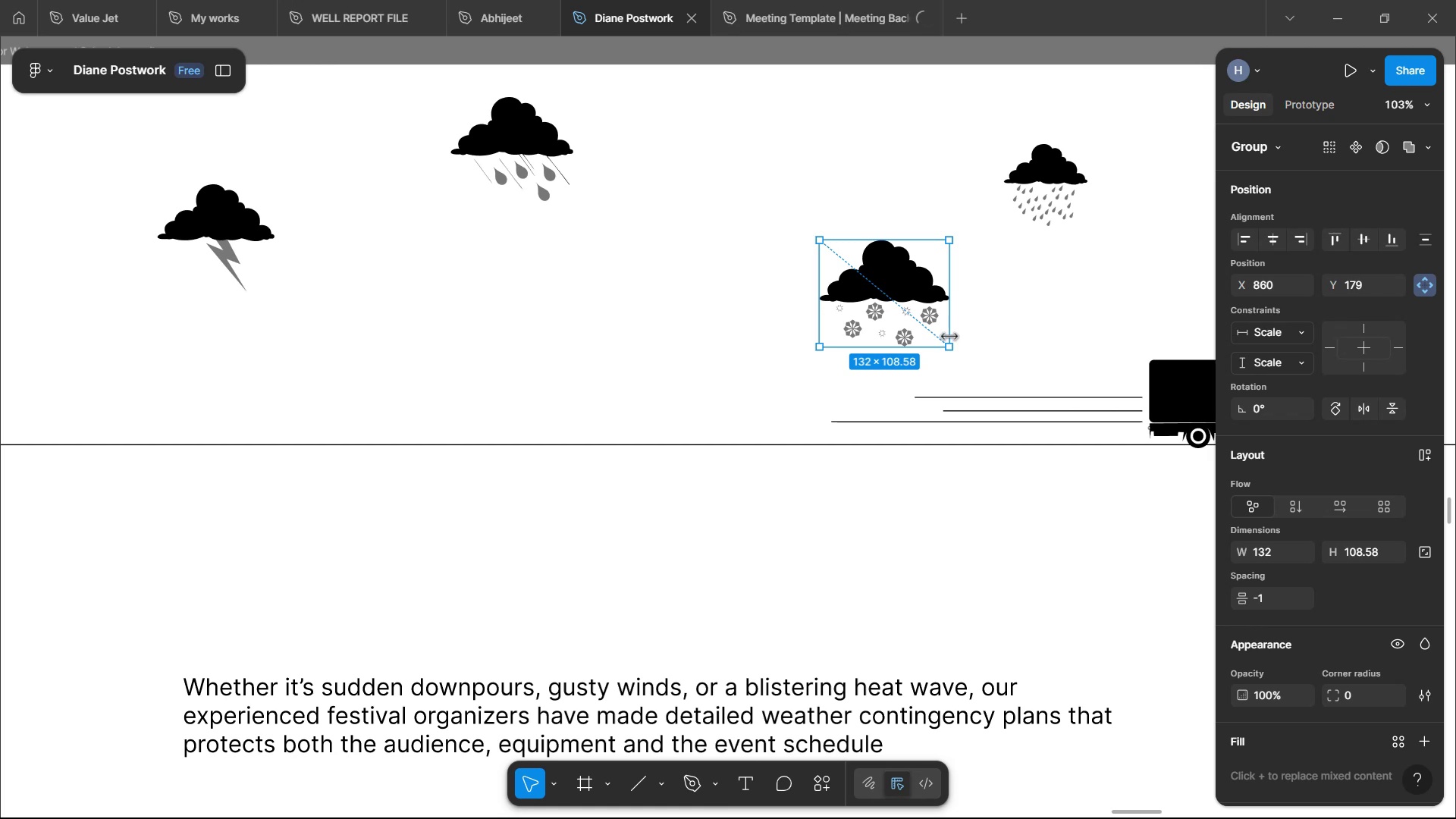 
key(Shift+ShiftLeft)
 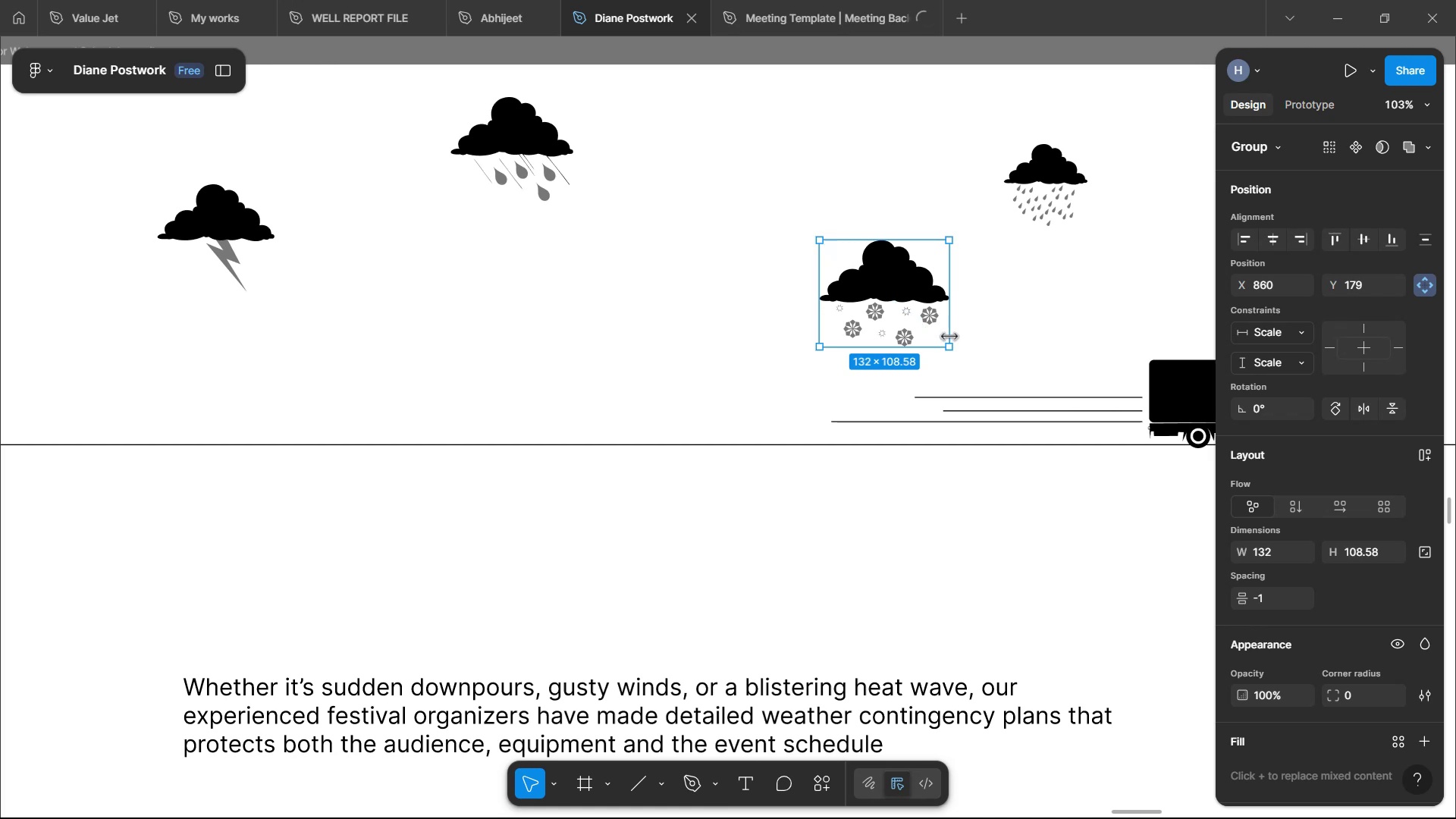 
key(Shift+ShiftLeft)
 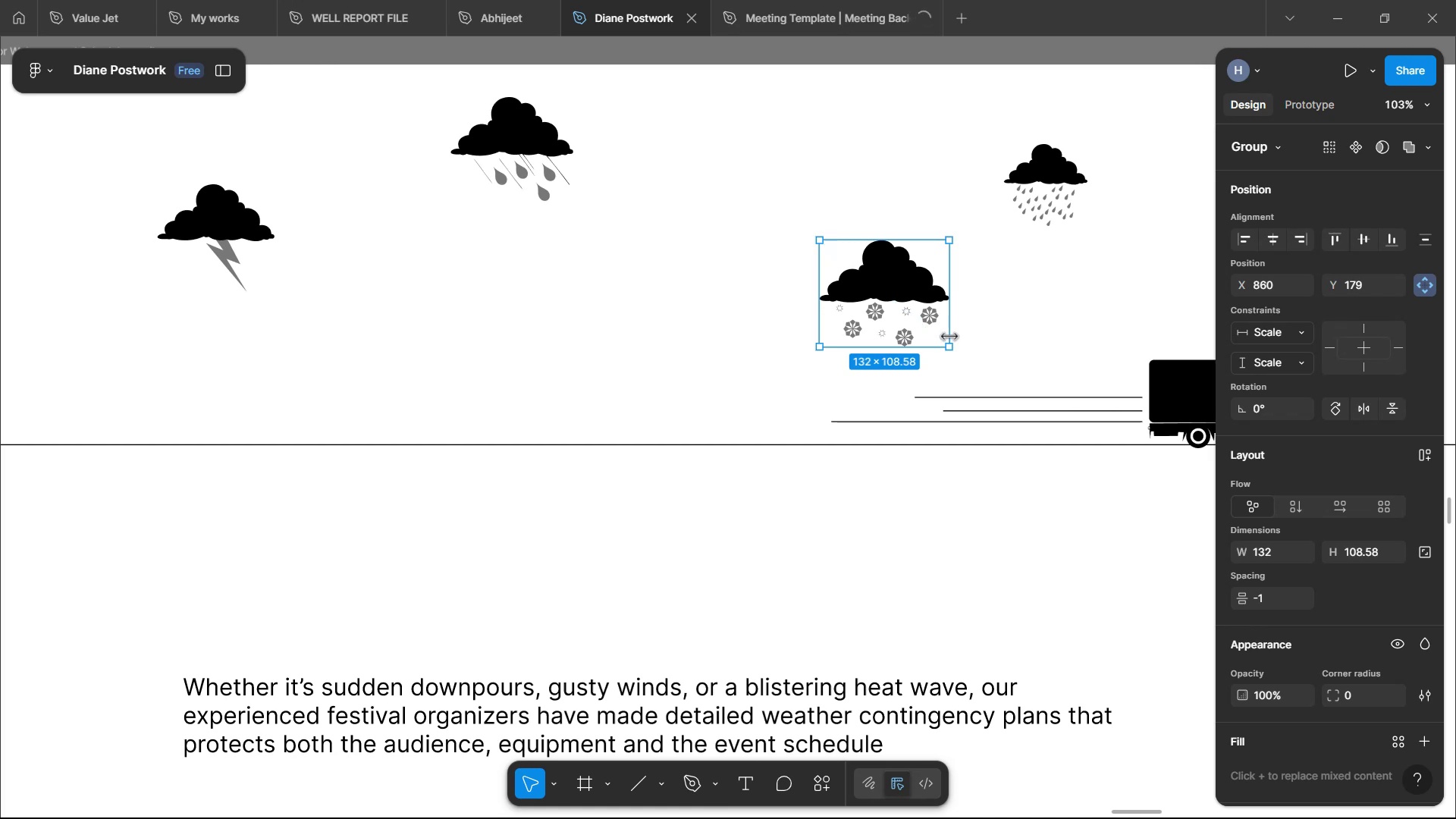 
left_click_drag(start_coordinate=[922, 306], to_coordinate=[851, 243])
 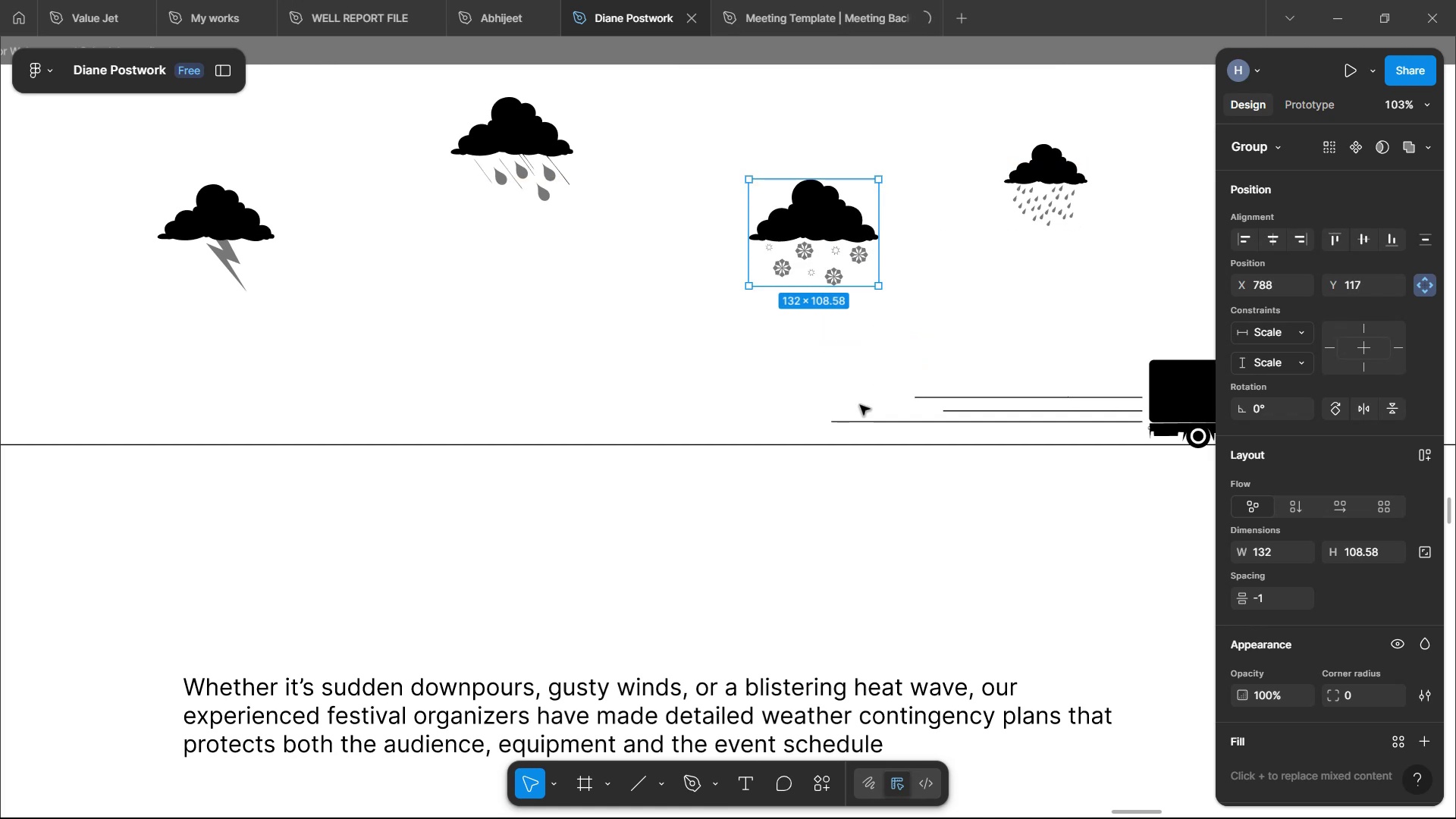 
left_click([789, 367])
 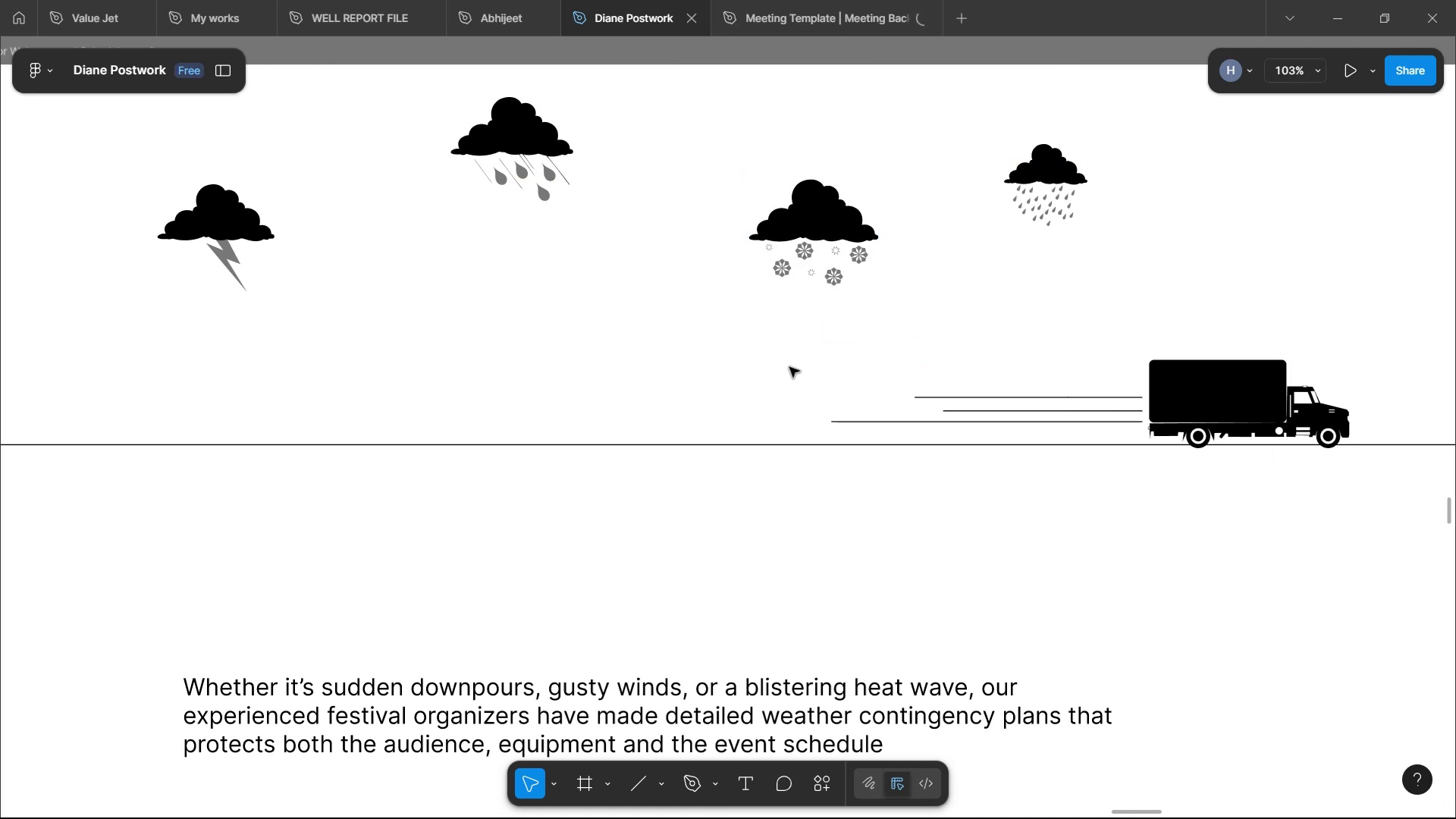 
hold_key(key=ControlLeft, duration=0.69)
scroll: coordinate [807, 422], scroll_direction: down, amount: 3.0
 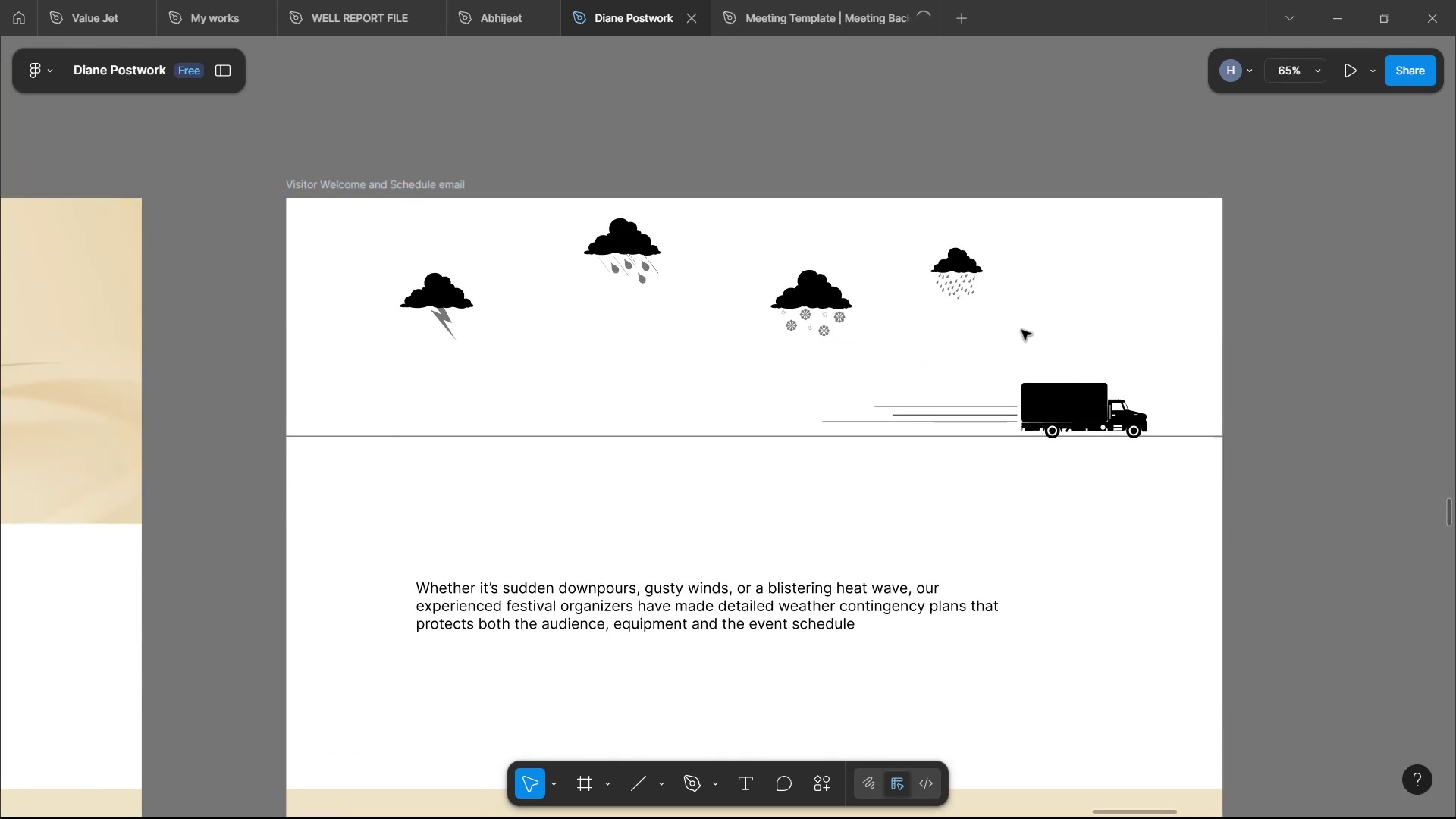 
left_click([973, 288])
 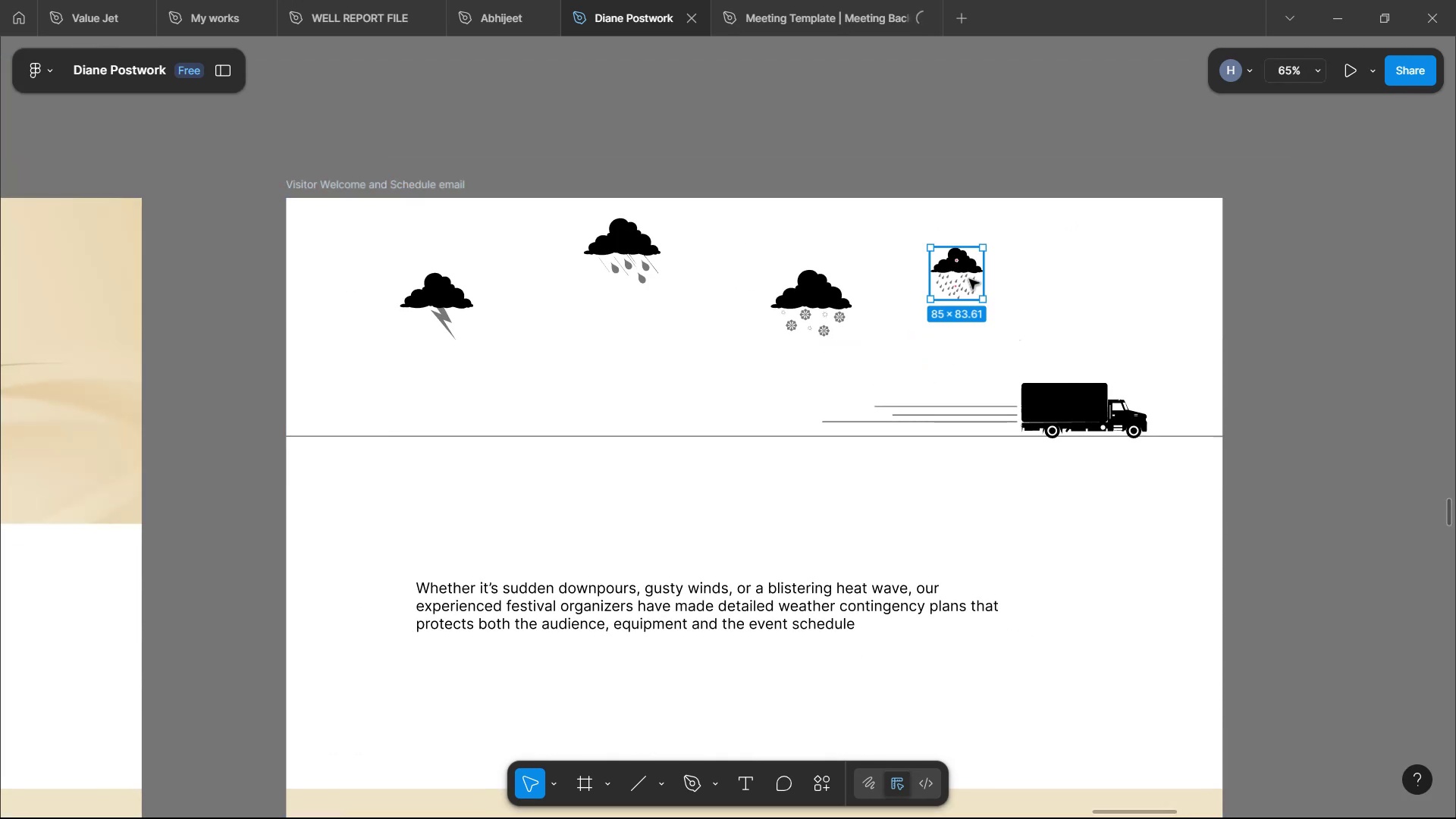 
left_click_drag(start_coordinate=[969, 279], to_coordinate=[1026, 272])
 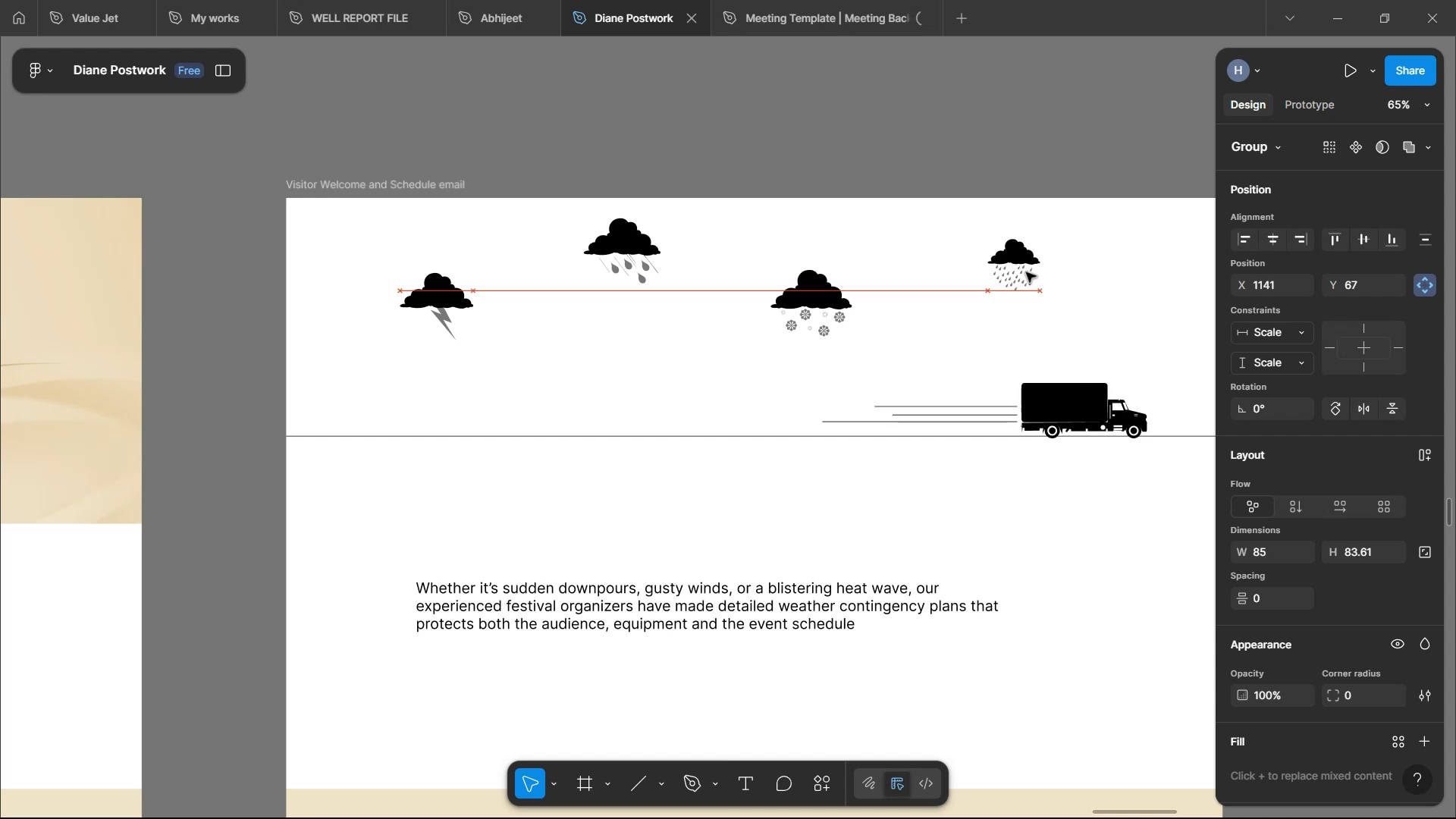 
hold_key(key=ShiftLeft, duration=0.95)
scroll: coordinate [1025, 275], scroll_direction: down, amount: 3.0
 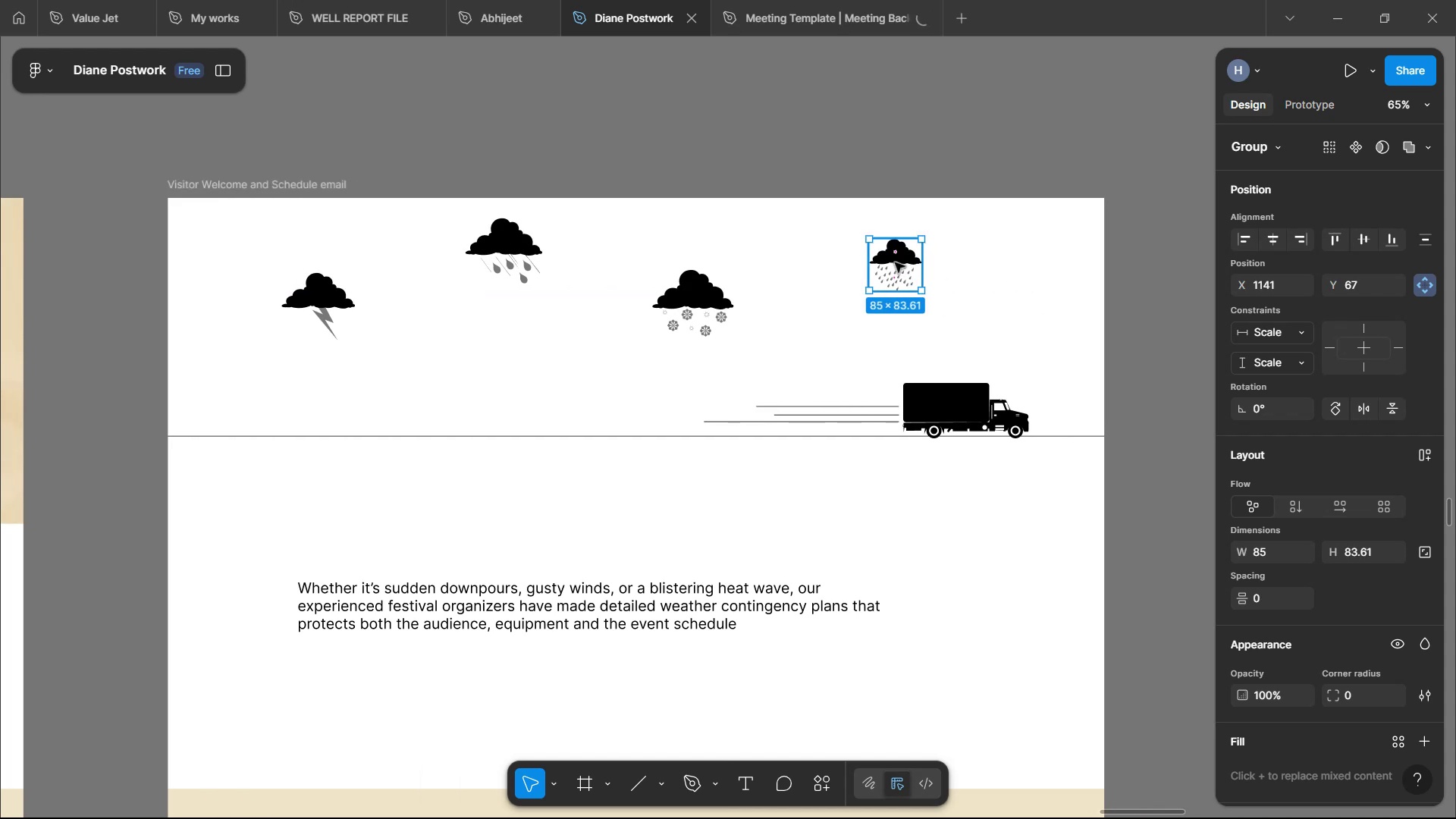 
left_click_drag(start_coordinate=[910, 284], to_coordinate=[926, 281])
 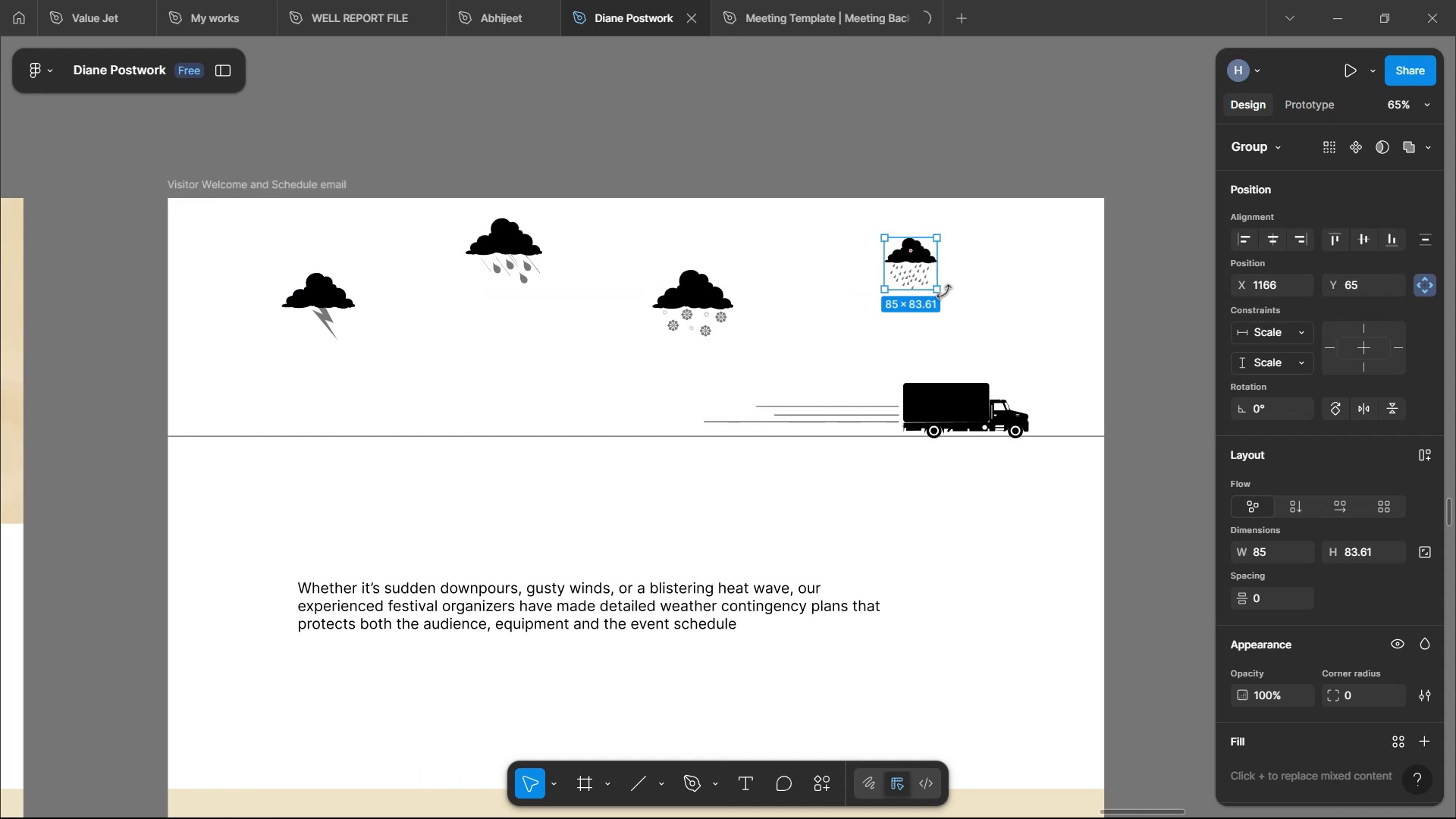 
hold_key(key=ShiftLeft, duration=1.53)
left_click_drag(start_coordinate=[937, 288], to_coordinate=[950, 306])
 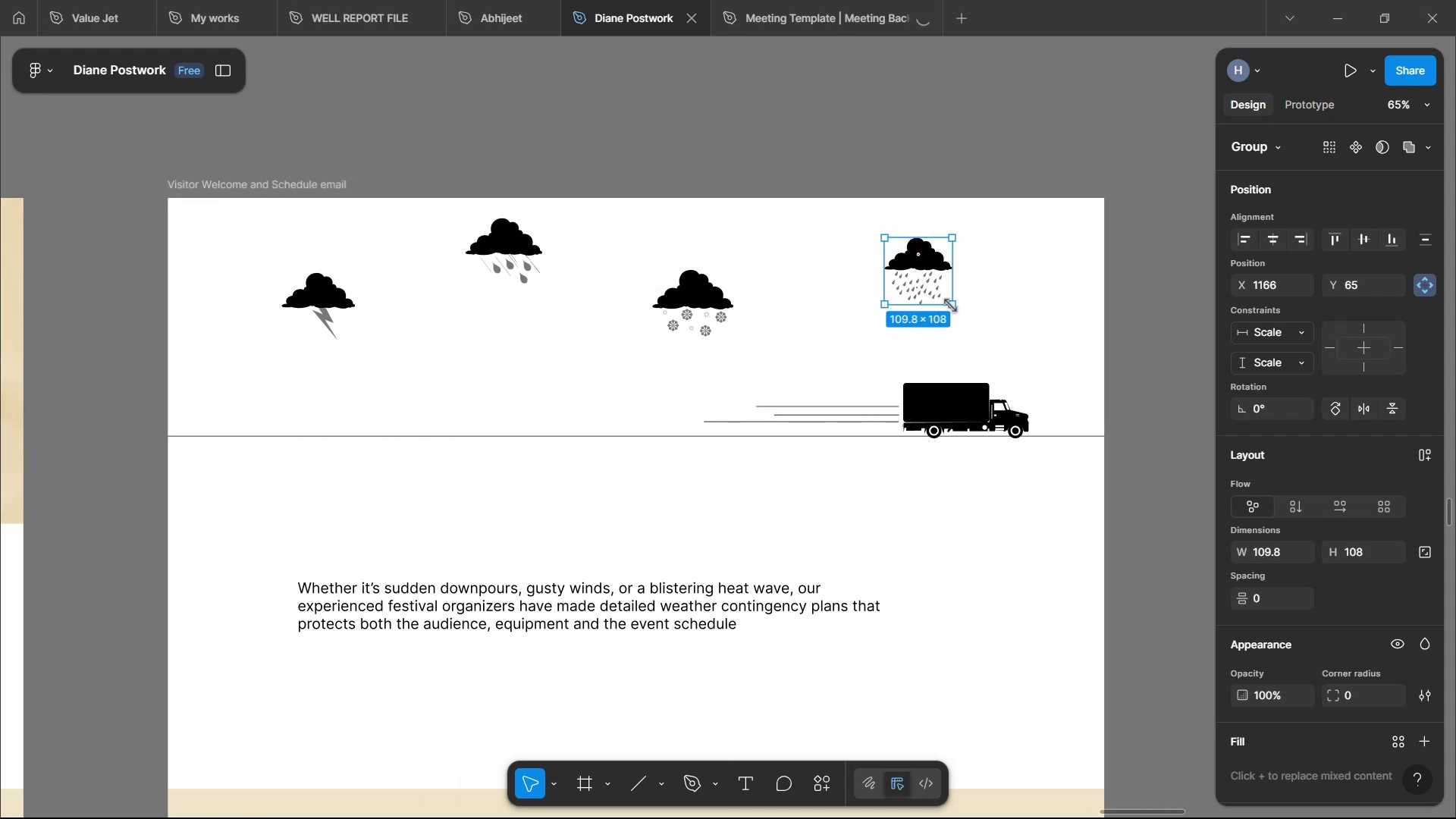 
hold_key(key=ShiftLeft, duration=1.23)
 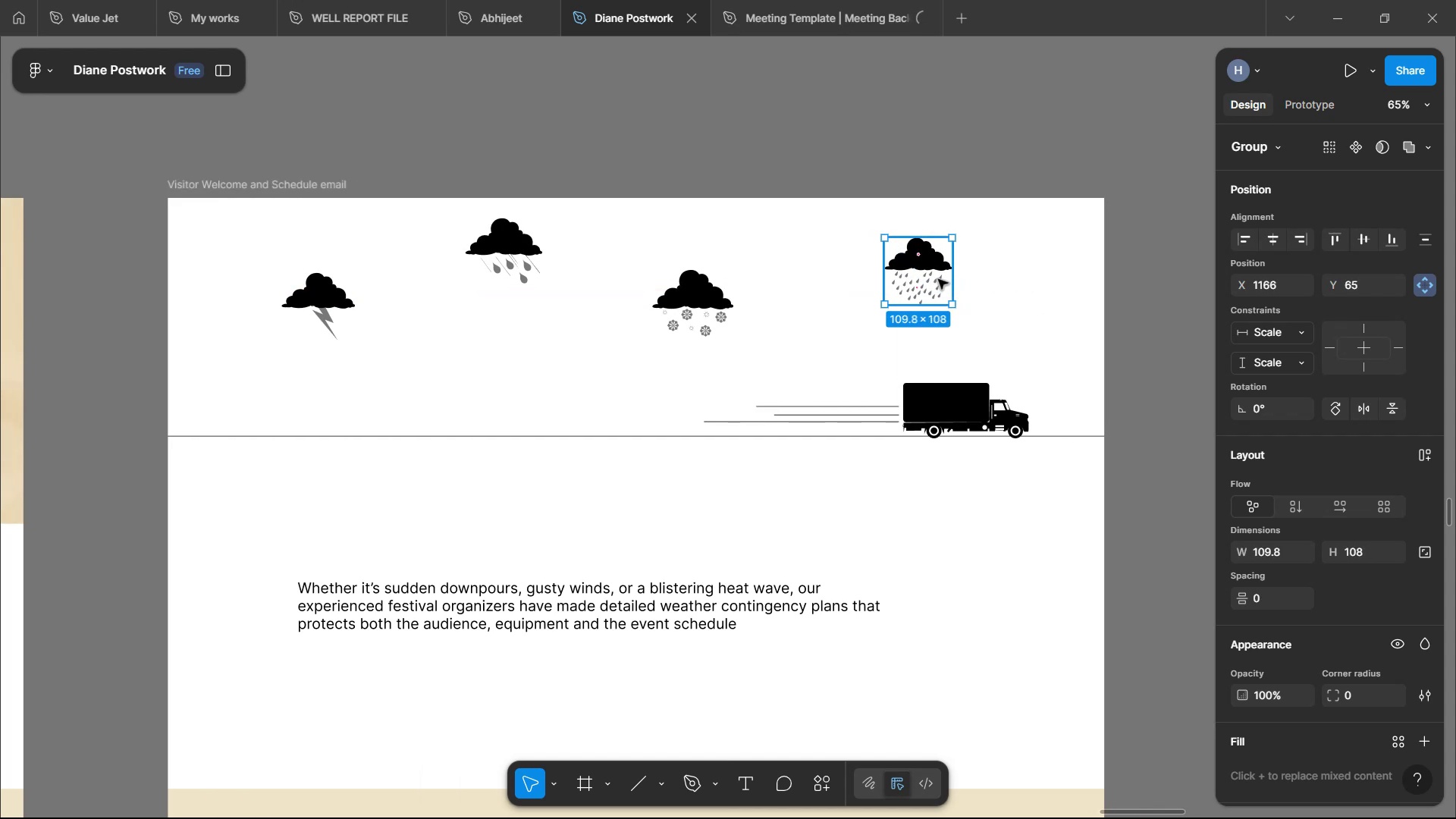 
left_click_drag(start_coordinate=[934, 279], to_coordinate=[1042, 265])
 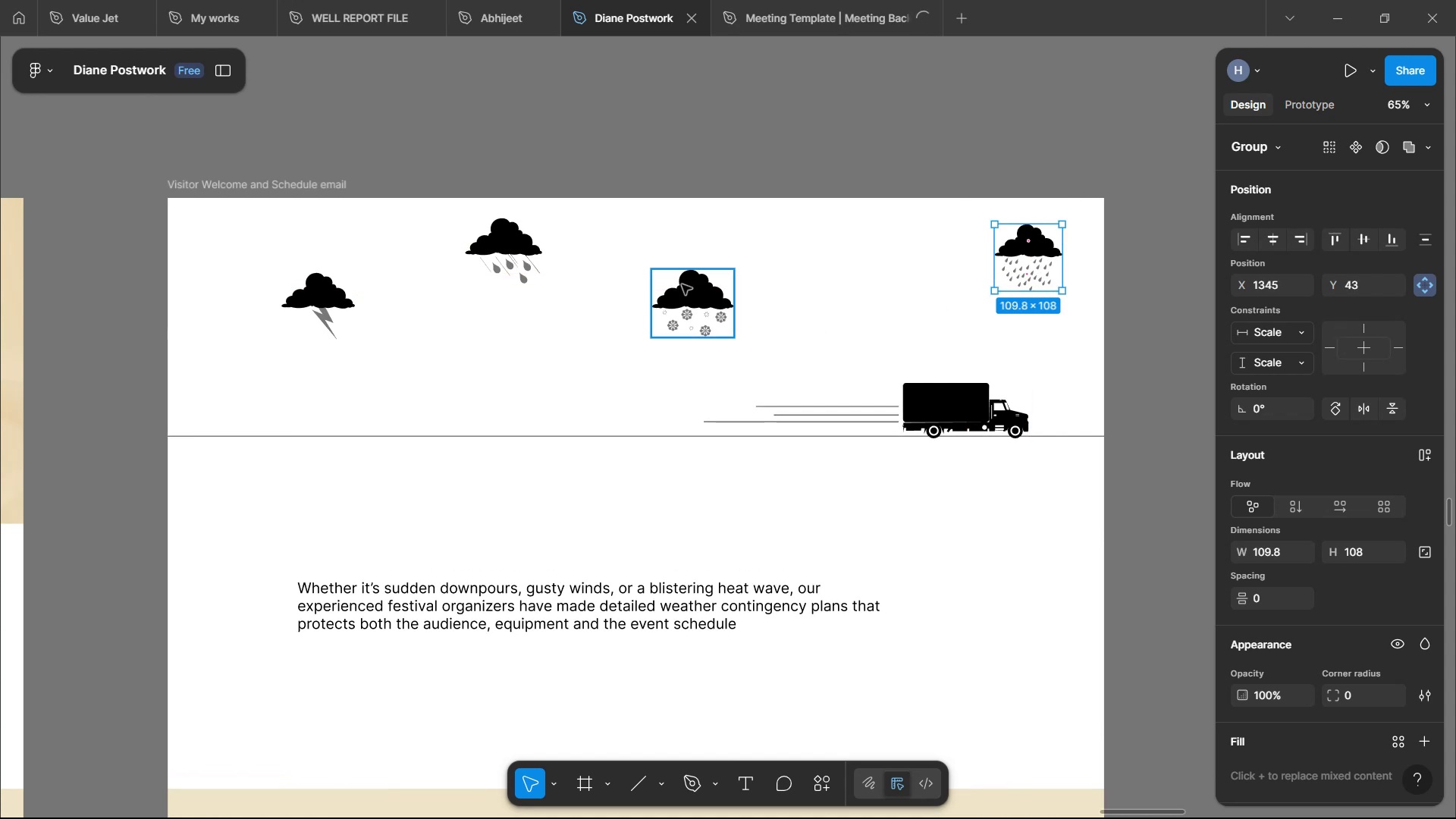 
left_click([694, 301])
 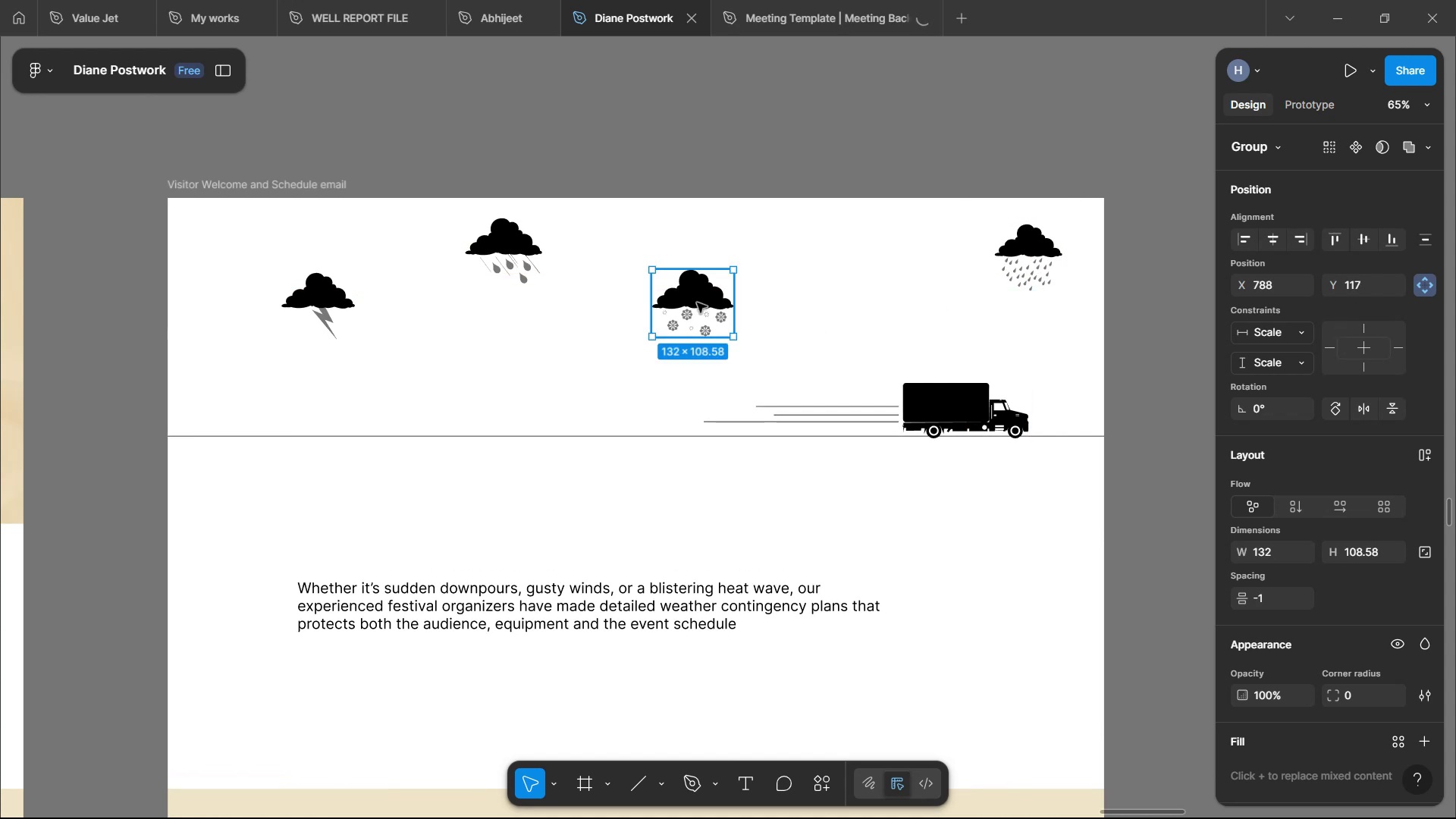 
left_click_drag(start_coordinate=[707, 310], to_coordinate=[787, 309])
 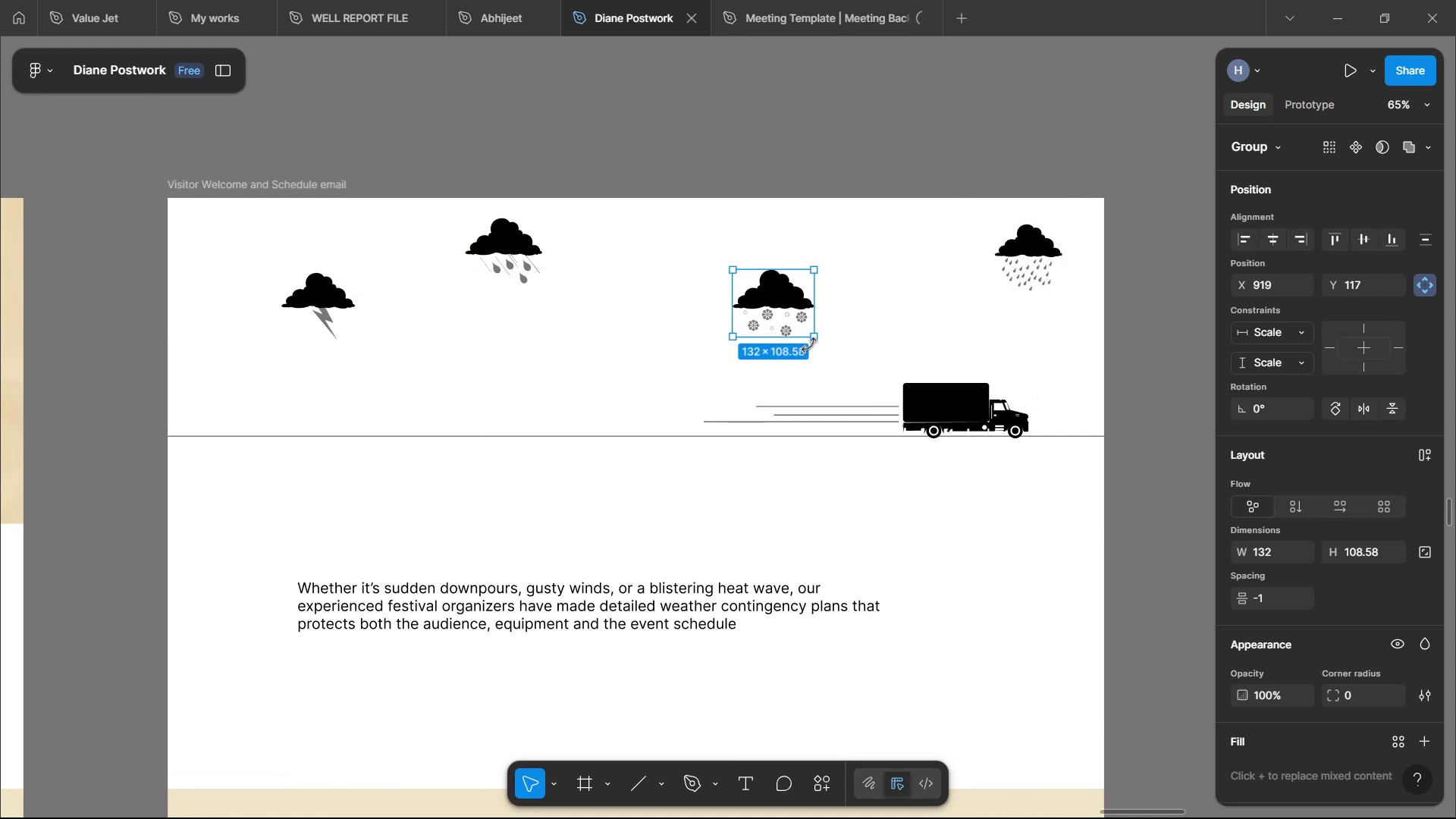 
hold_key(key=ShiftLeft, duration=0.47)
 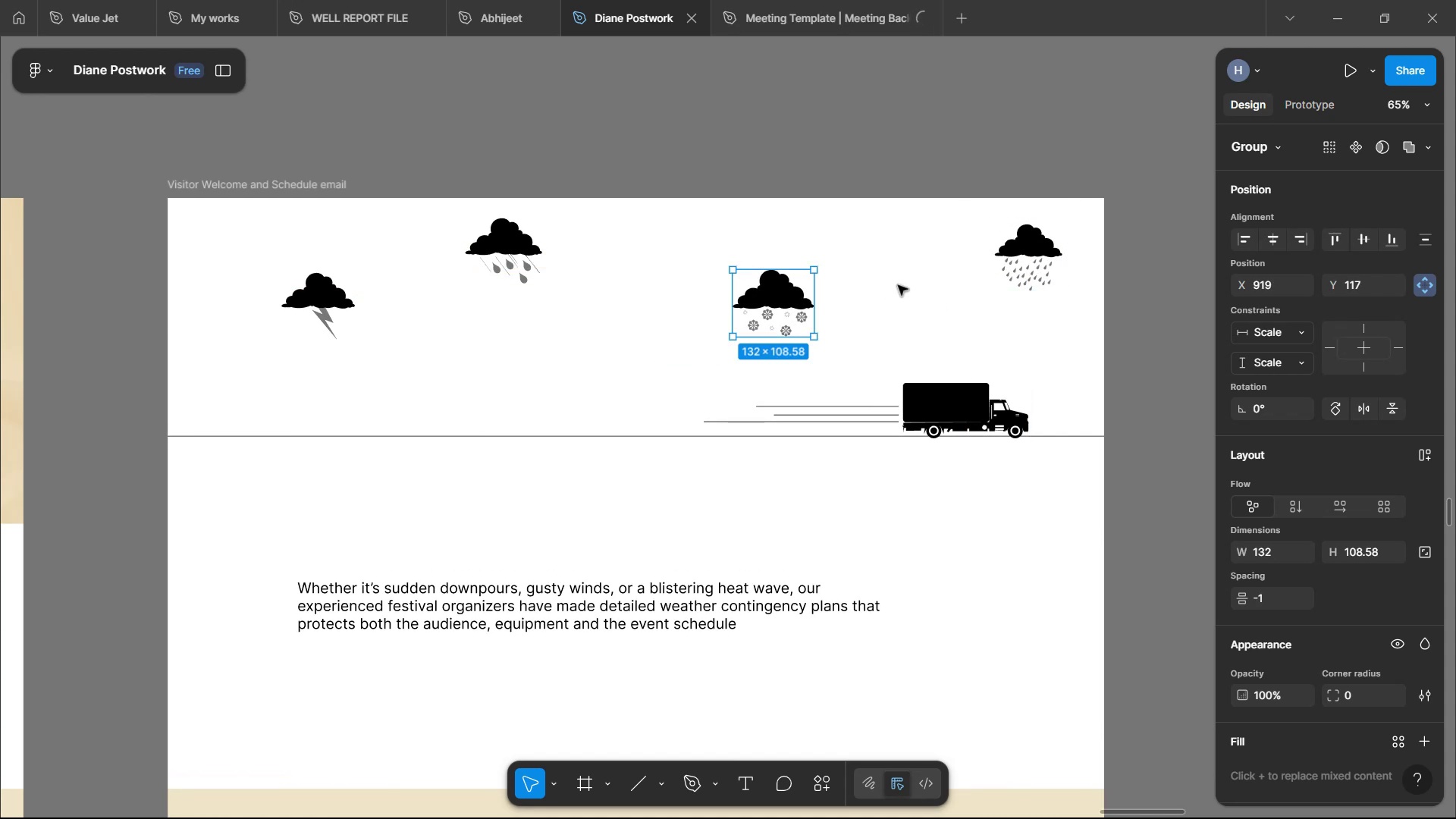 
left_click([898, 285])
 